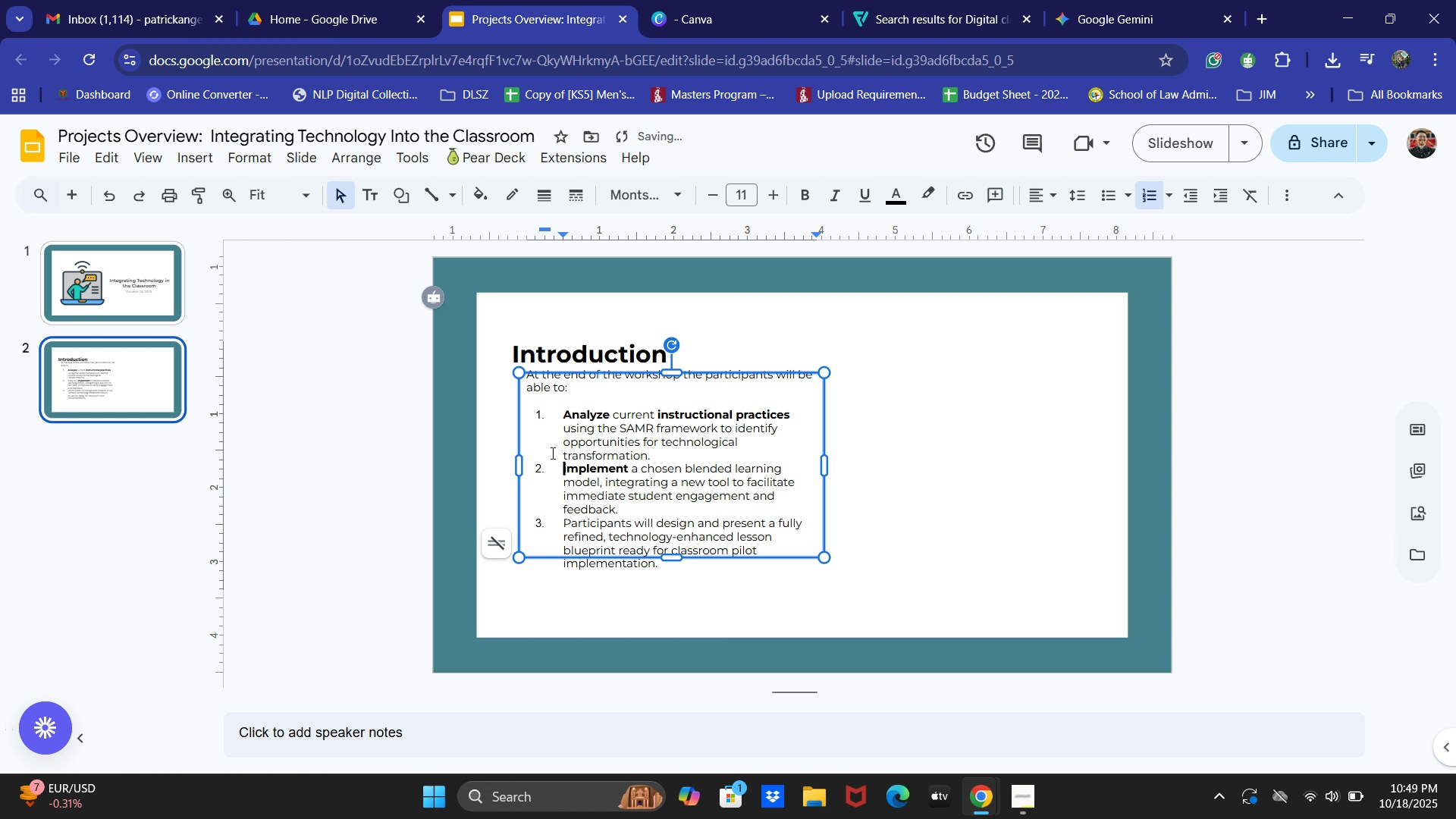 
key(Backspace)
 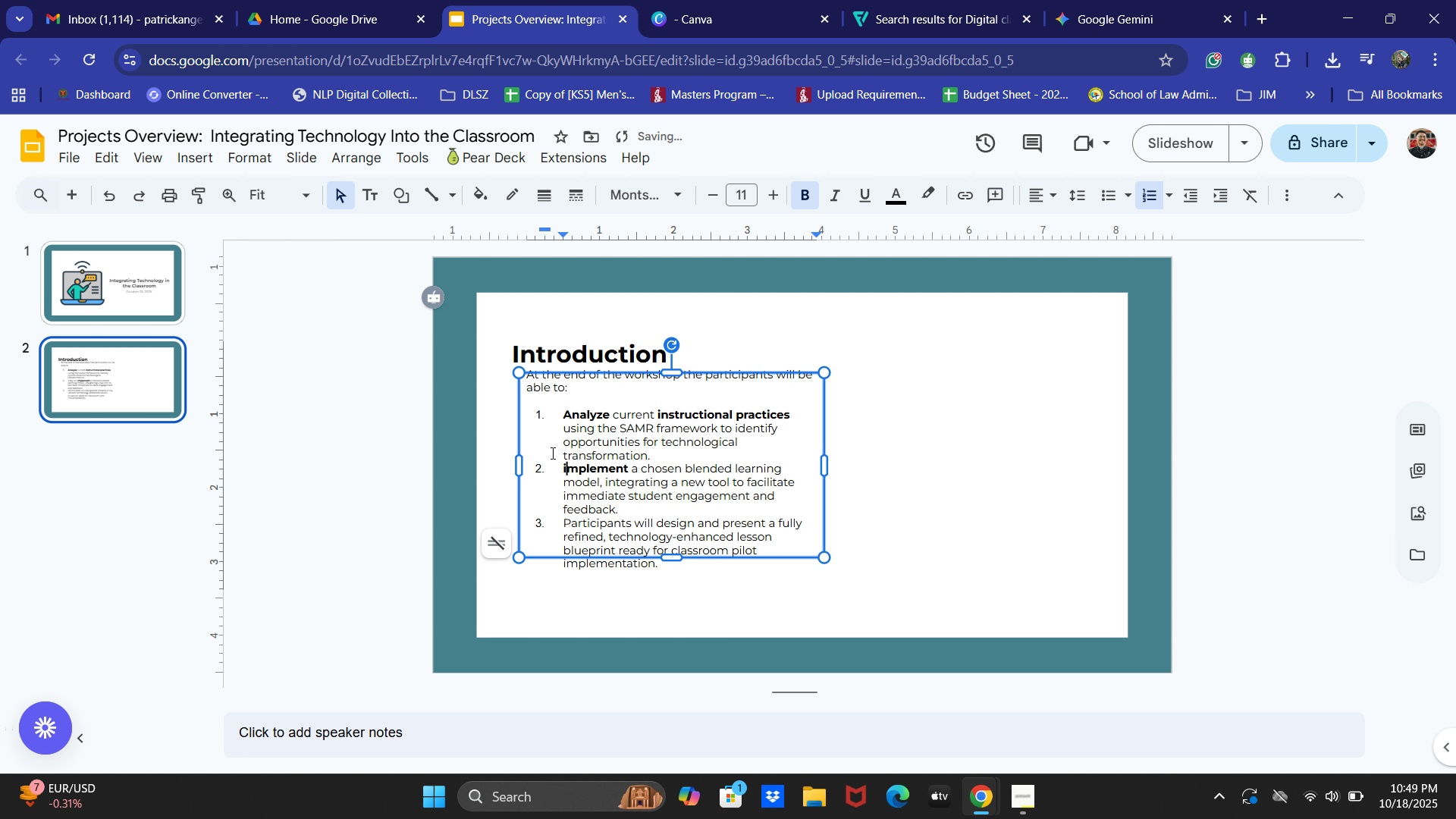 
key(ArrowRight)
 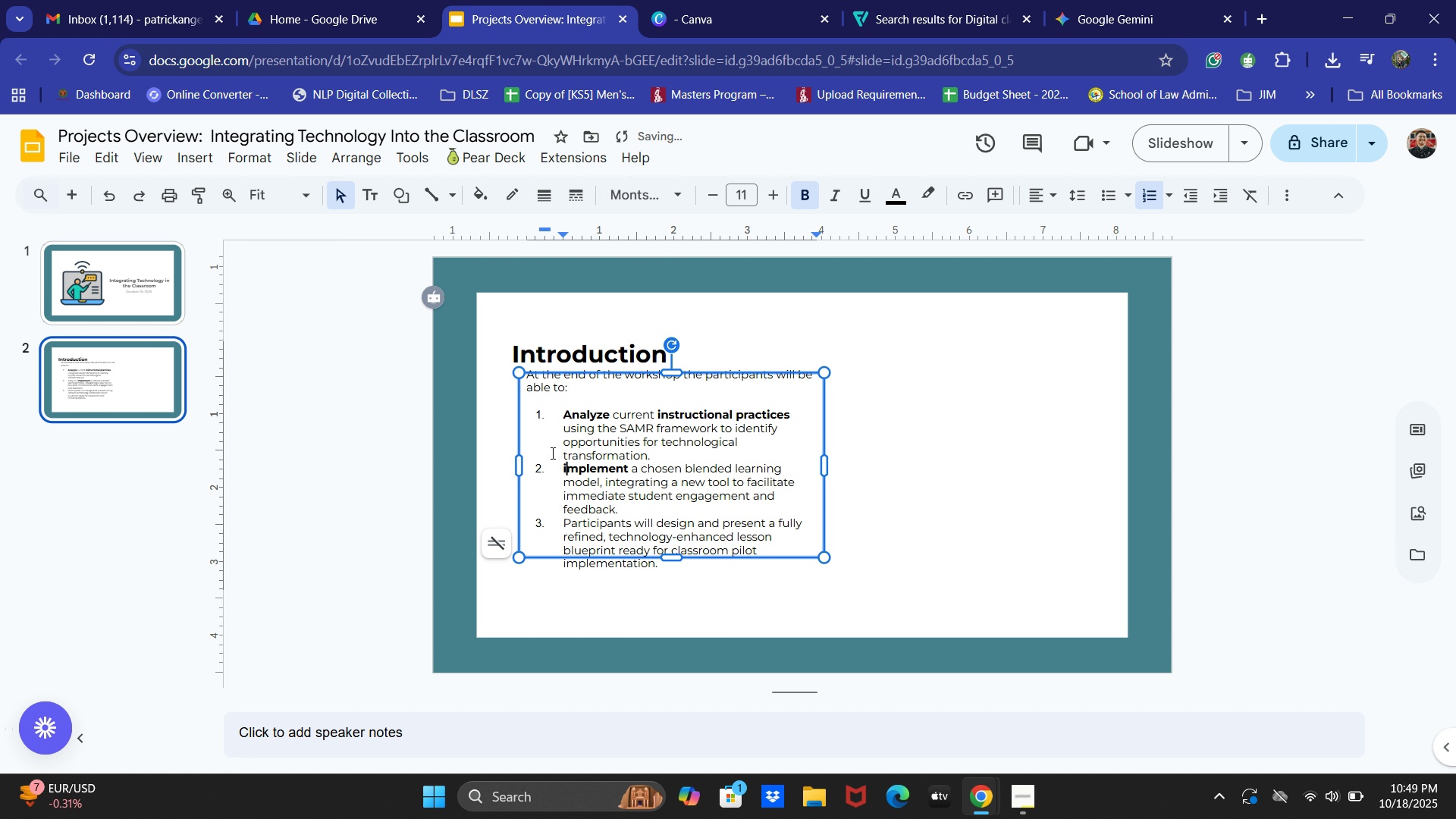 
key(Backspace)
 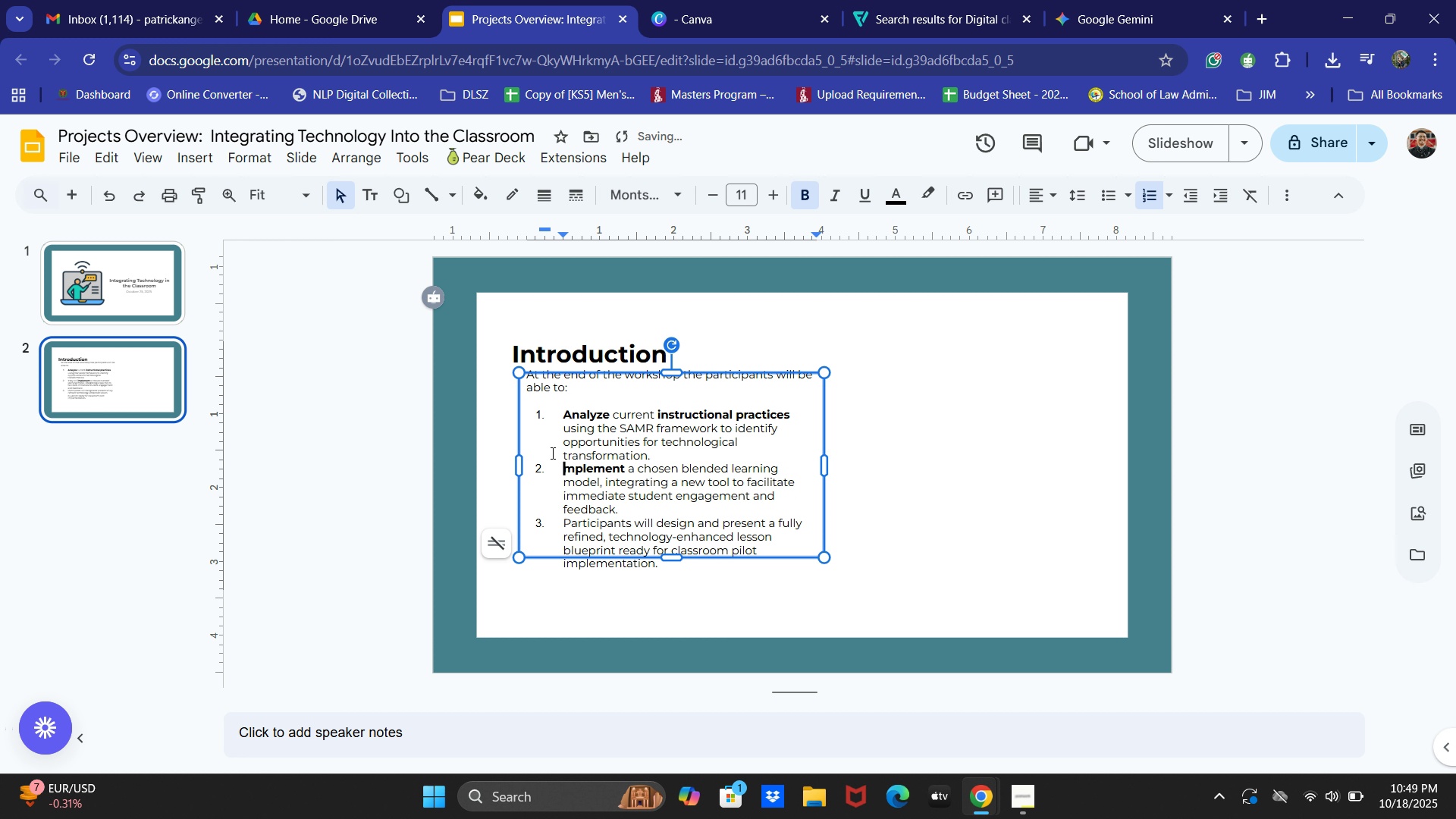 
key(Shift+ShiftLeft)
 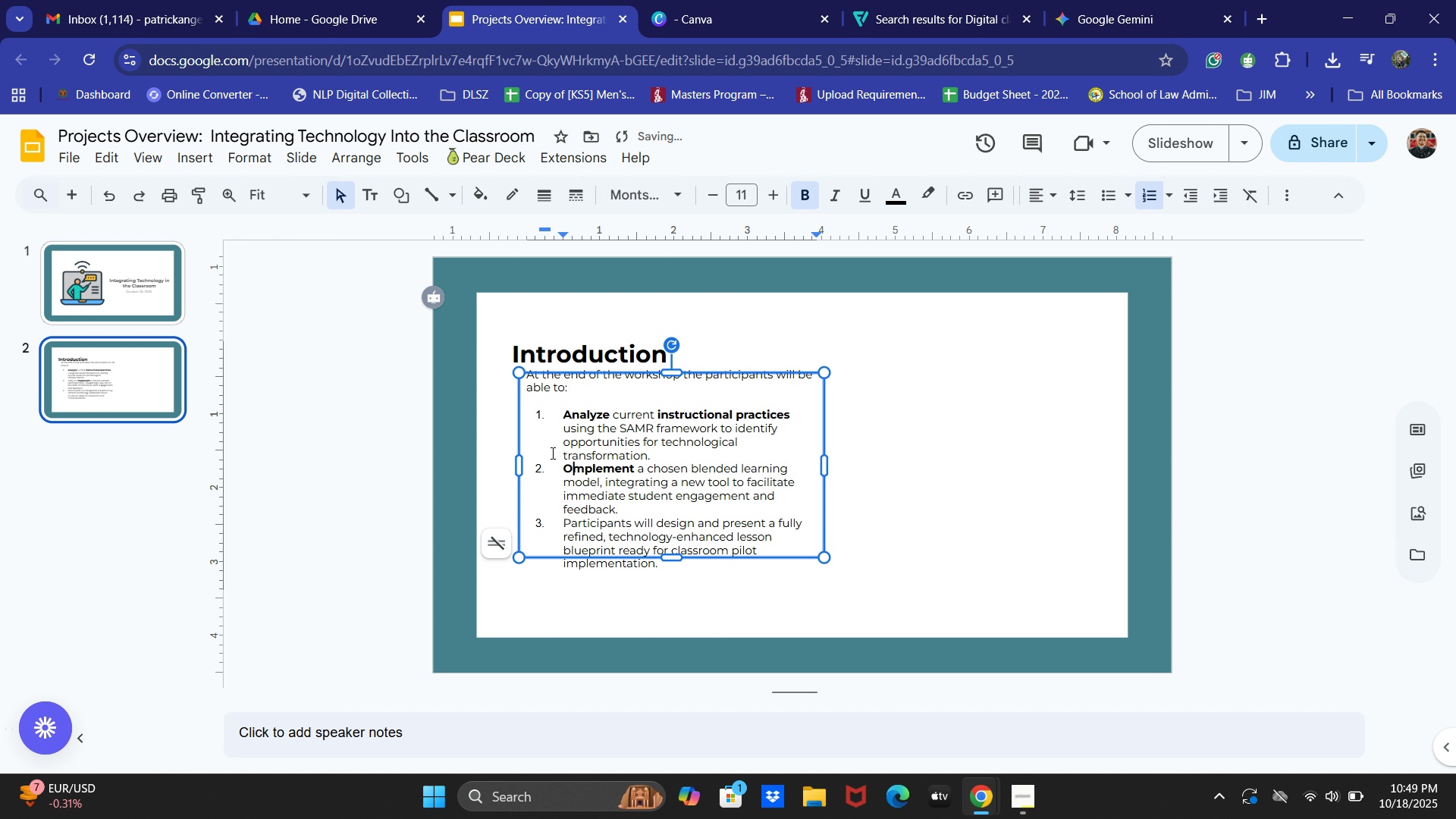 
key(Shift+O)
 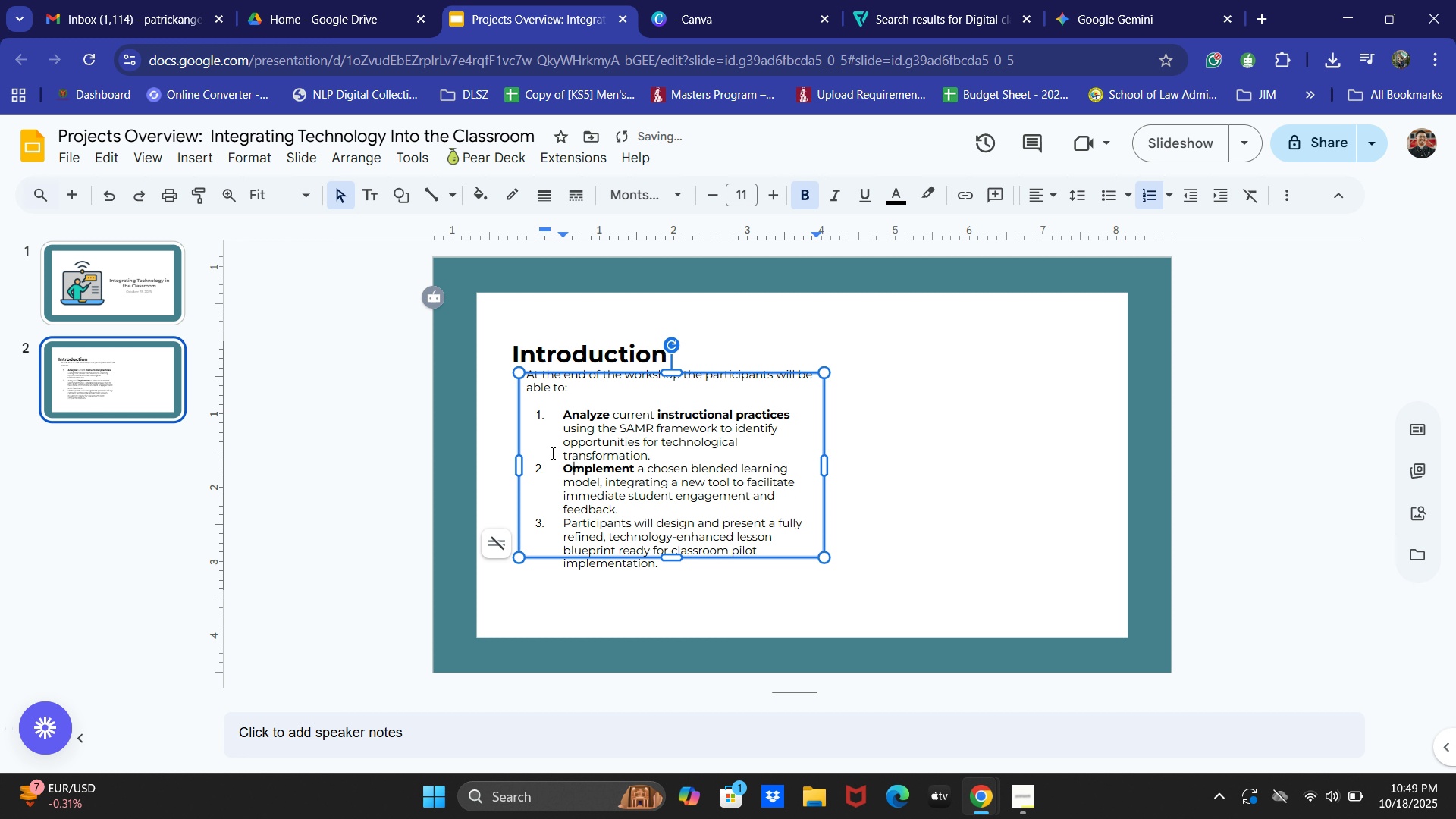 
key(Backspace)
 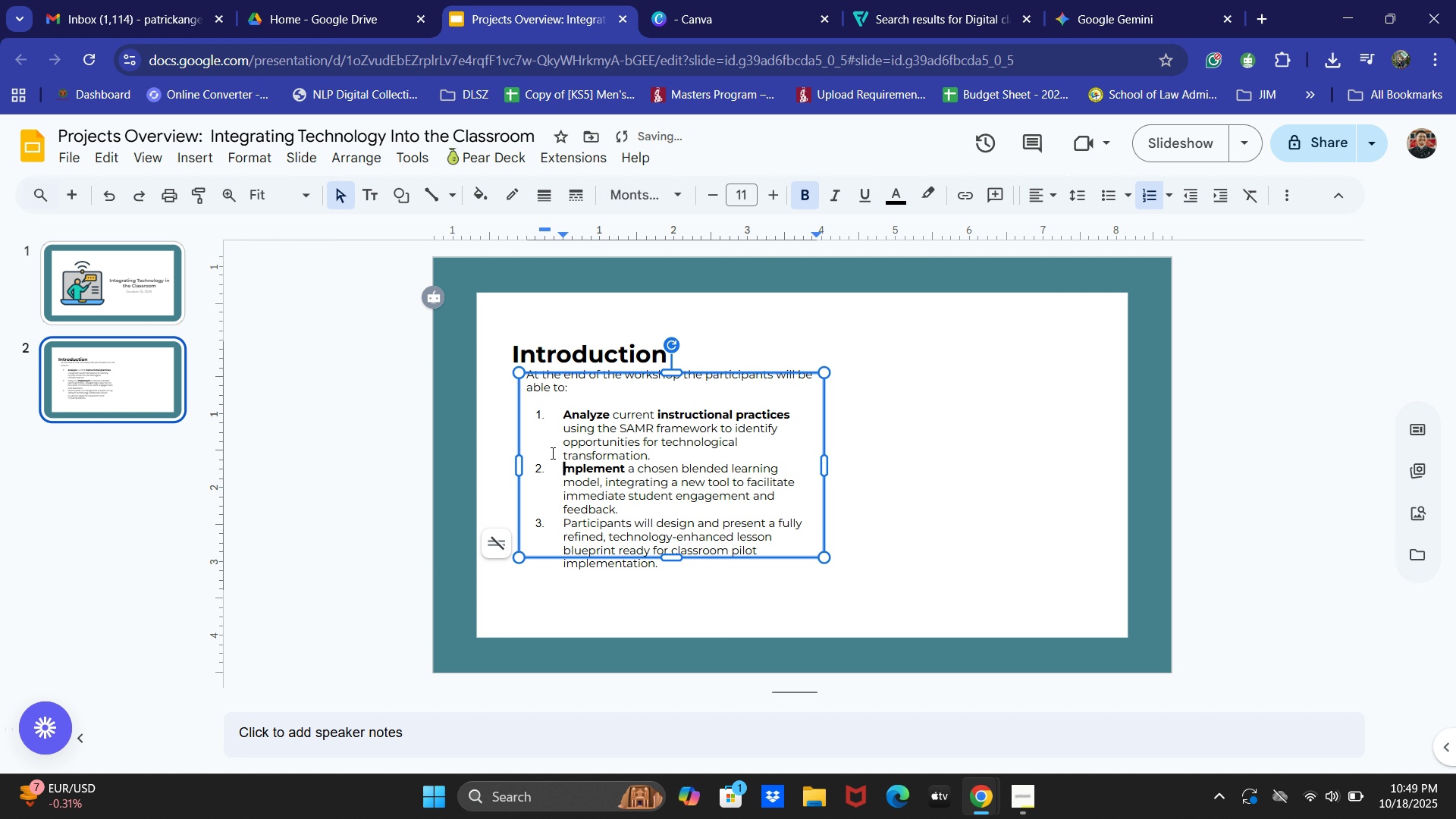 
key(Shift+ShiftLeft)
 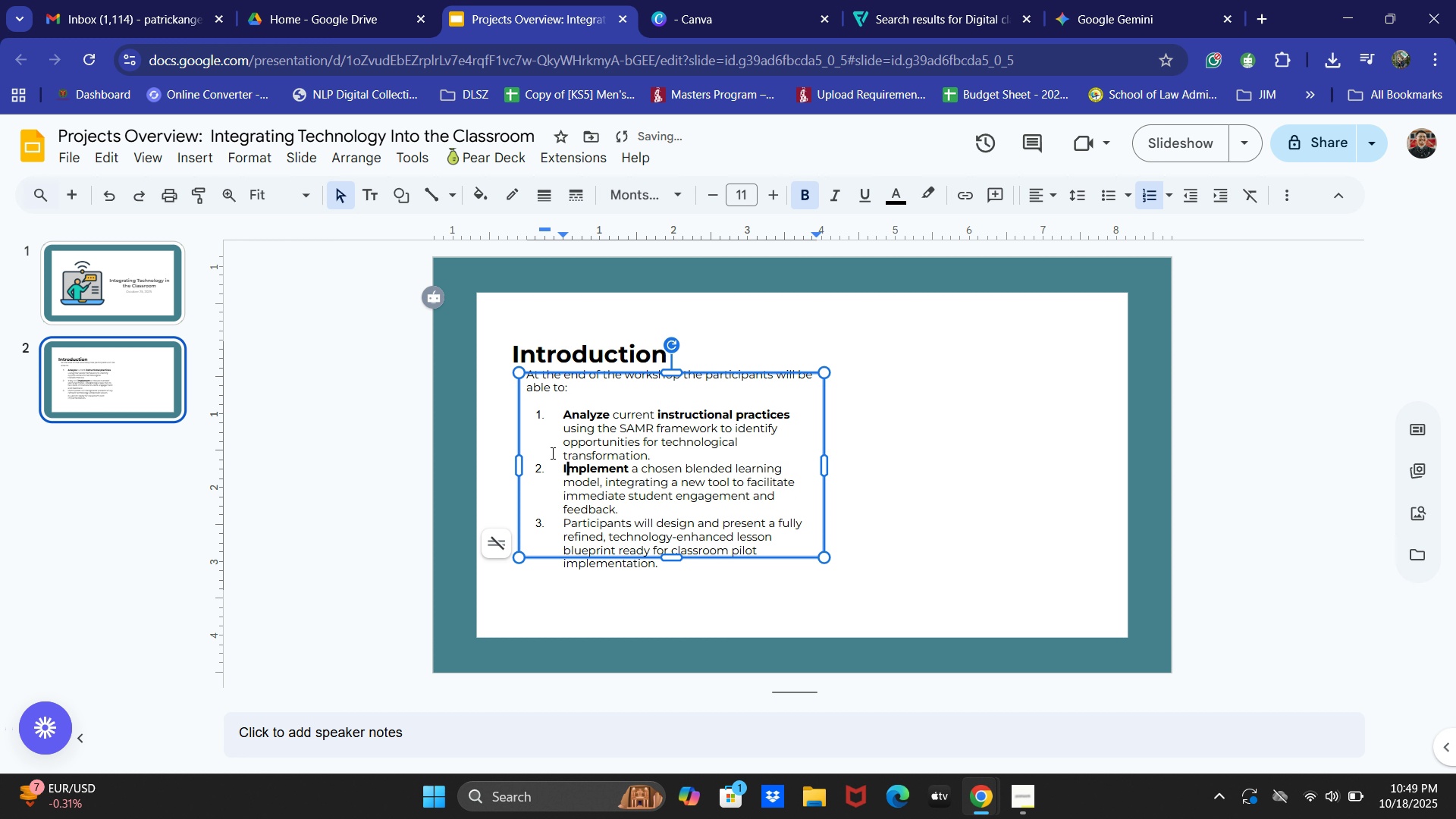 
key(Shift+I)
 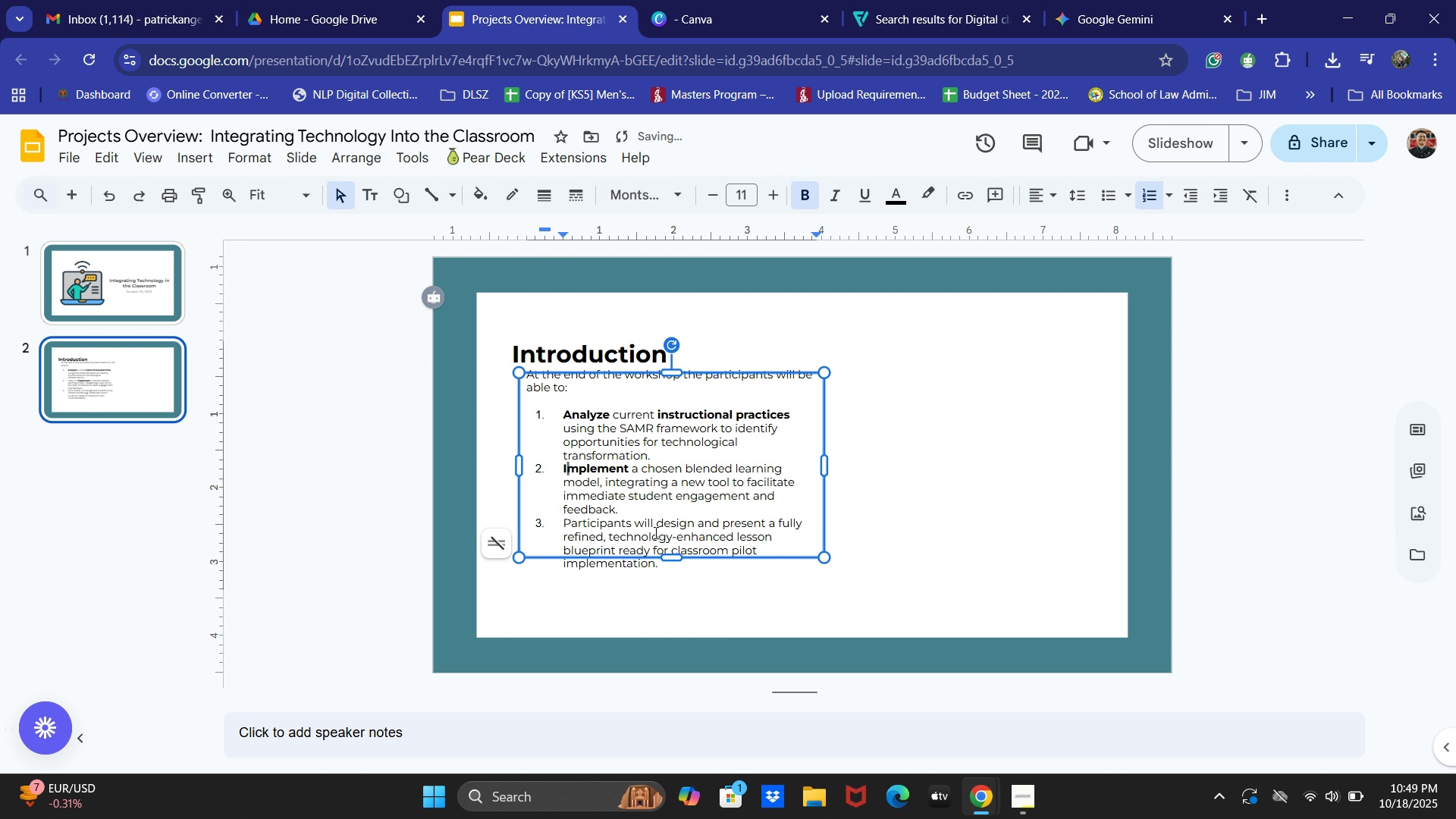 
left_click_drag(start_coordinate=[657, 524], to_coordinate=[554, 527])
 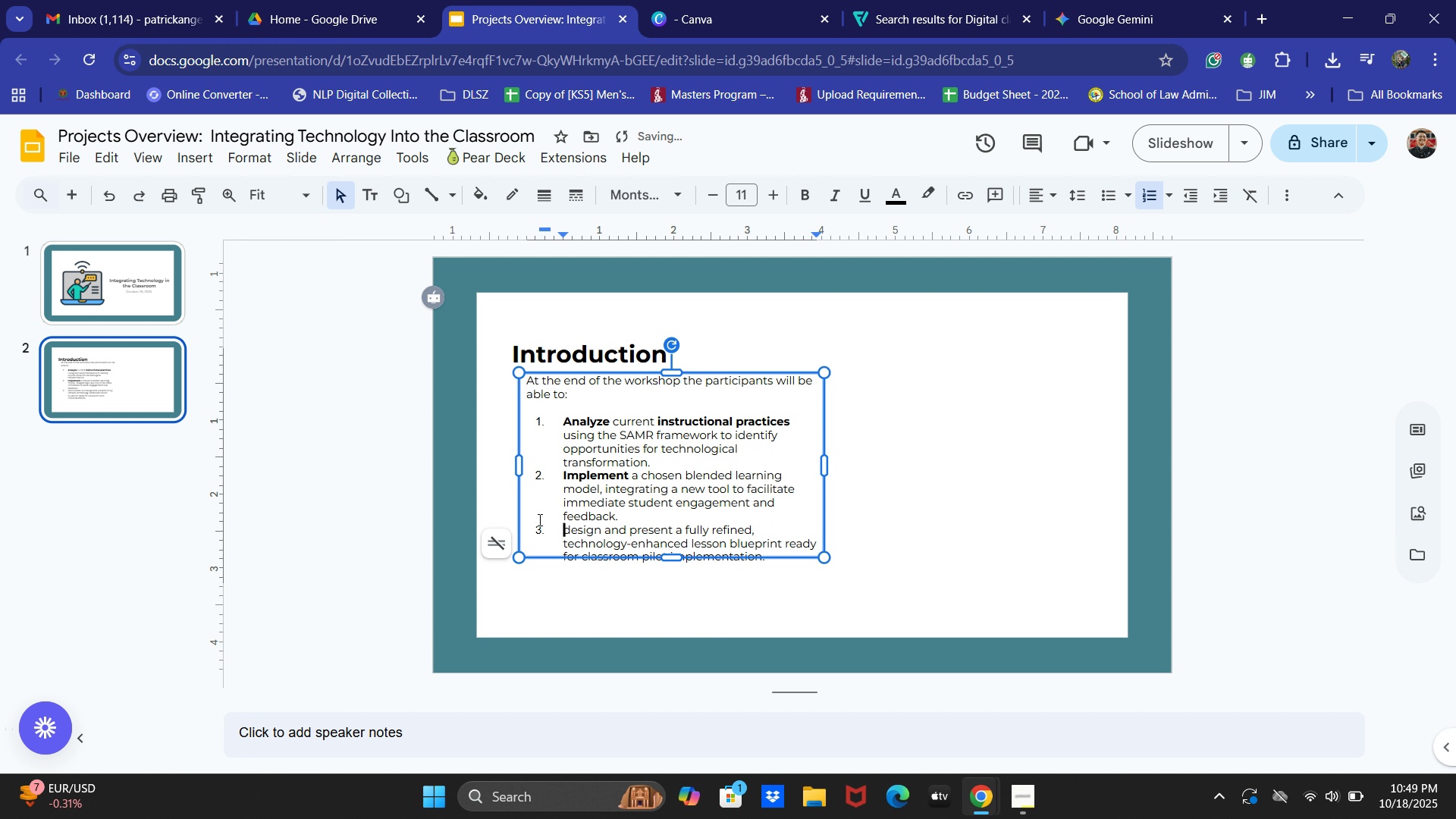 
key(Backspace)
 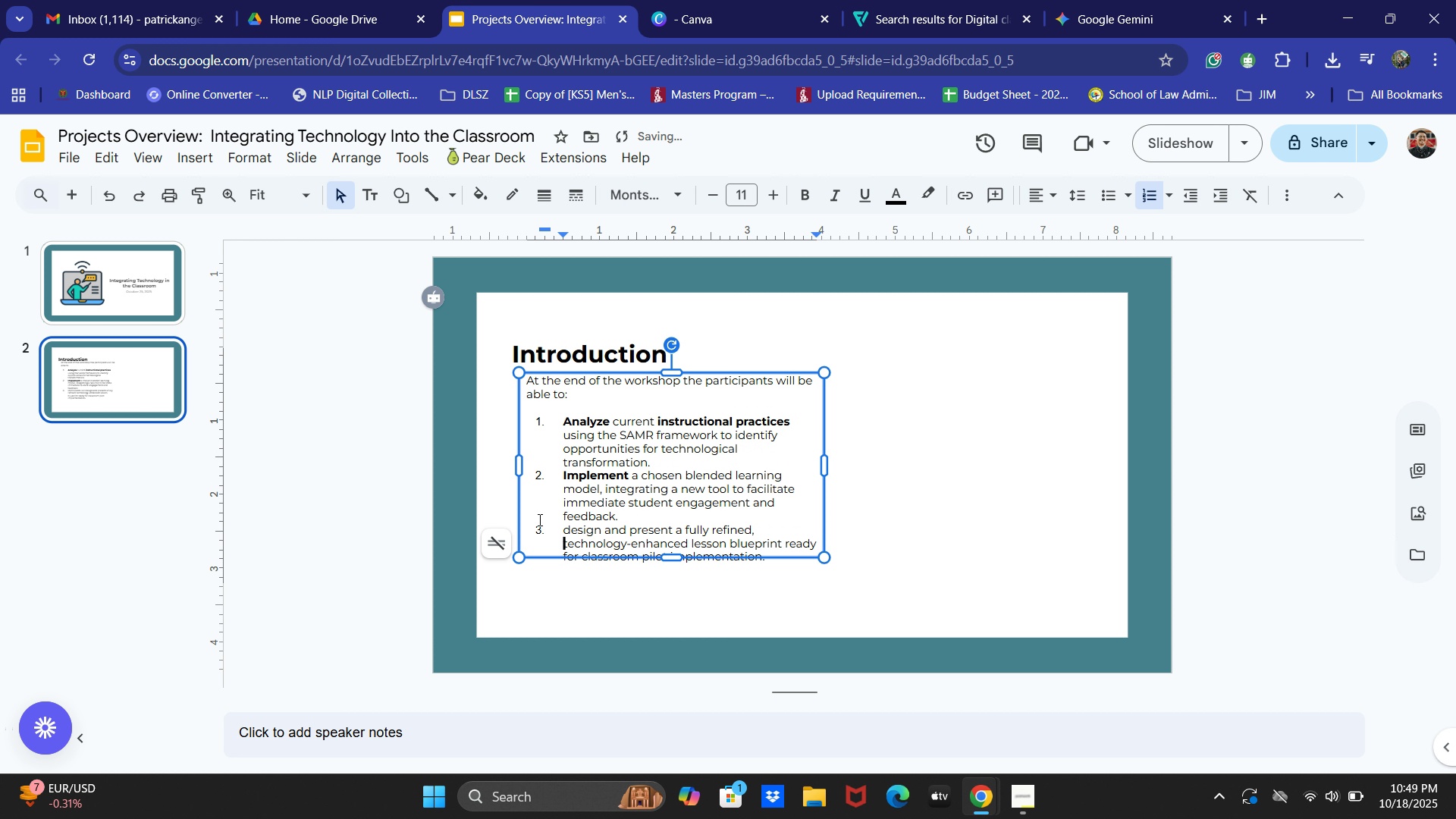 
key(ArrowDown)
 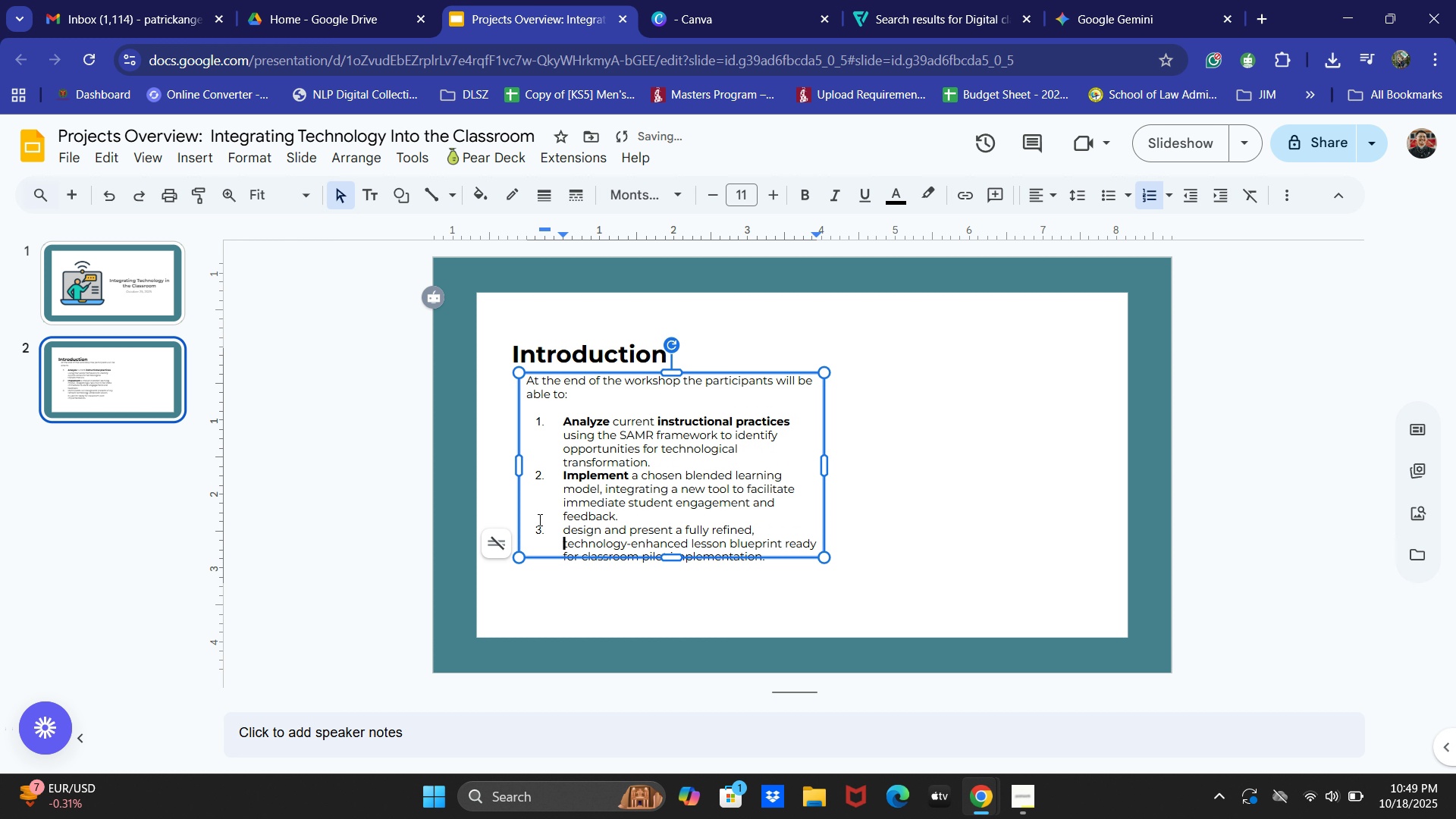 
key(ArrowUp)
 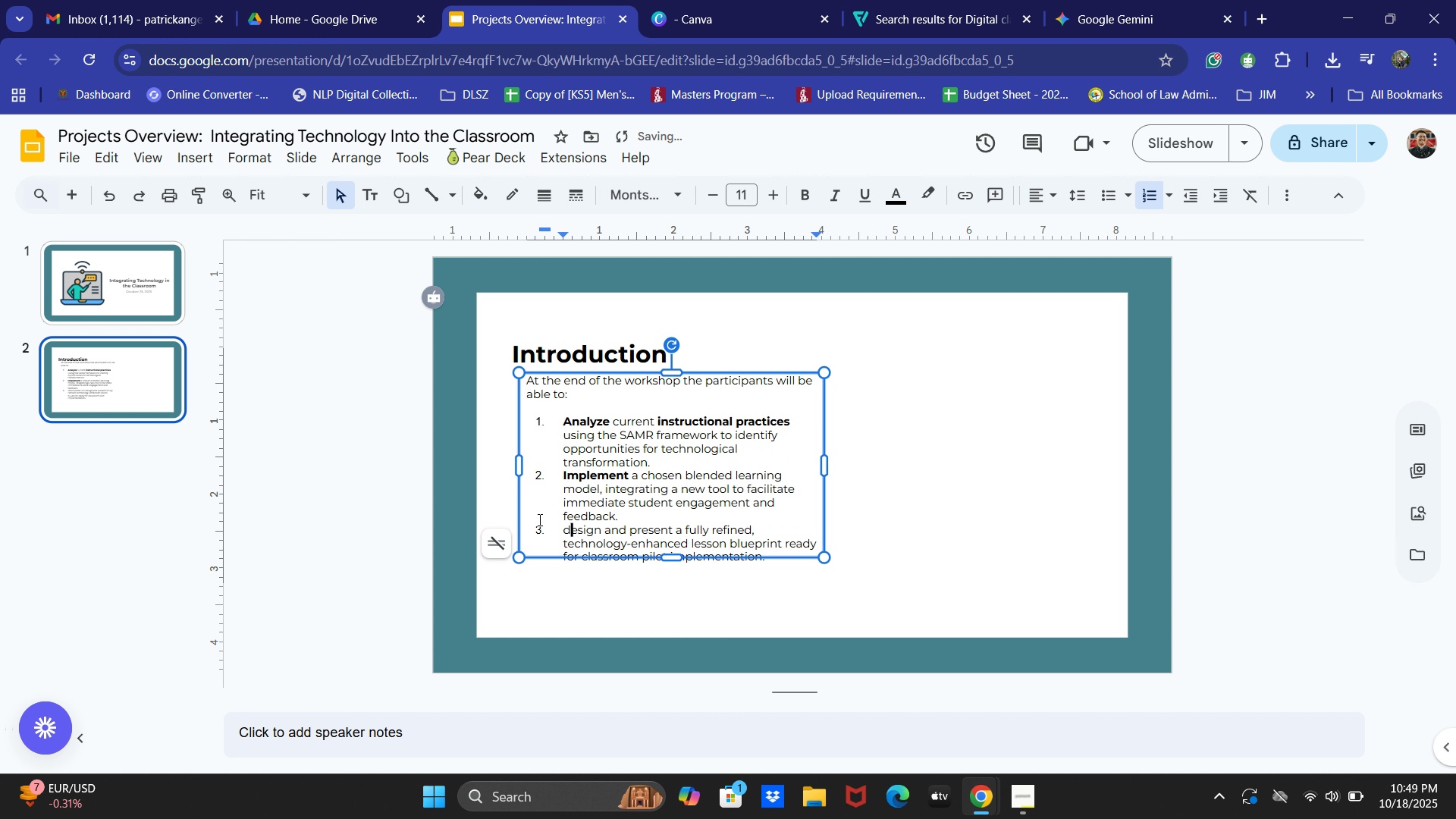 
key(ArrowRight)
 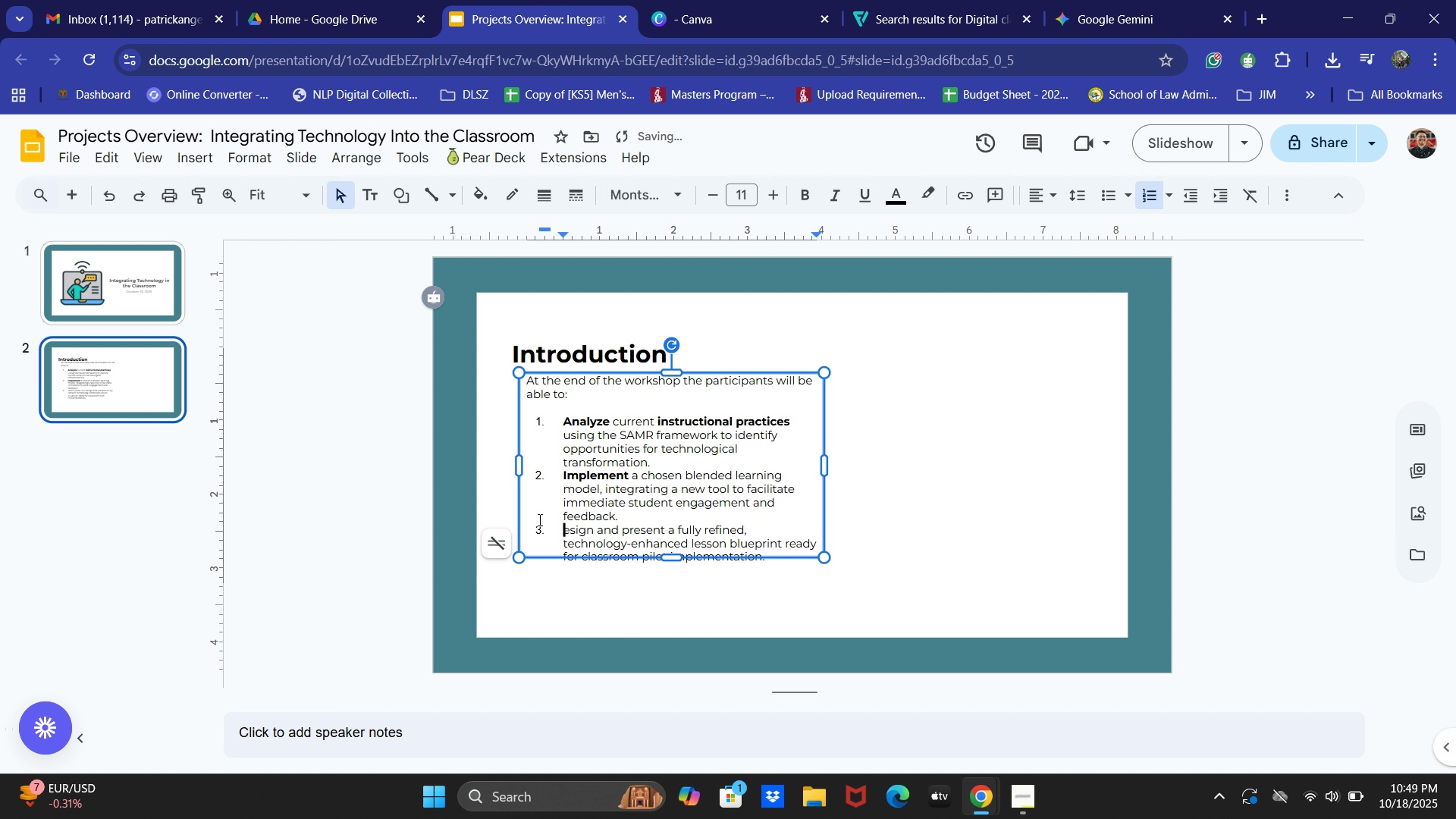 
key(Backspace)
 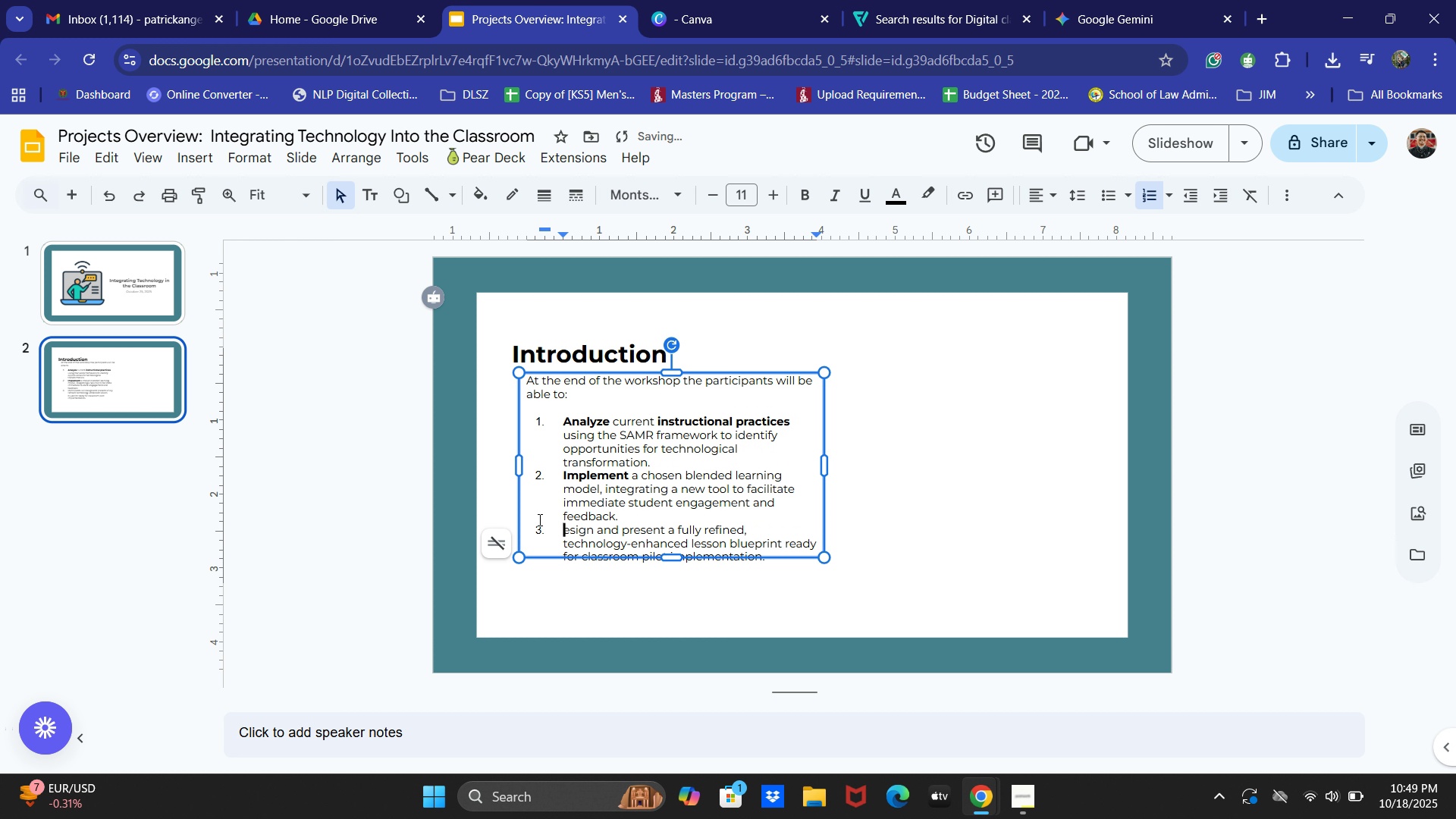 
key(Shift+ShiftLeft)
 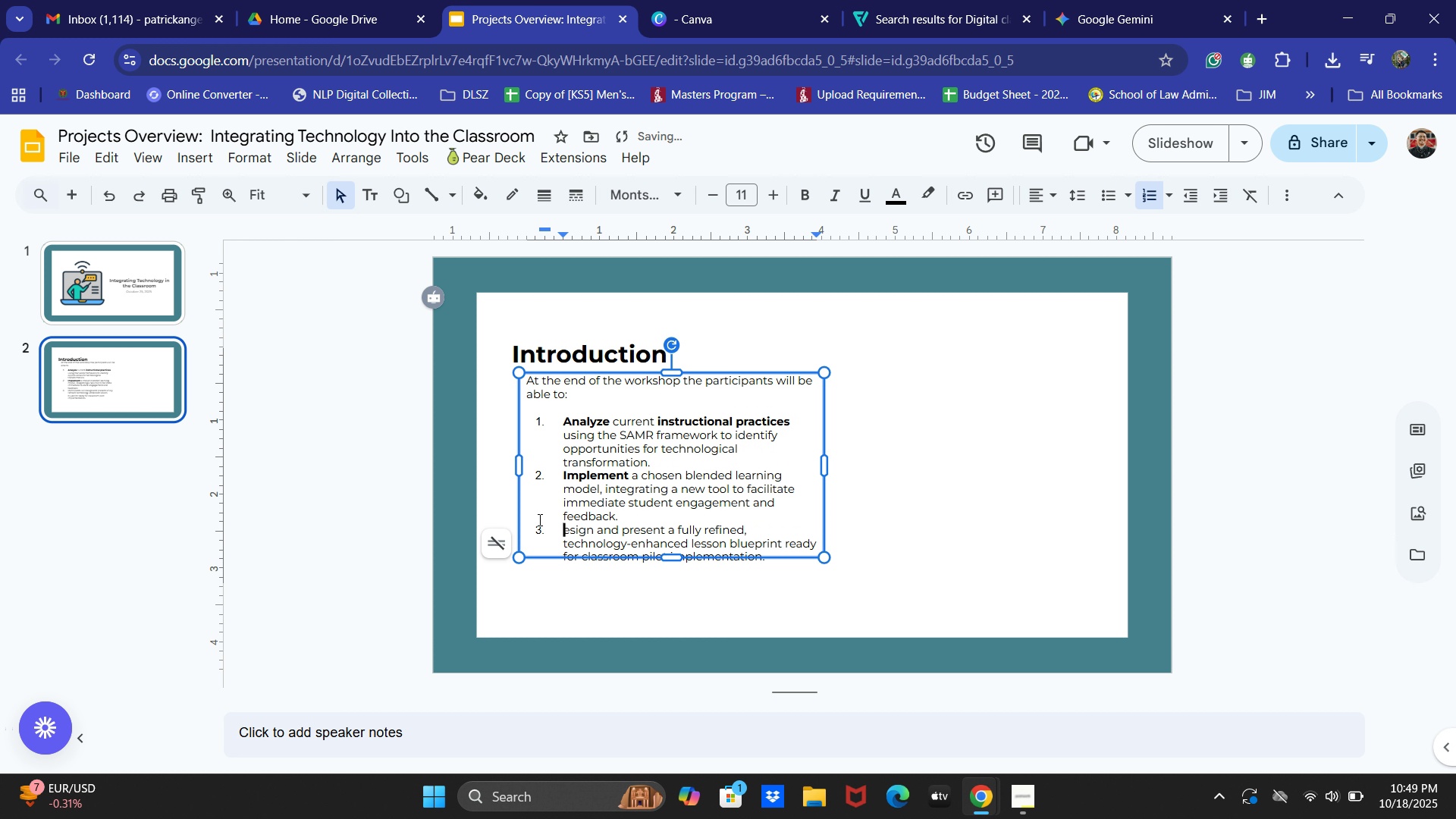 
key(Shift+D)
 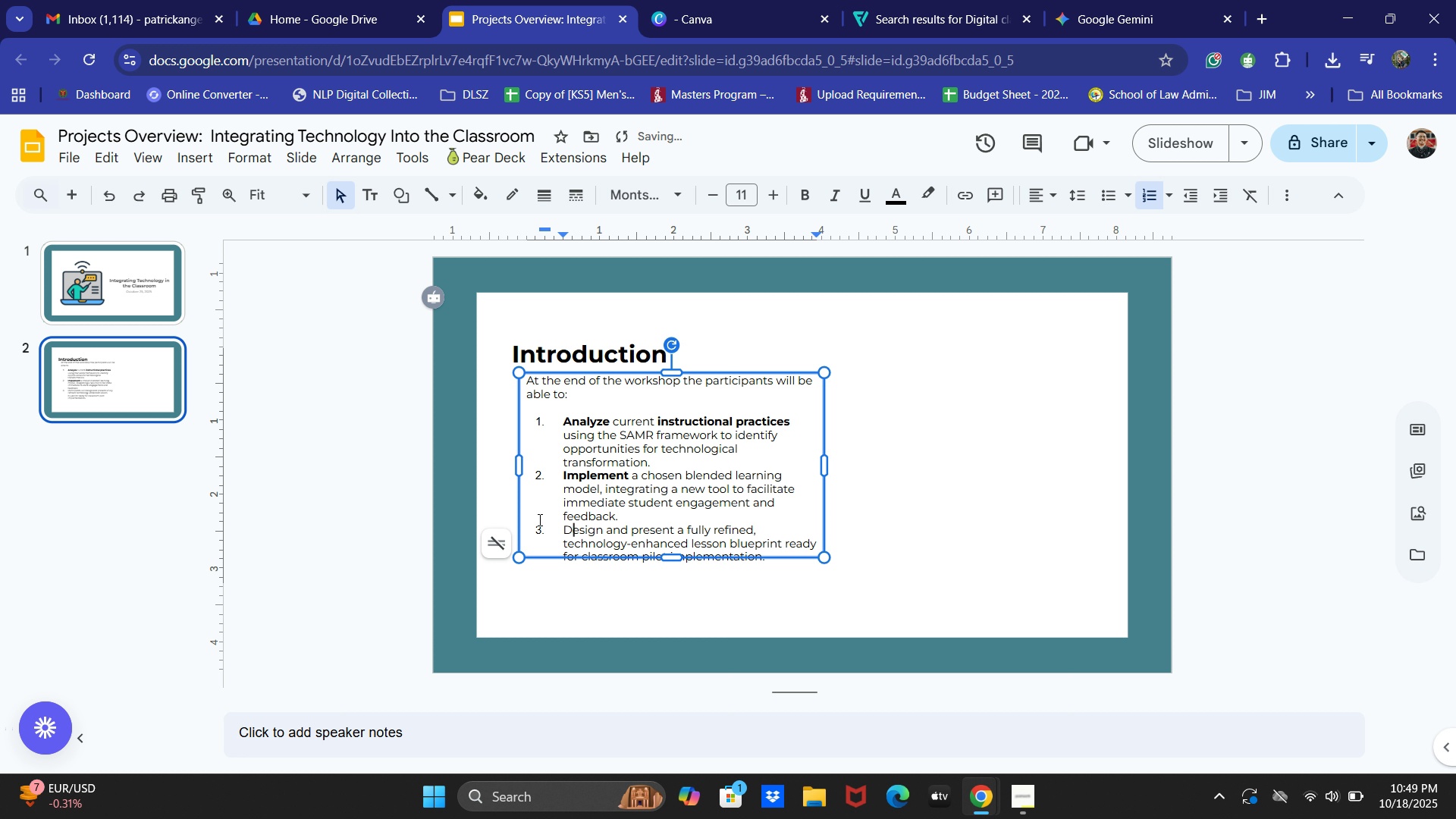 
key(Control+ControlLeft)
 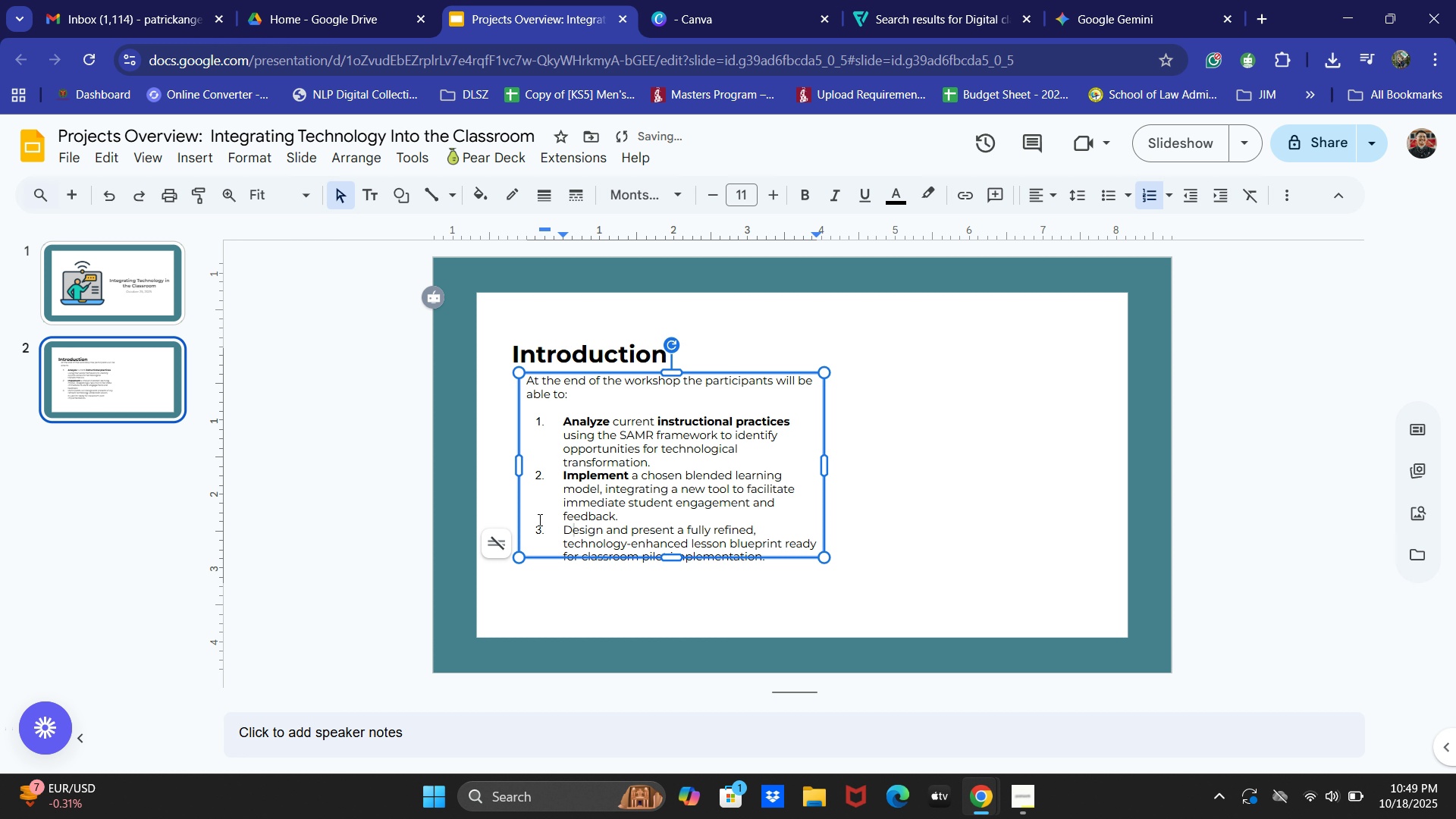 
key(Control+A)
 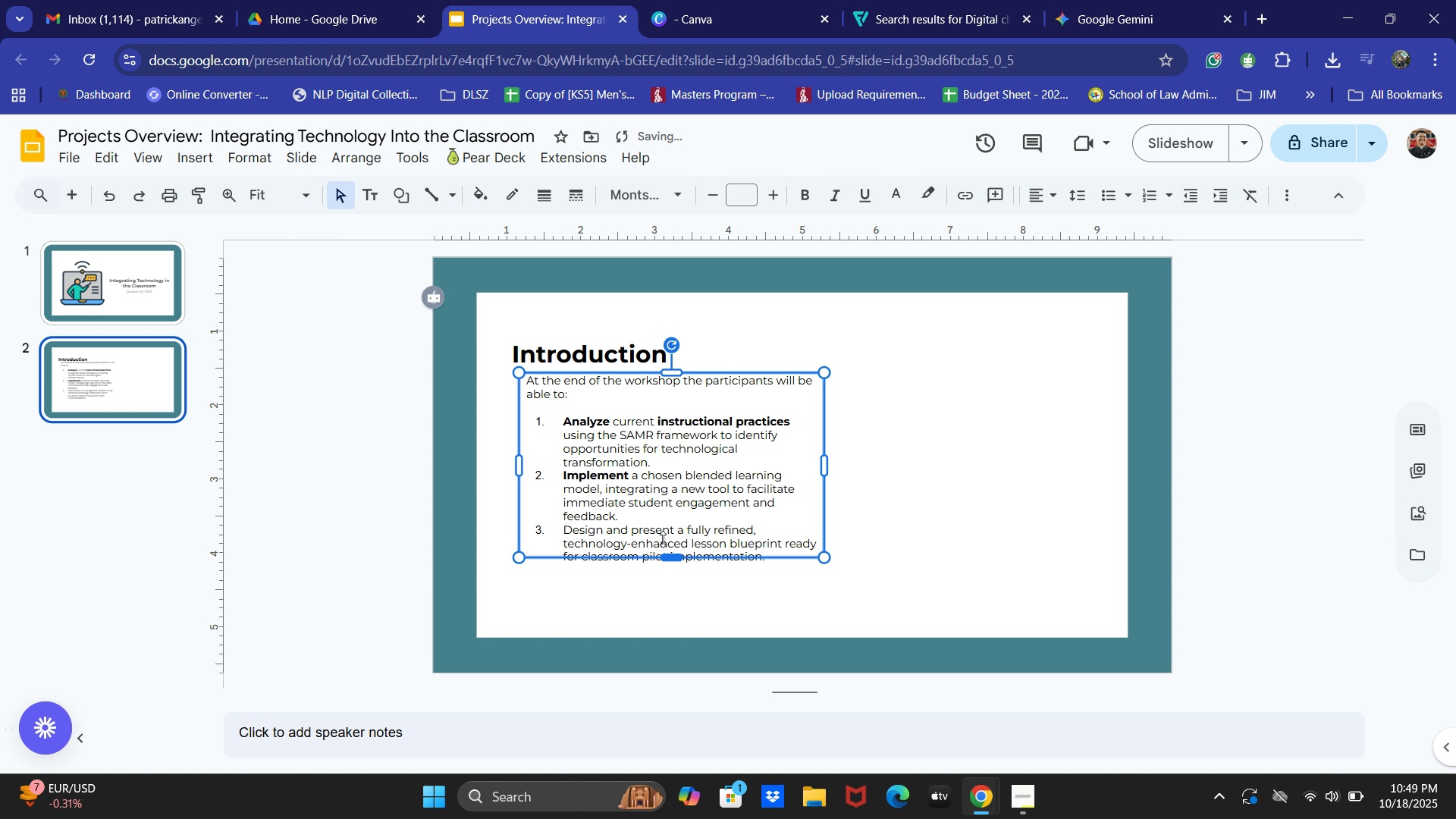 
left_click([708, 497])
 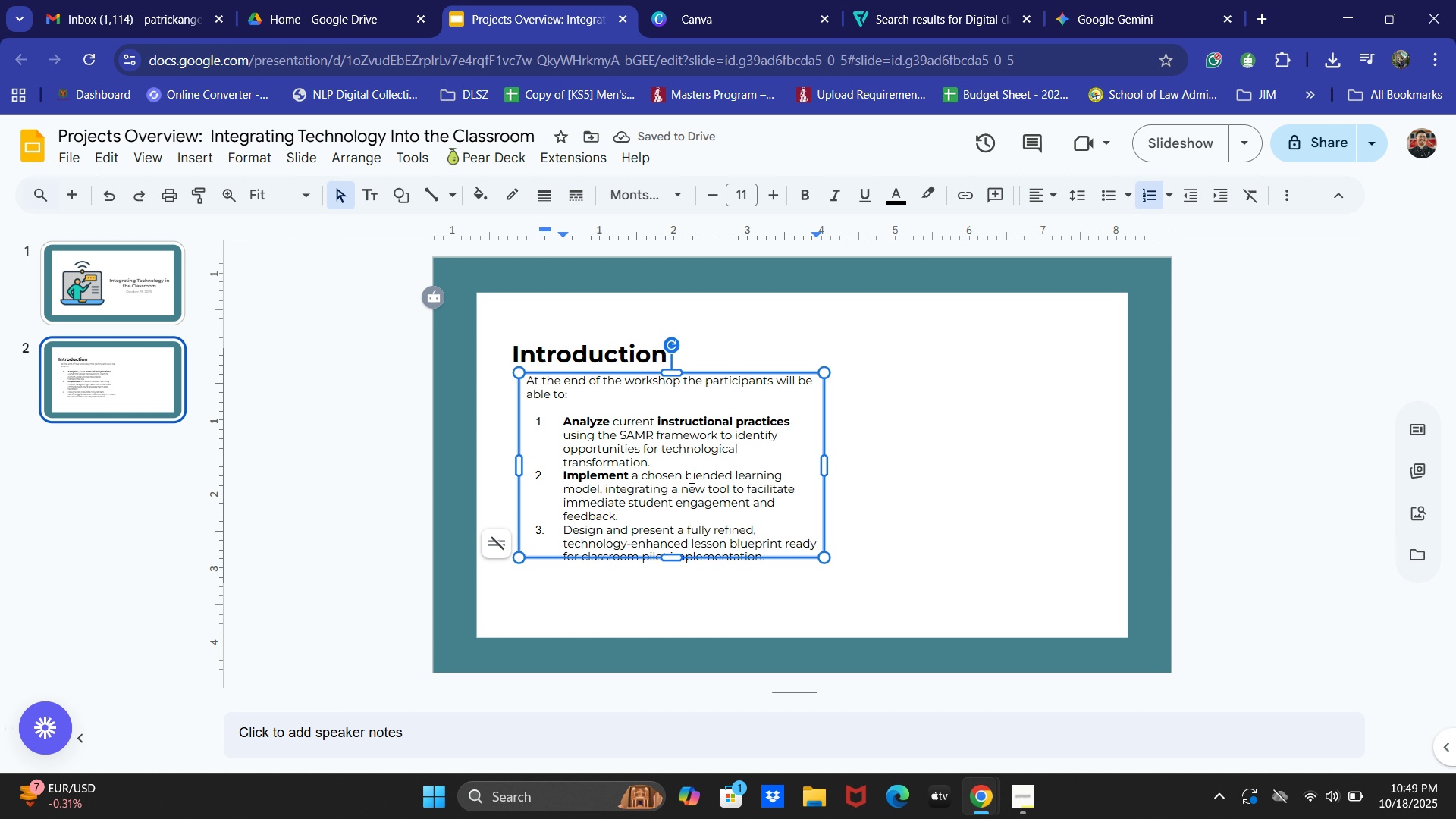 
left_click_drag(start_coordinate=[685, 475], to_coordinate=[780, 472])
 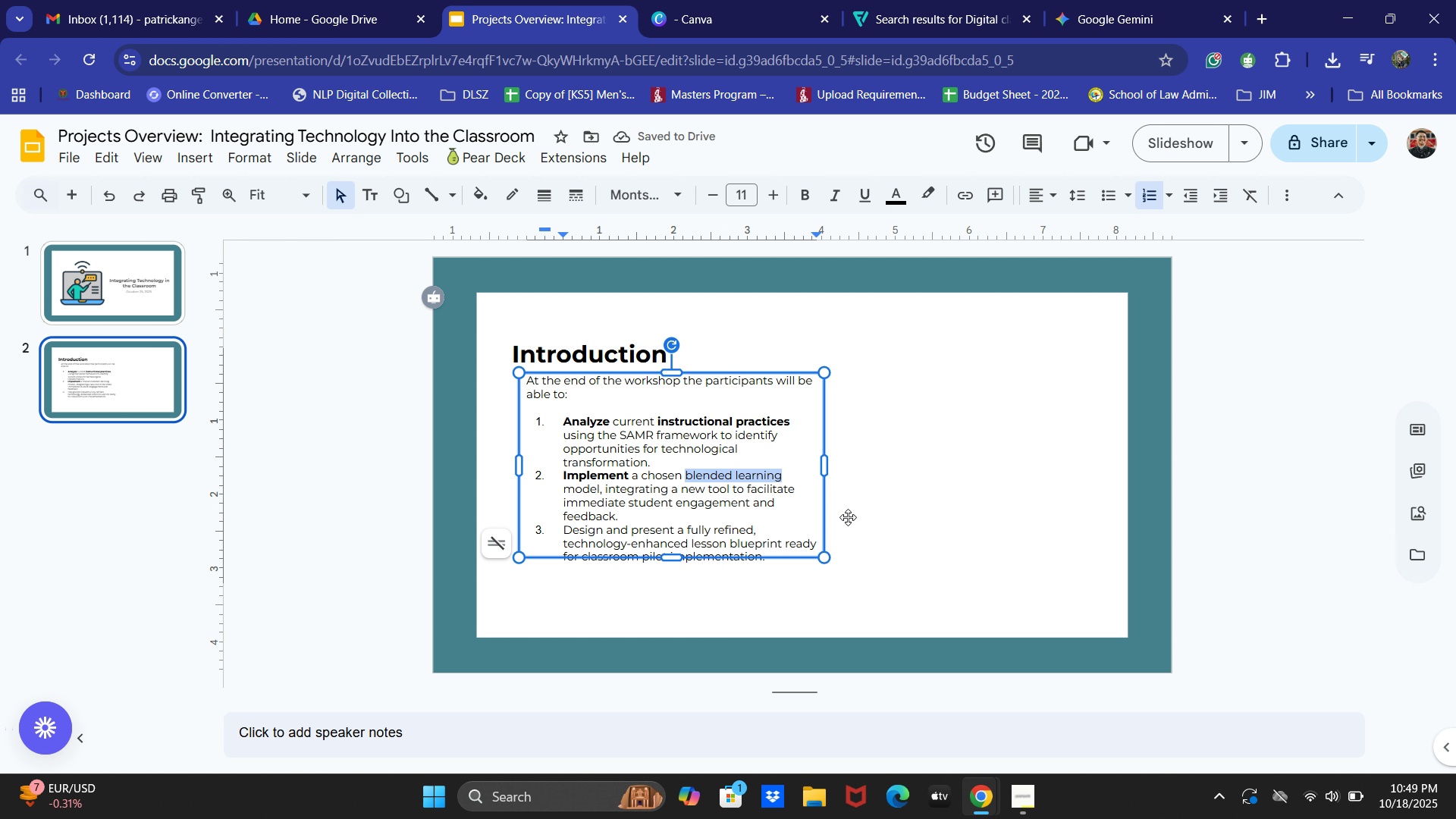 
key(Control+B)
 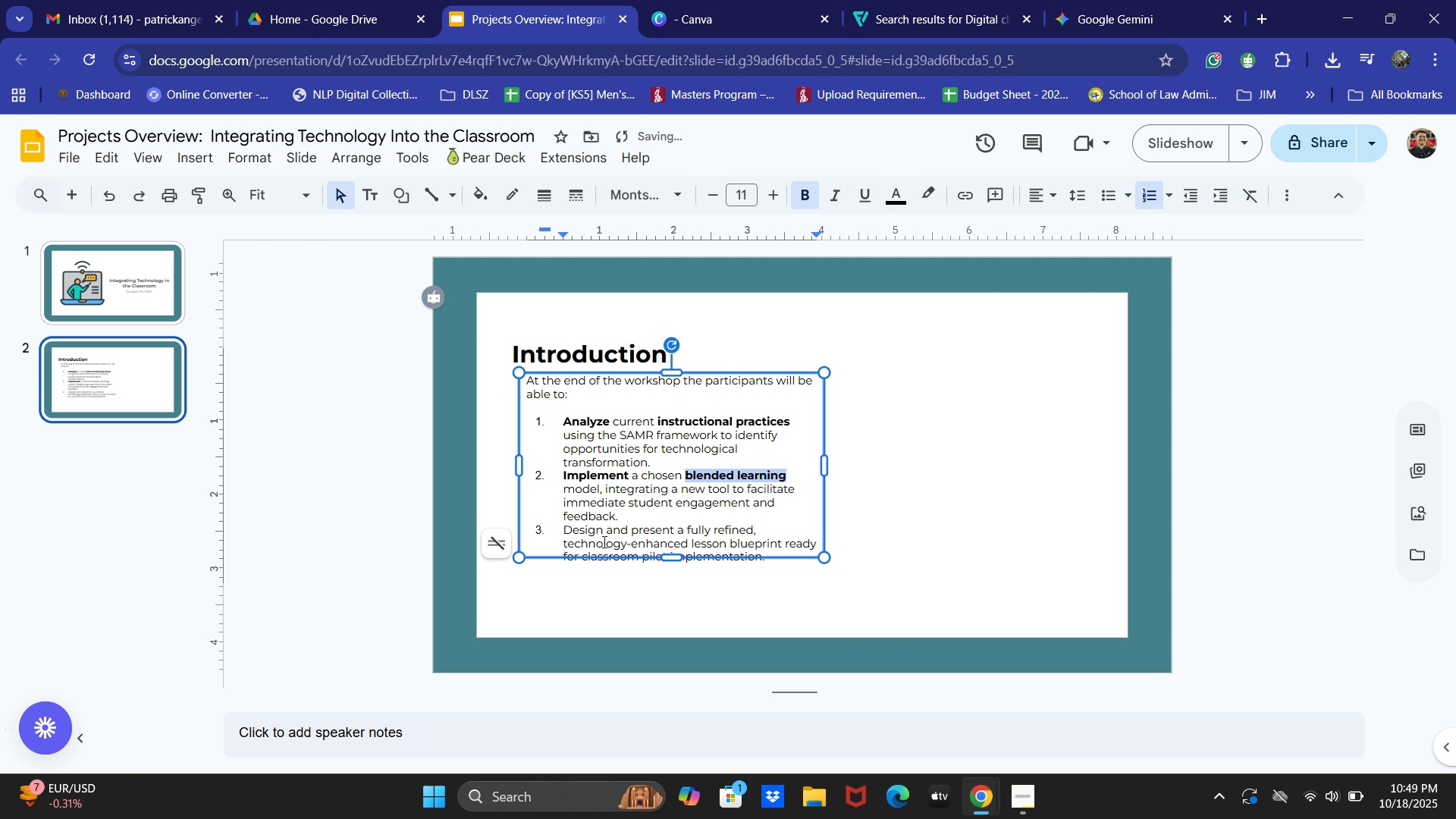 
left_click([603, 541])
 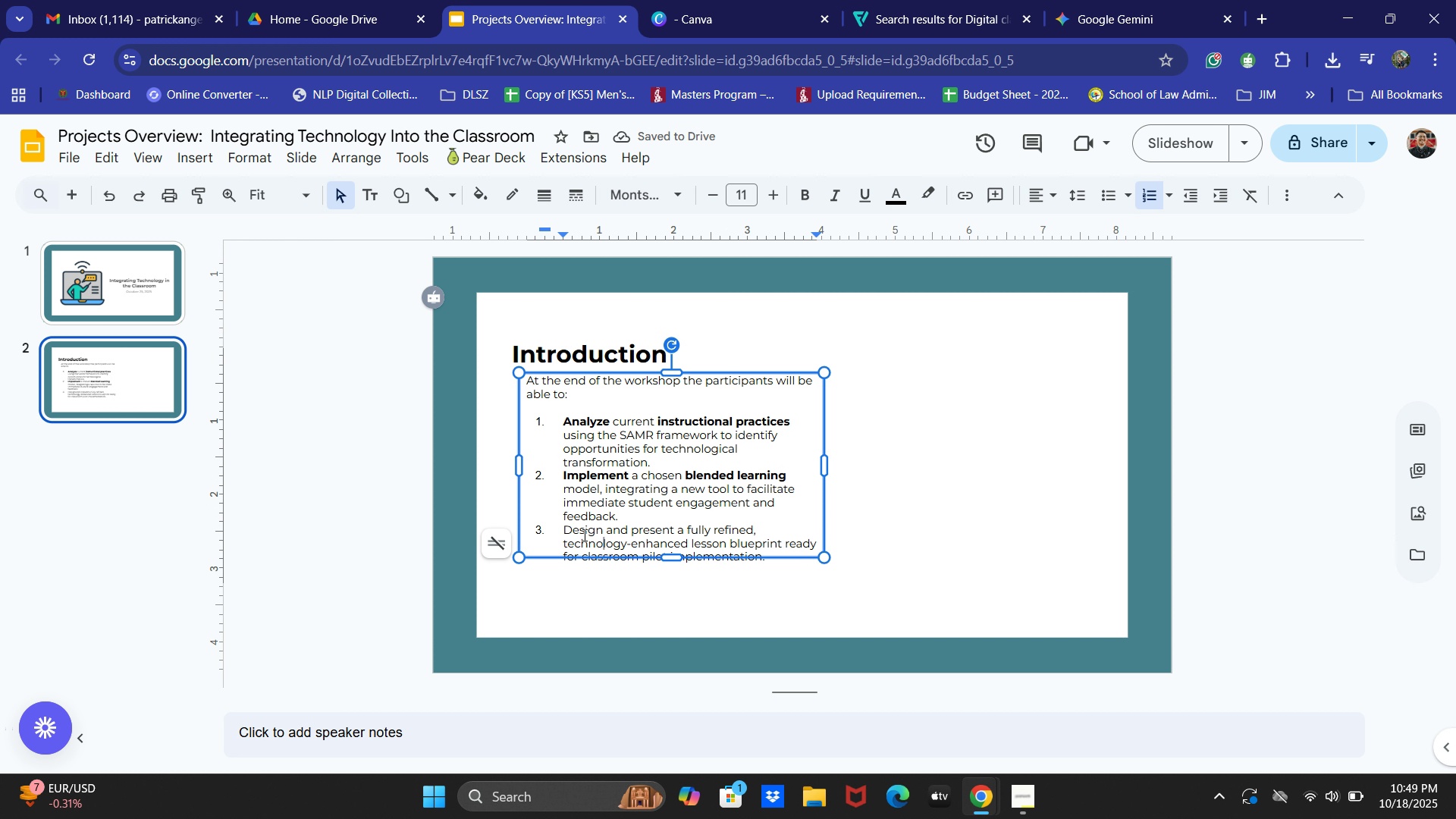 
left_click_drag(start_coordinate=[562, 529], to_coordinate=[603, 530])
 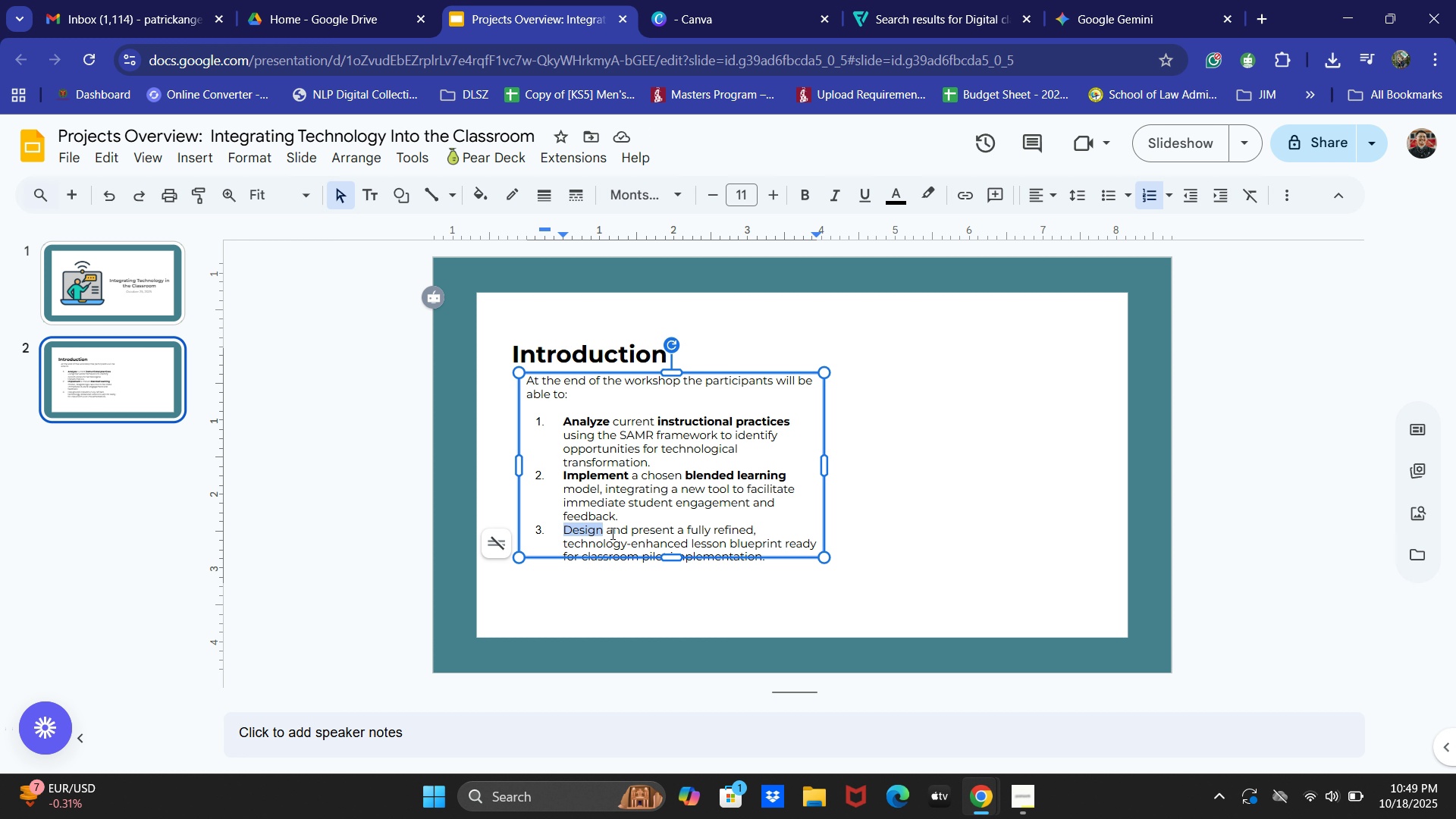 
key(Control+B)
 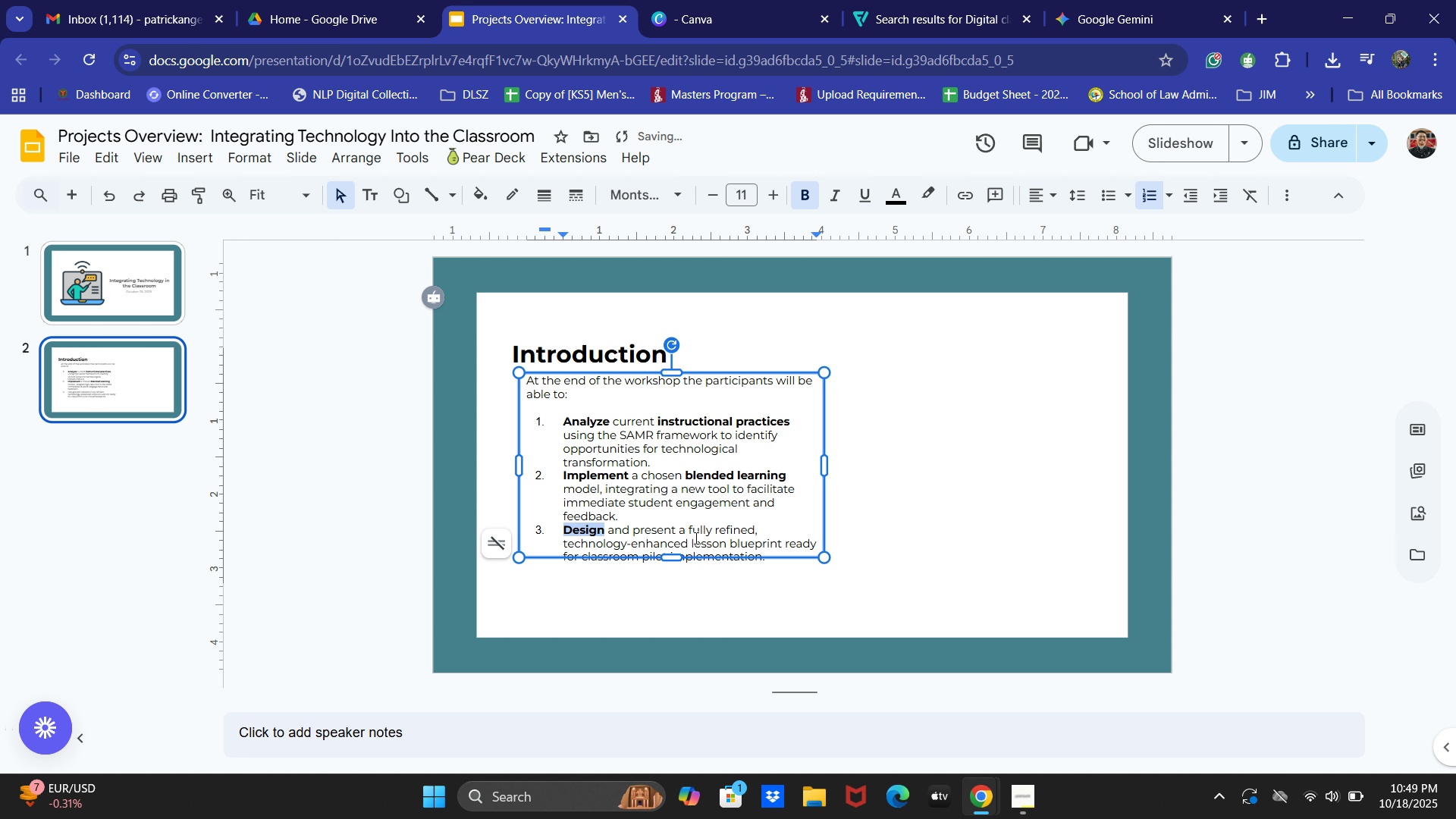 
left_click([695, 538])
 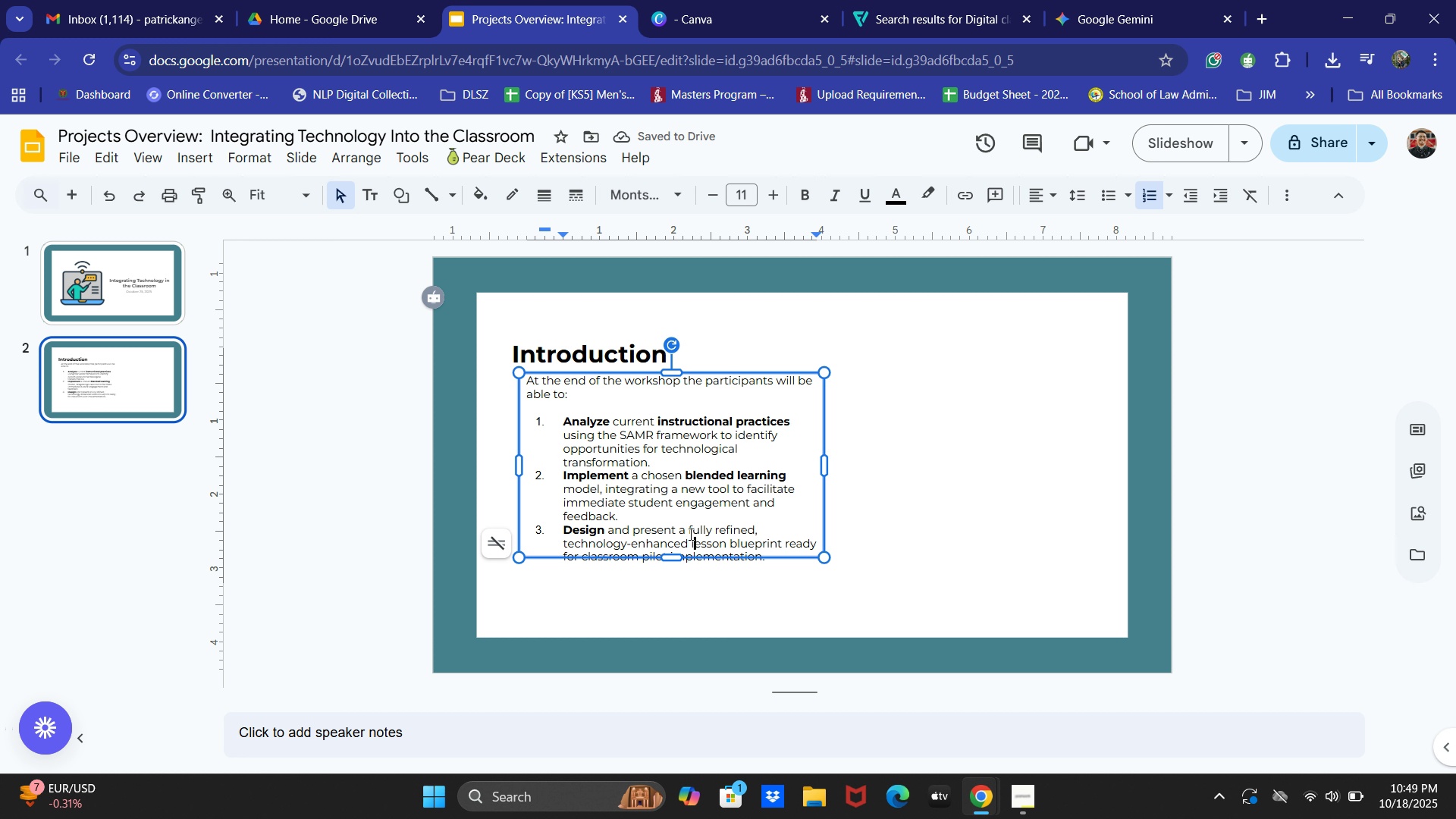 
left_click_drag(start_coordinate=[690, 532], to_coordinate=[727, 530])
 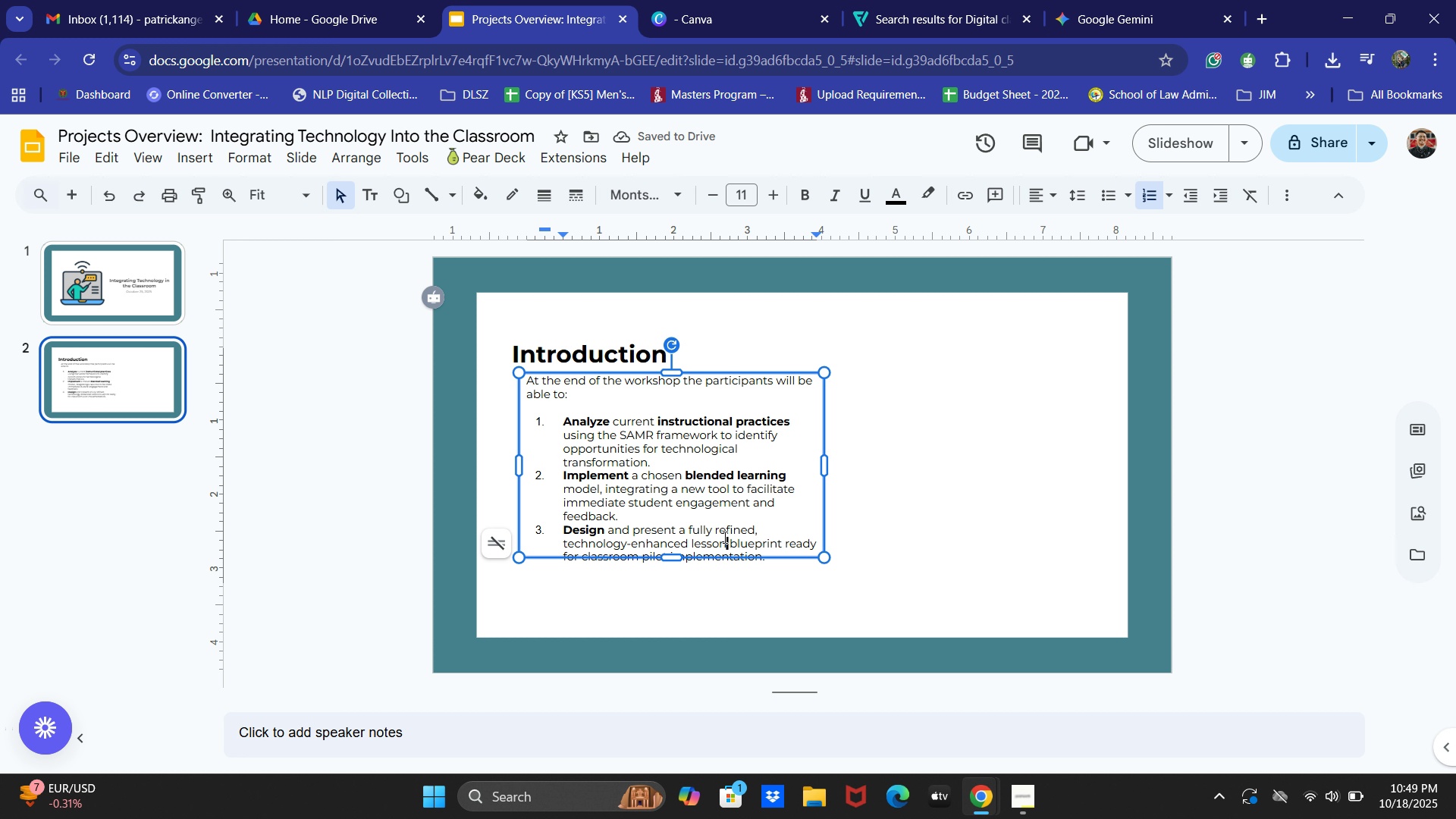 
left_click([723, 537])
 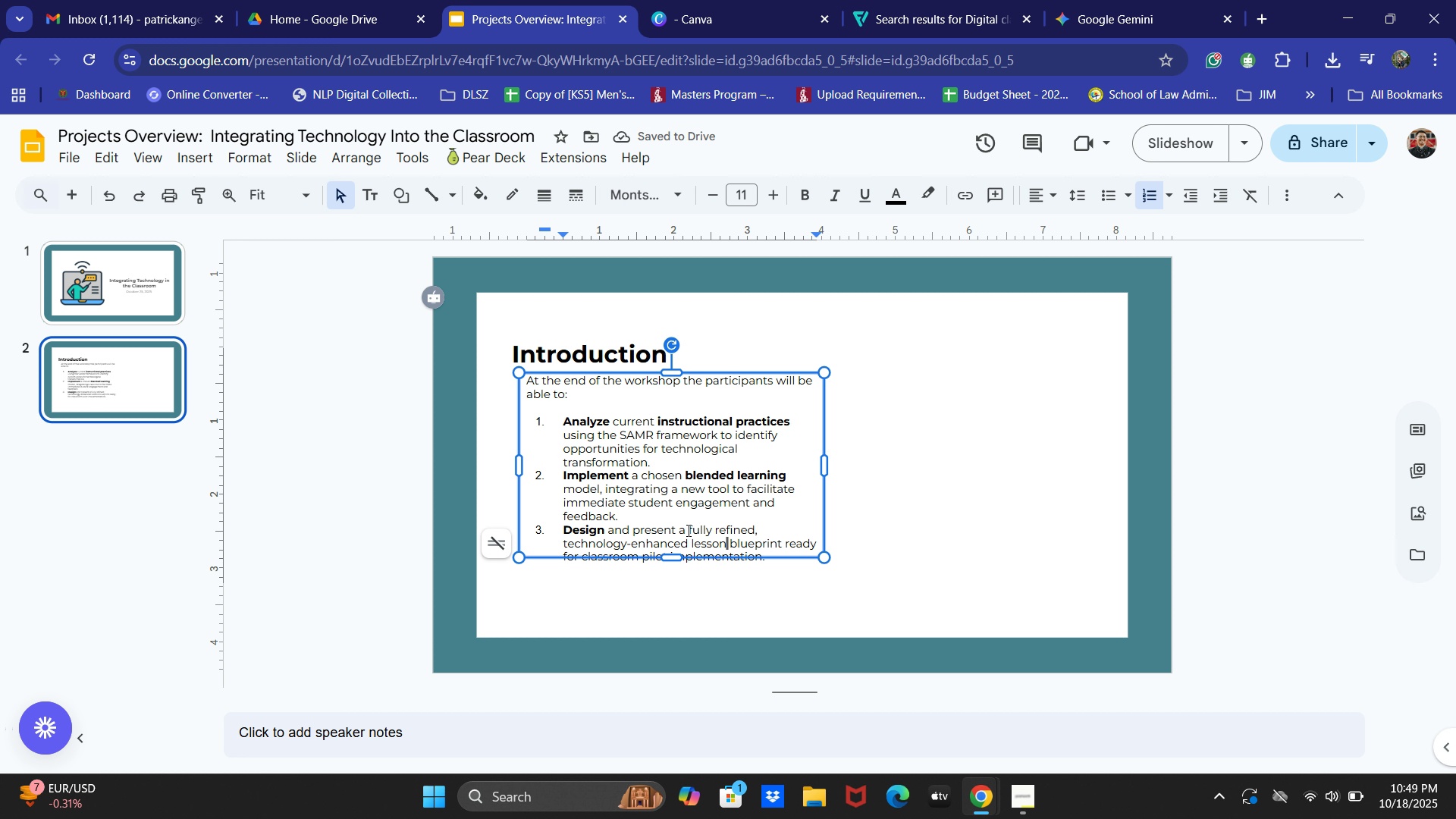 
left_click_drag(start_coordinate=[687, 530], to_coordinate=[752, 532])
 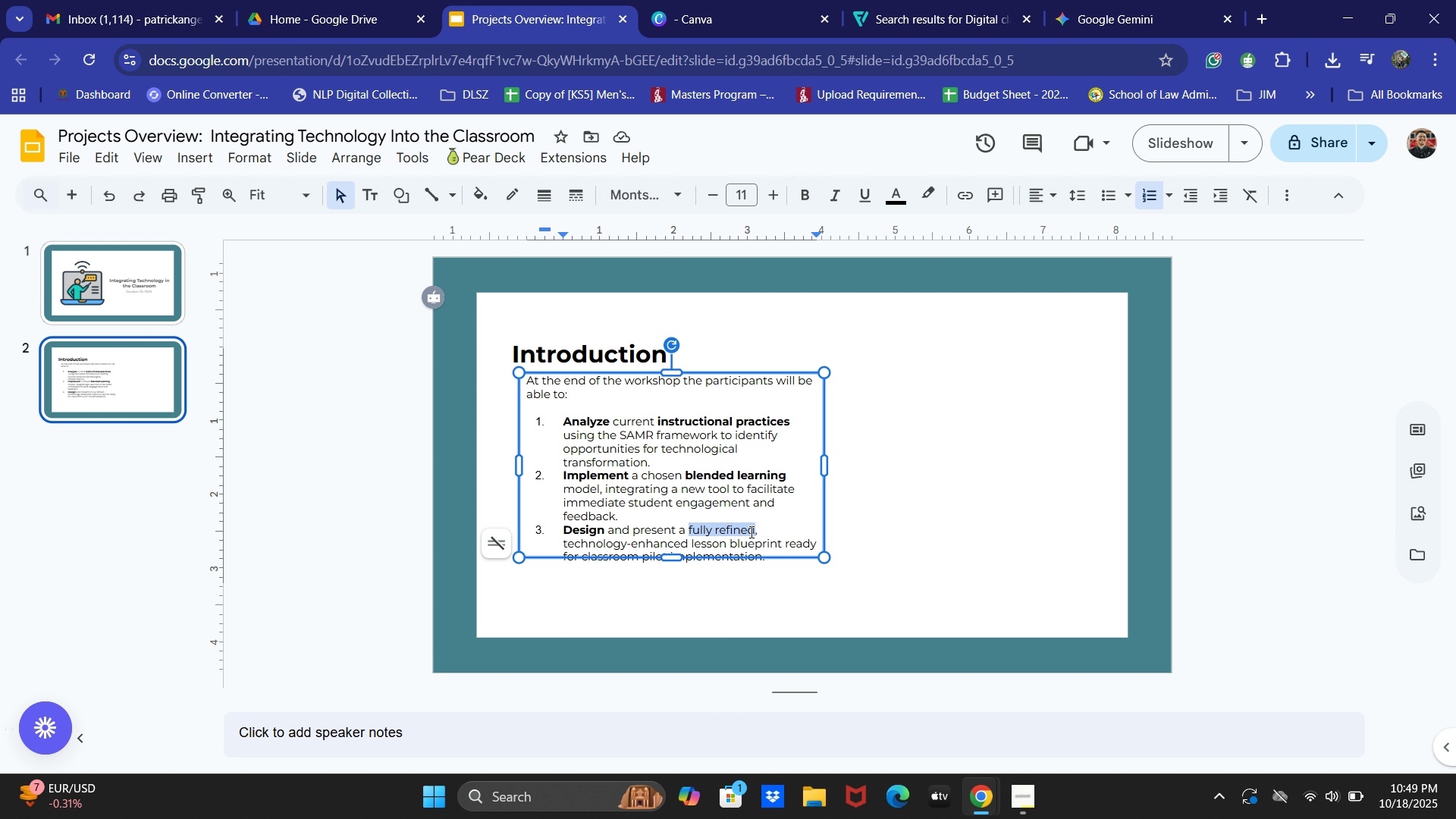 
key(Control+B)
 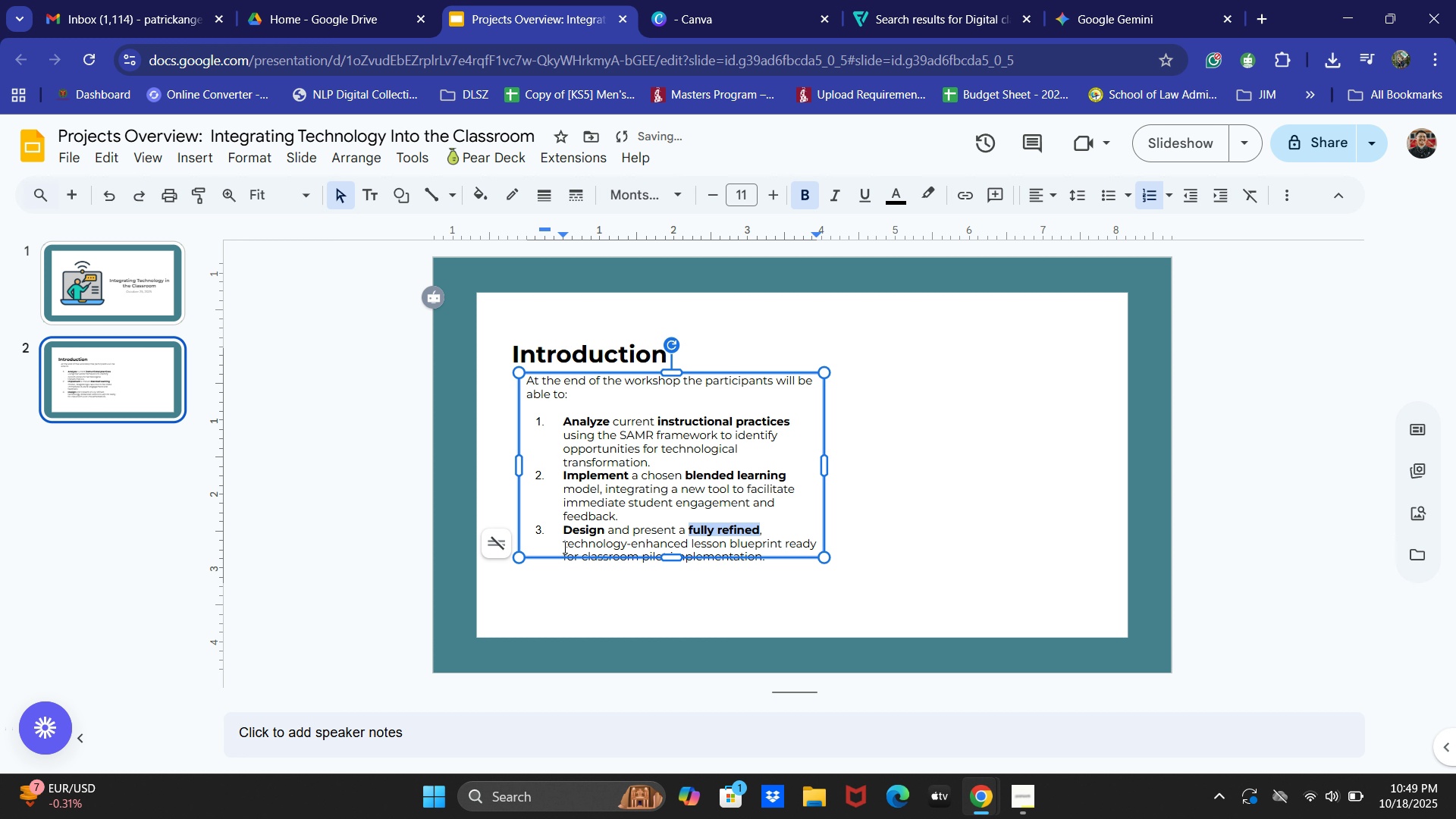 
left_click_drag(start_coordinate=[560, 544], to_coordinate=[731, 544])
 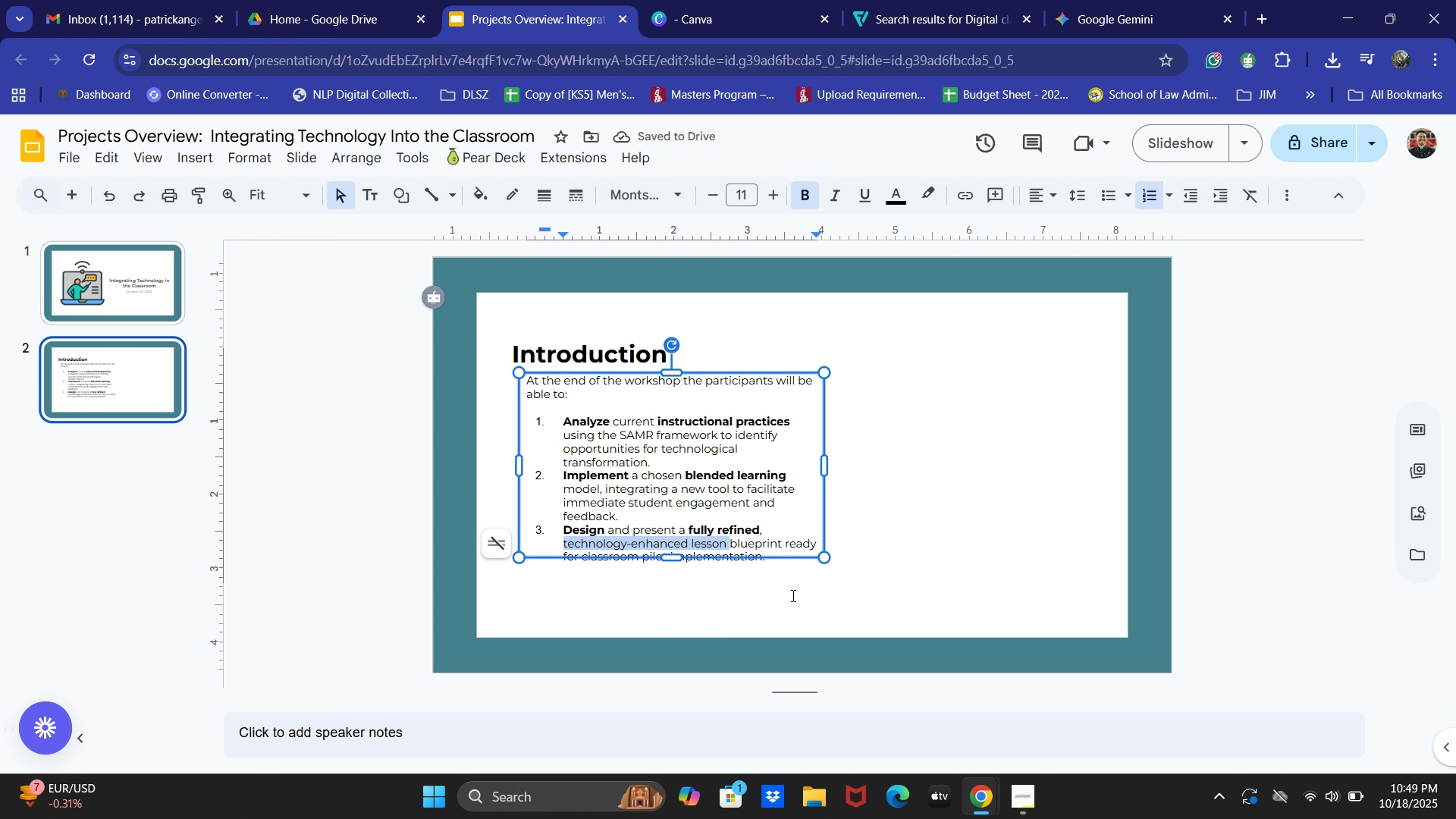 
hold_key(key=ControlLeft, duration=0.48)
 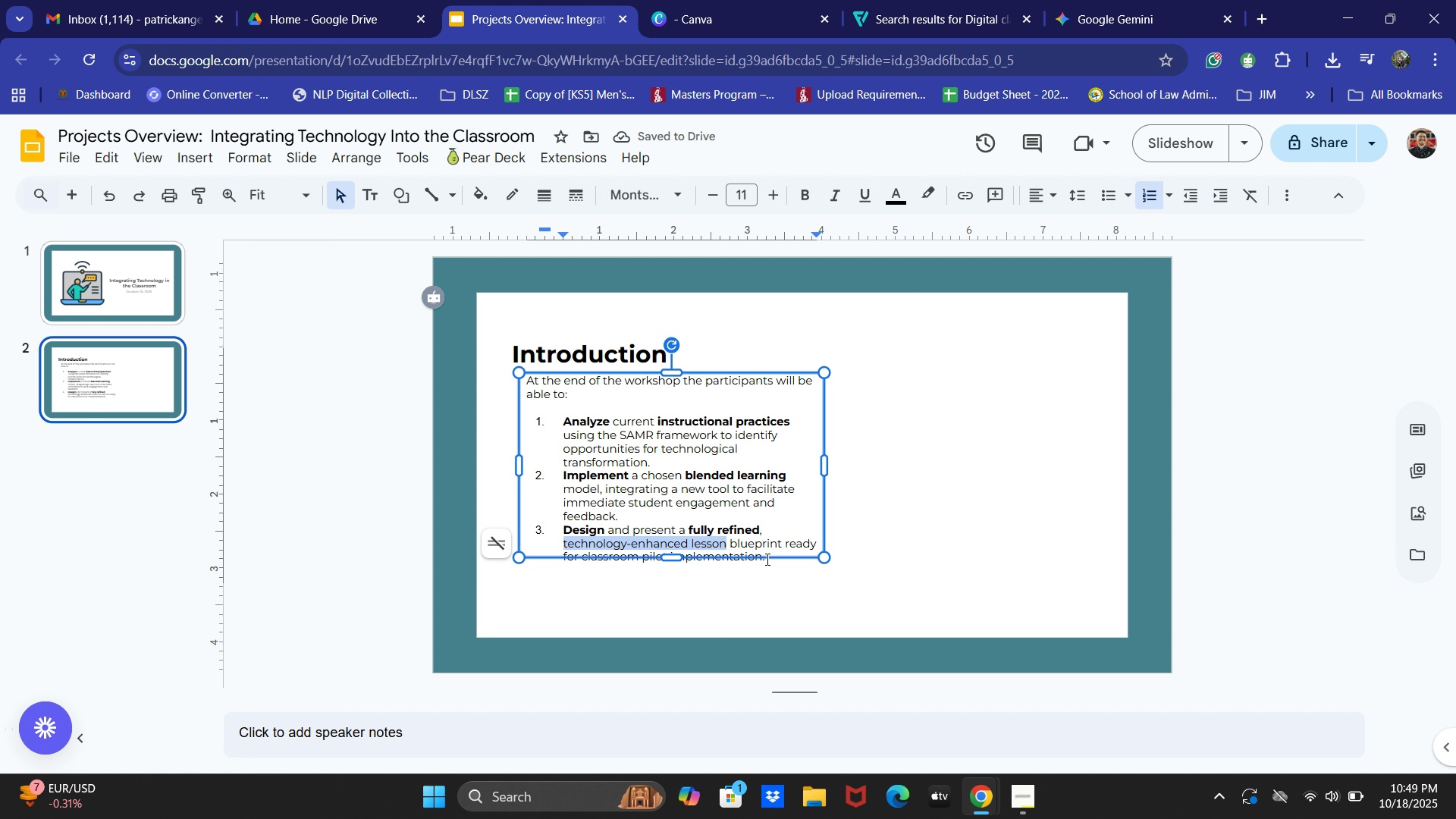 
key(Shift+ArrowLeft)
 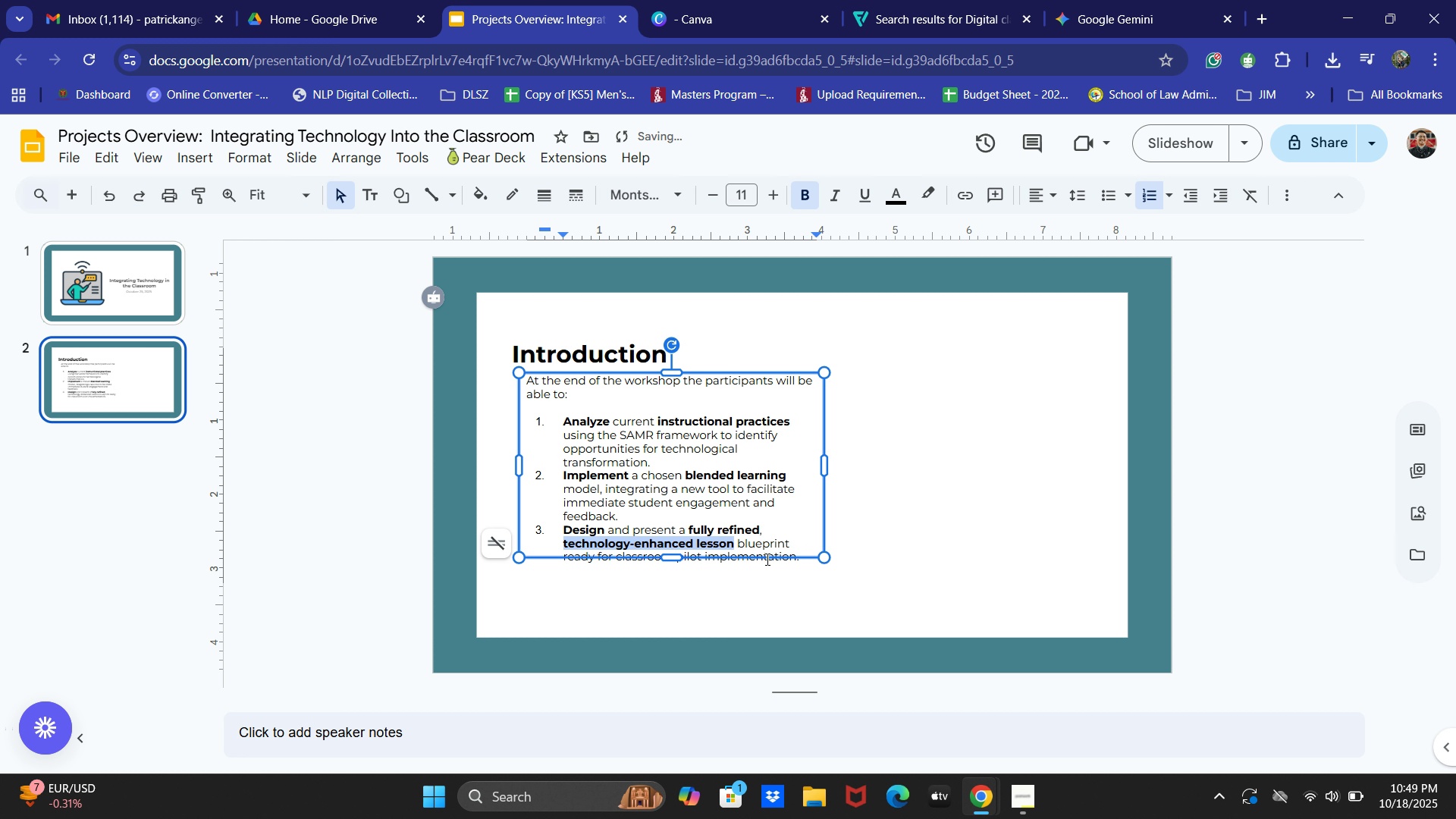 
key(Control+B)
 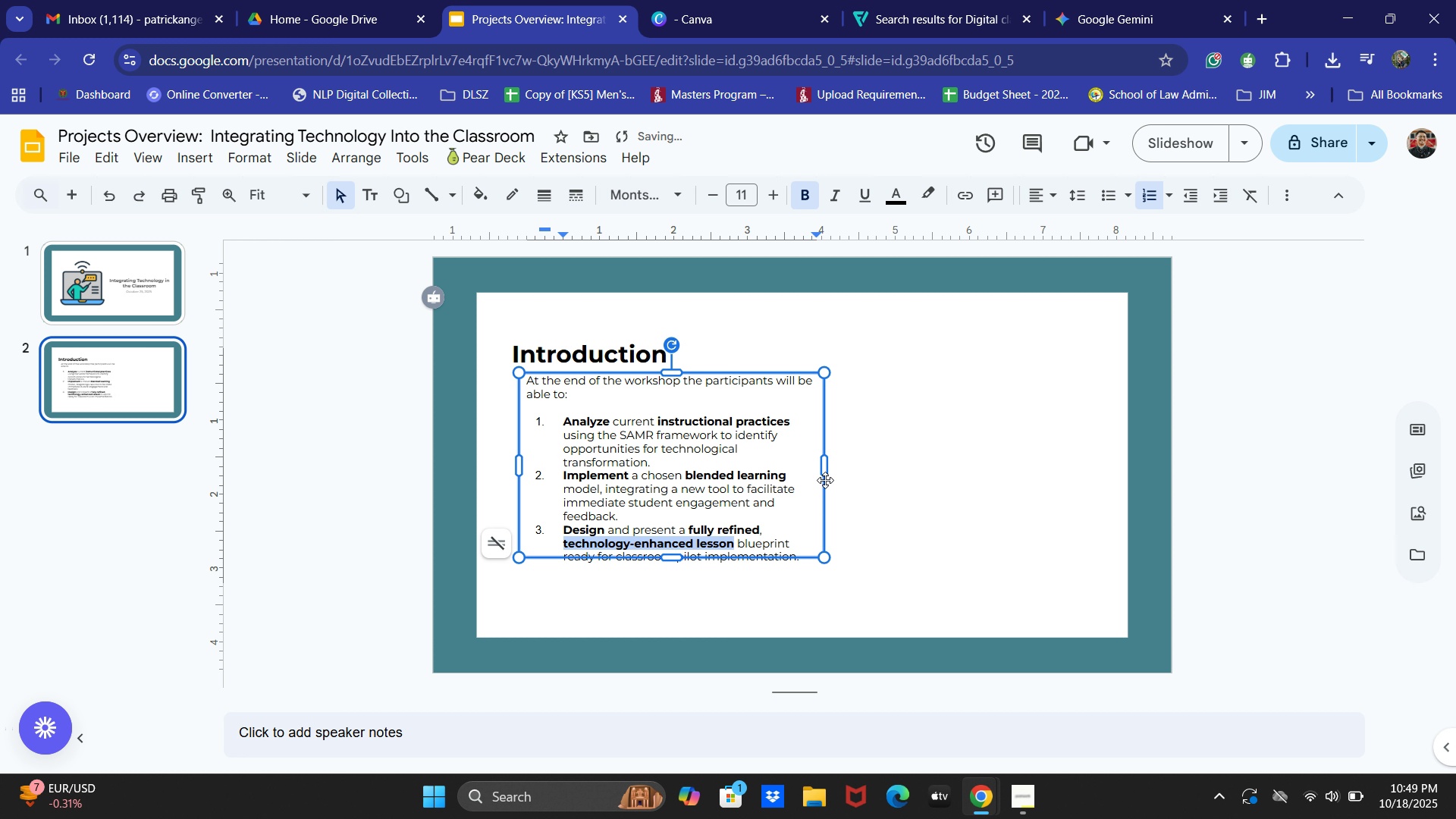 
left_click_drag(start_coordinate=[826, 466], to_coordinate=[899, 463])
 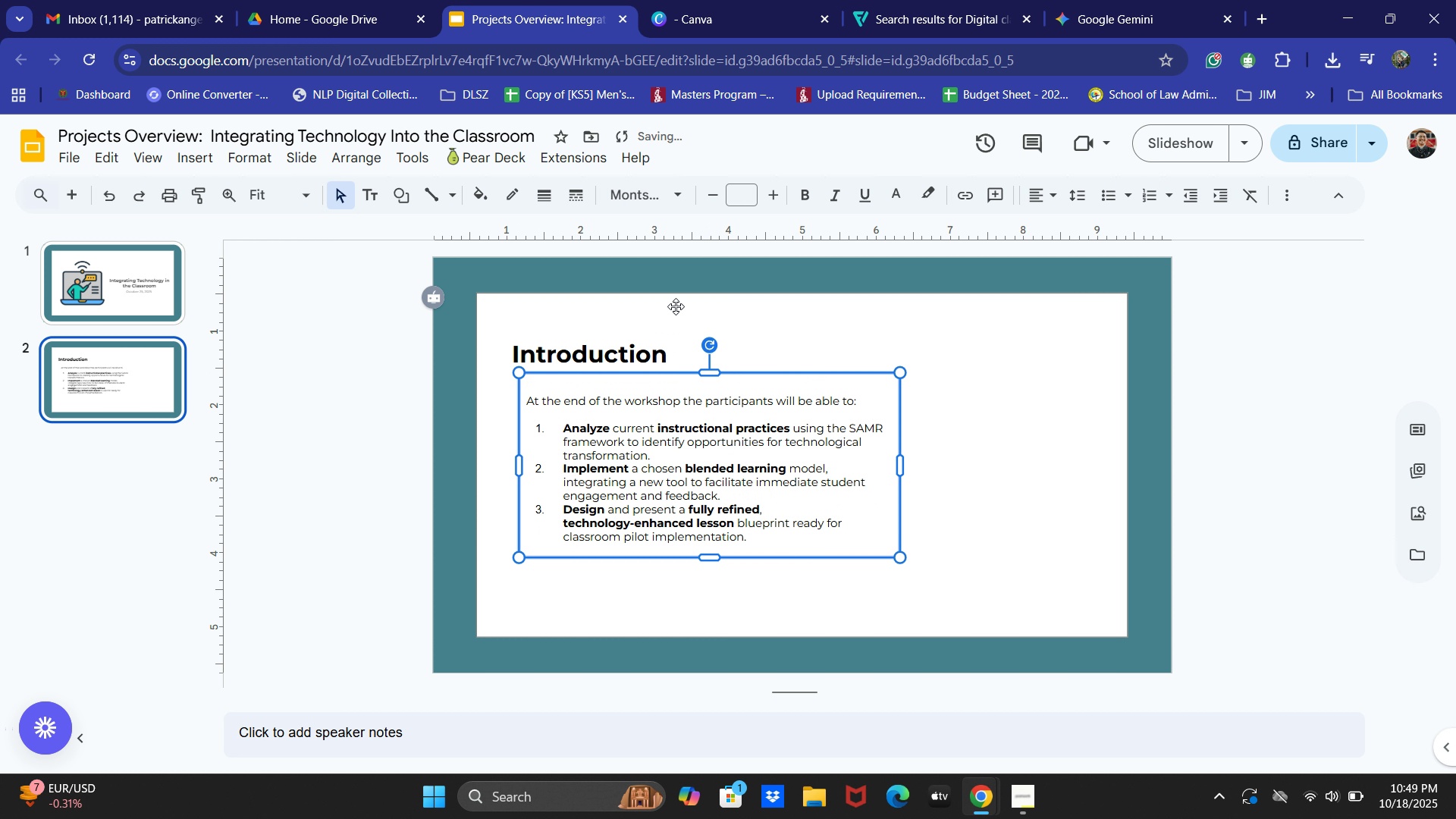 
key(Control+ControlLeft)
 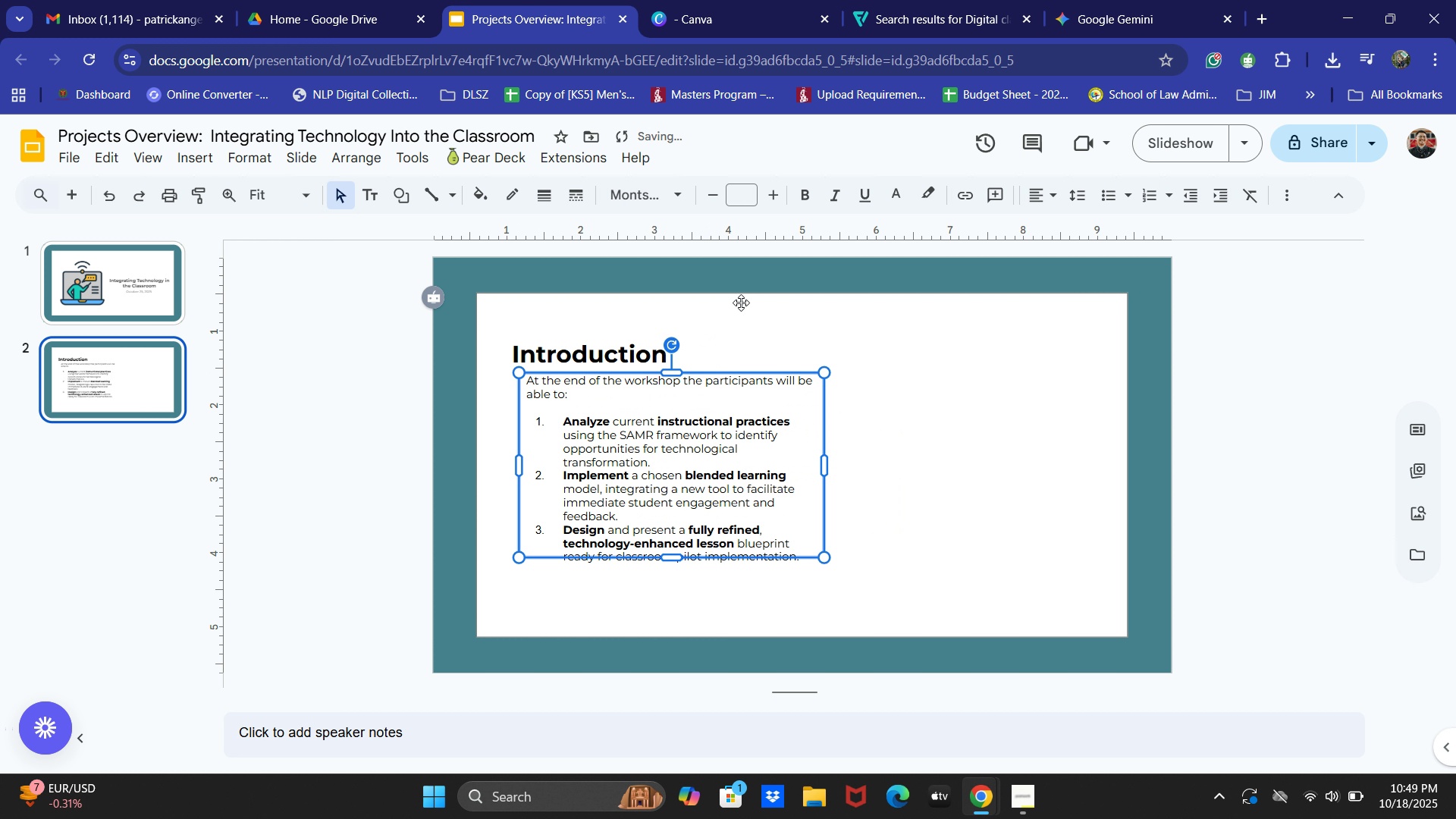 
key(Control+Z)
 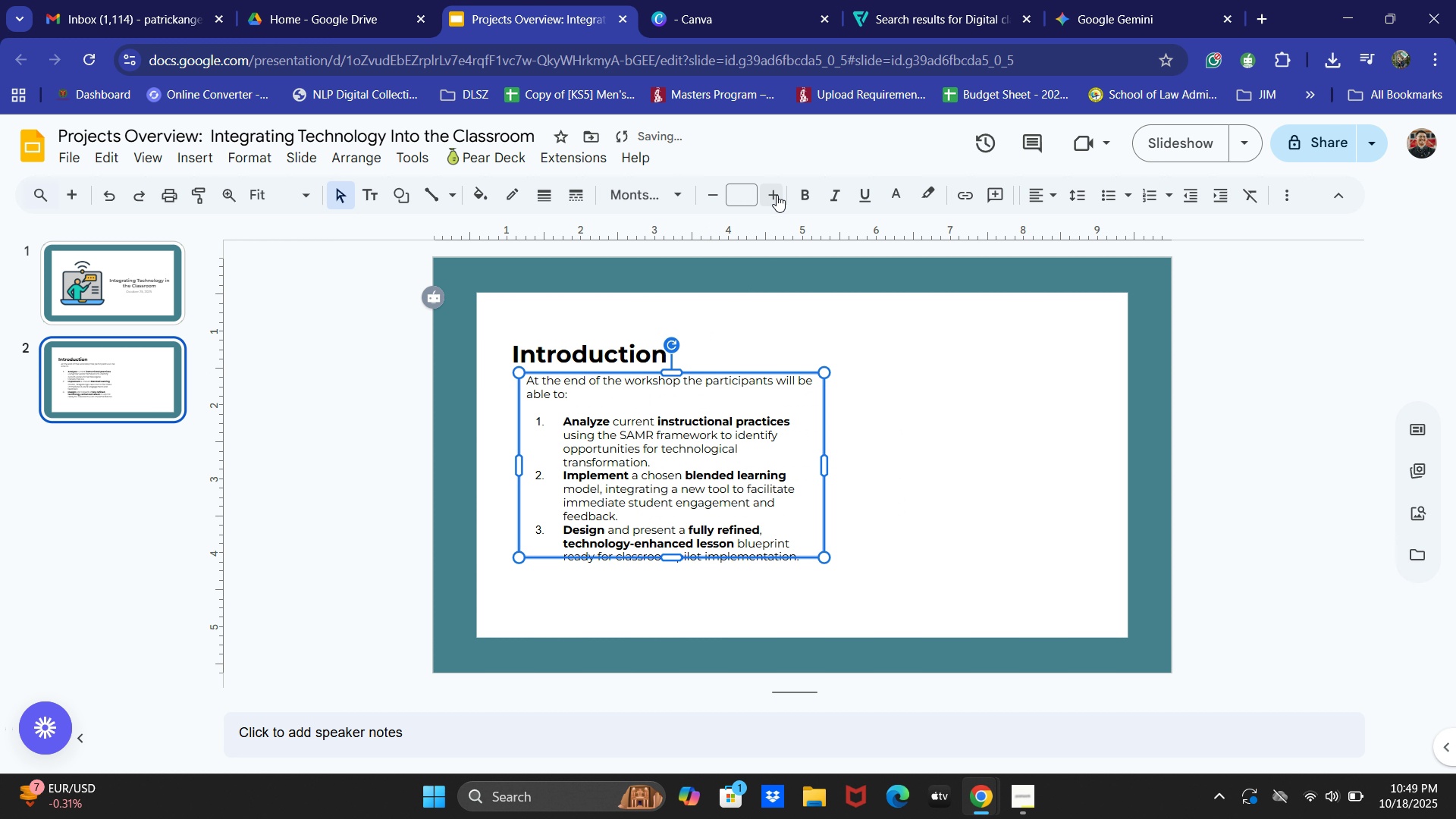 
double_click([777, 195])
 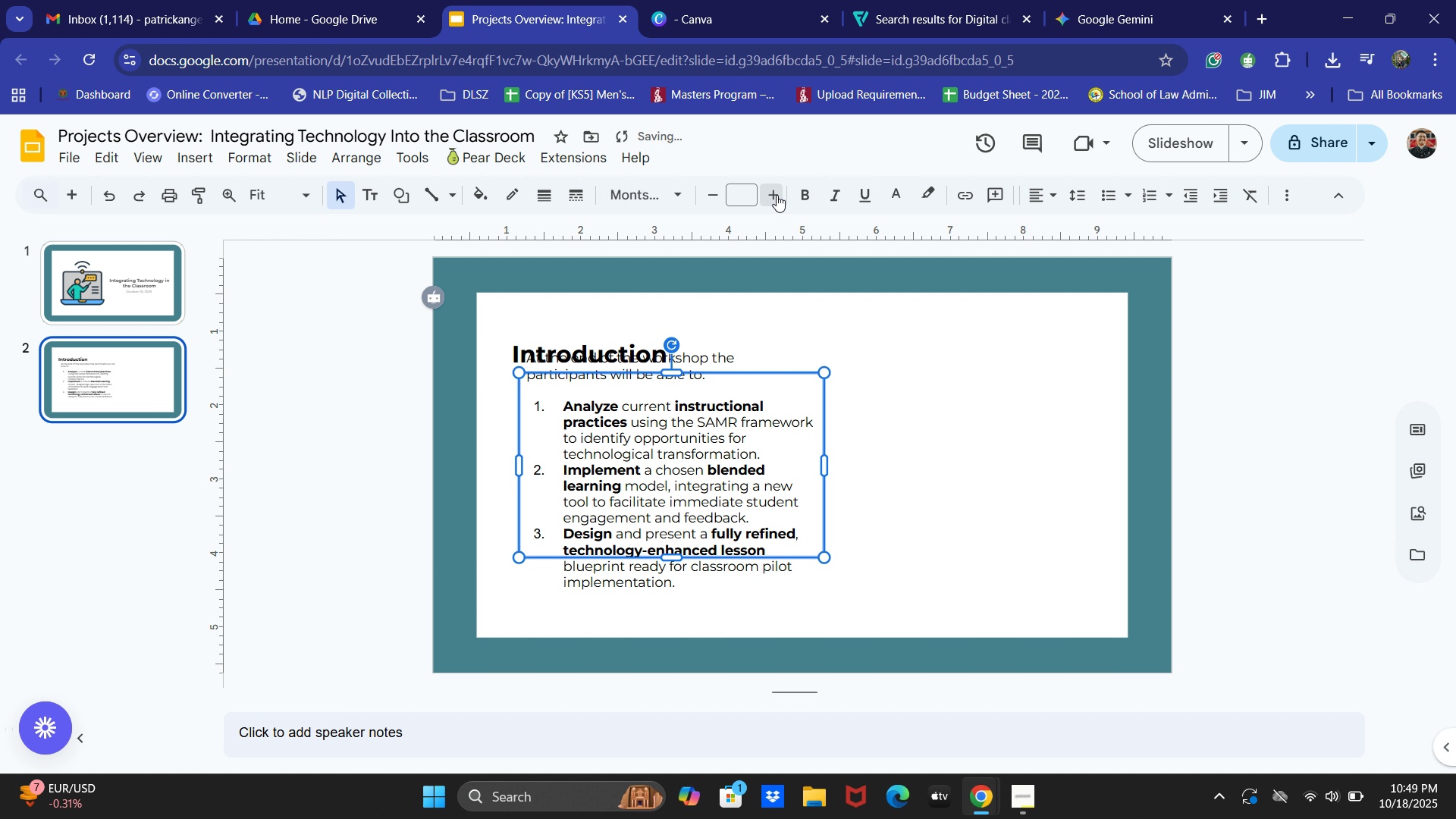 
left_click([777, 195])
 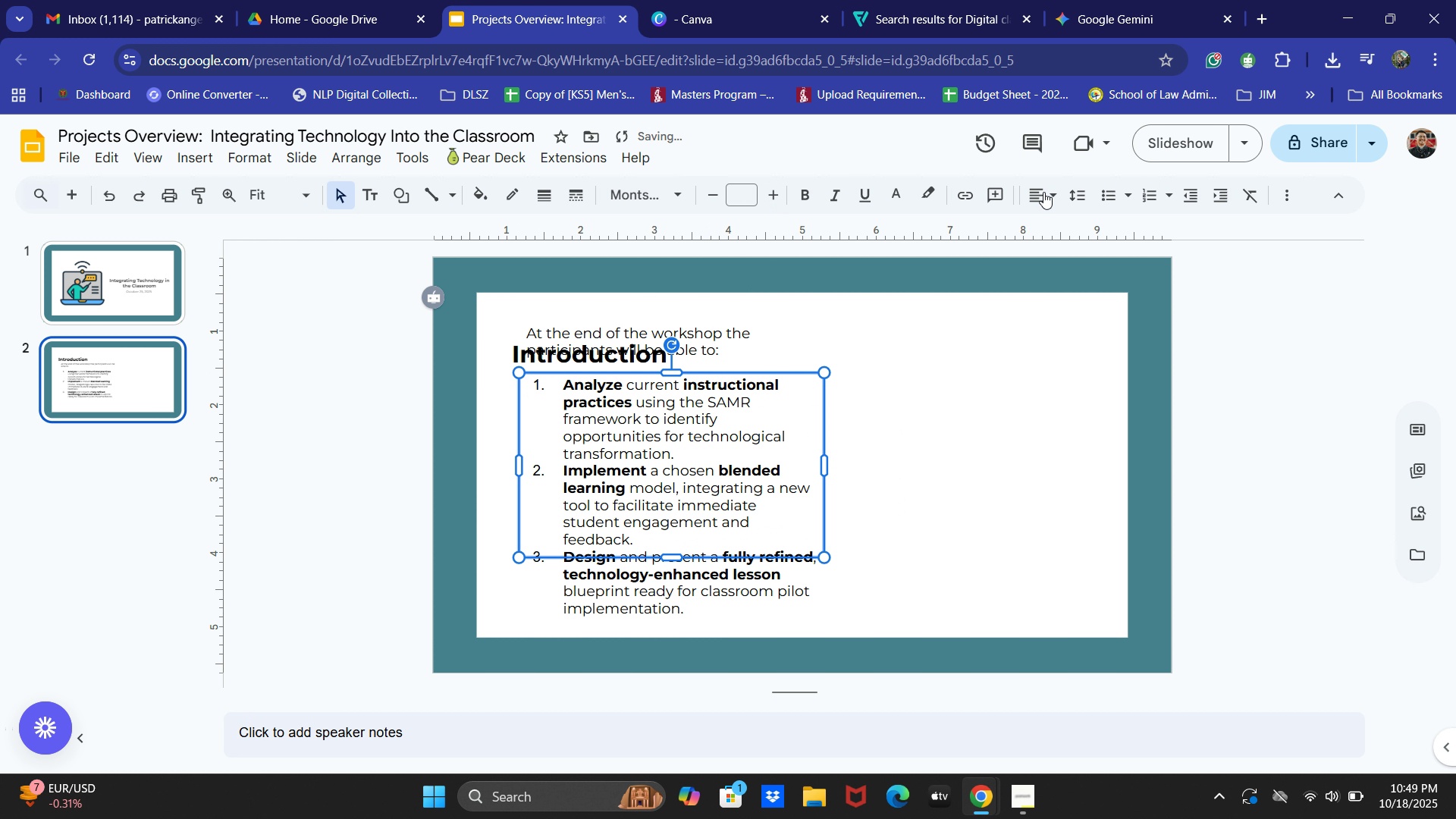 
left_click([1046, 192])
 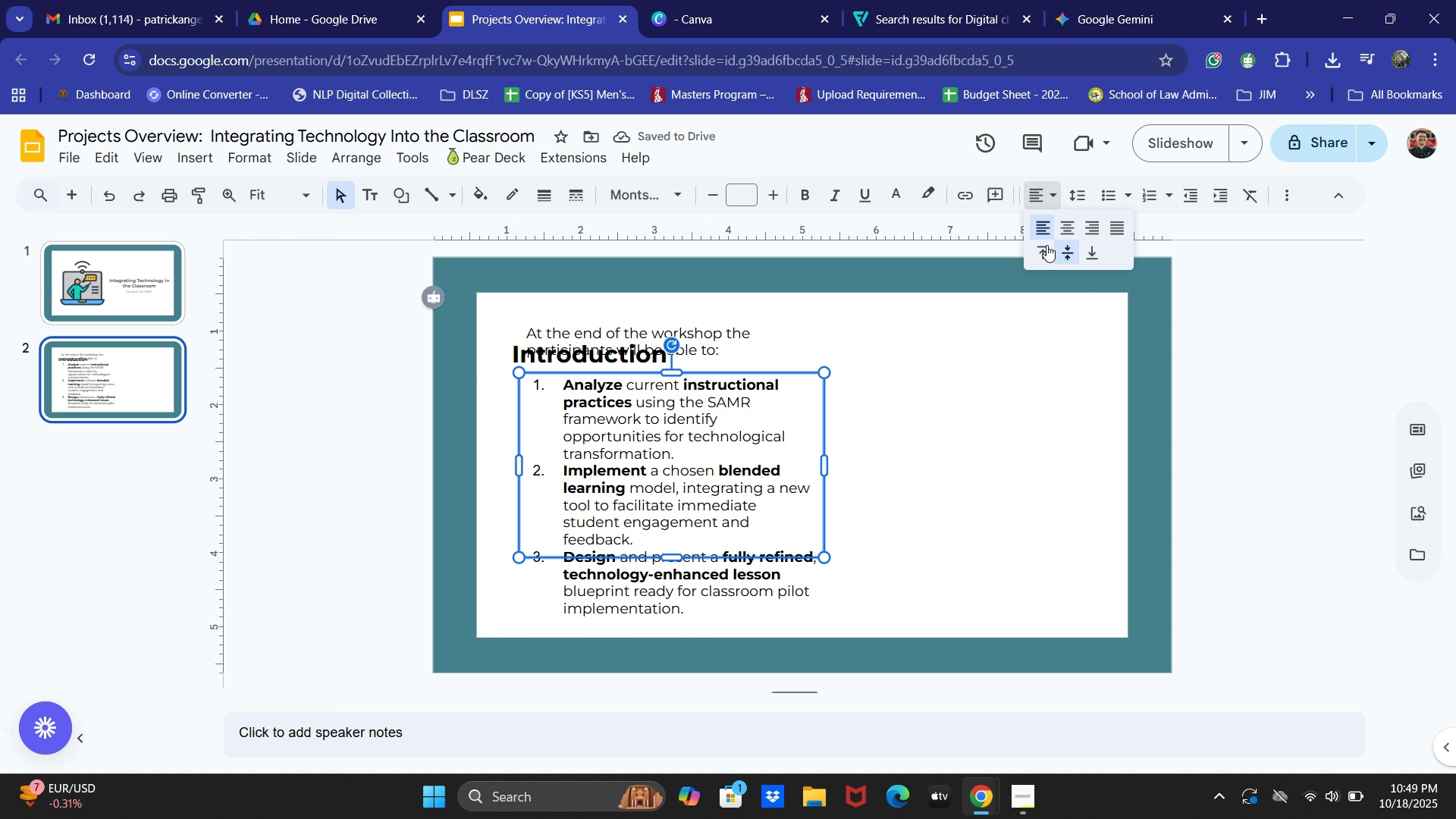 
left_click([1043, 249])
 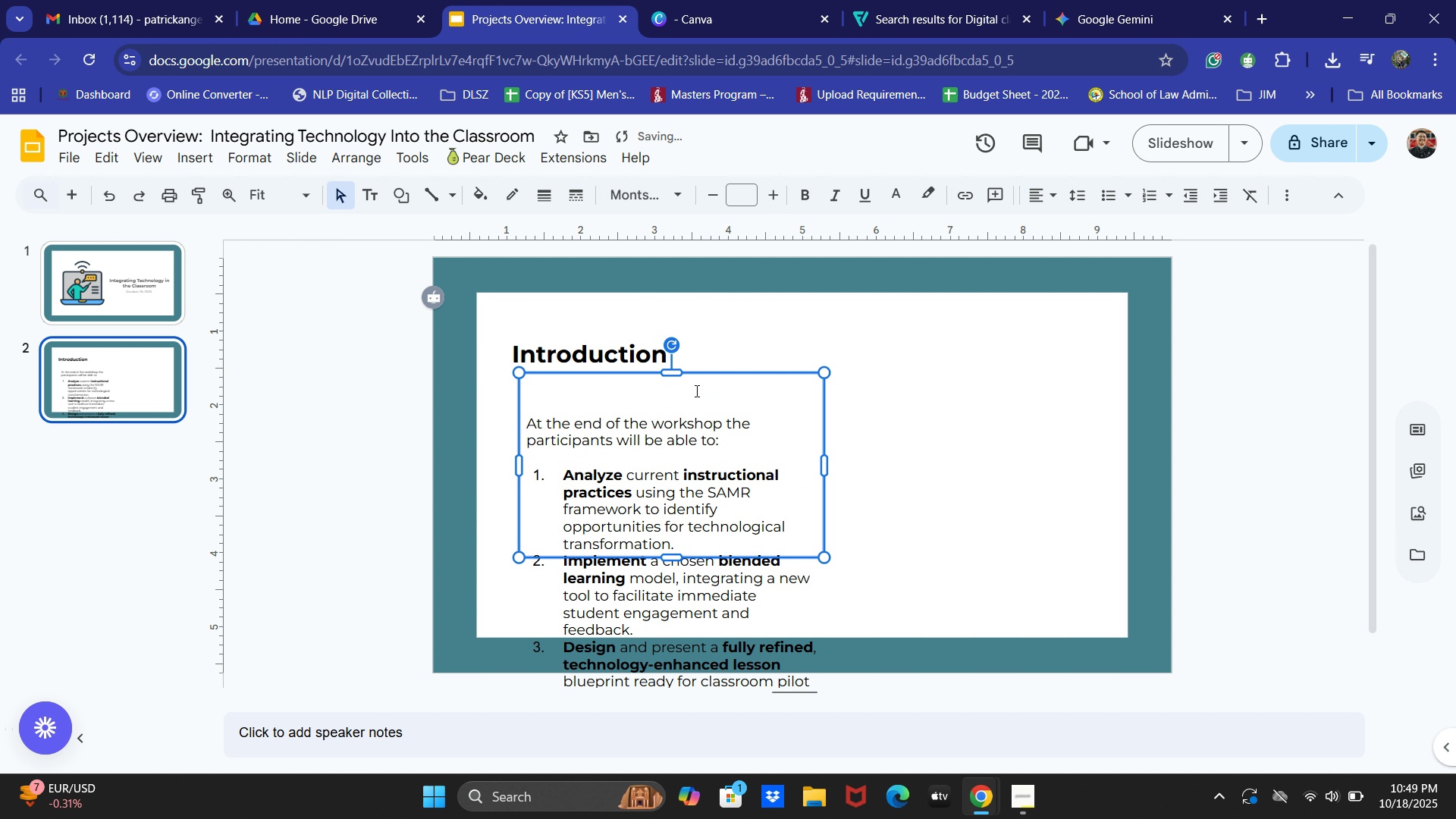 
left_click_drag(start_coordinate=[668, 374], to_coordinate=[669, 413])
 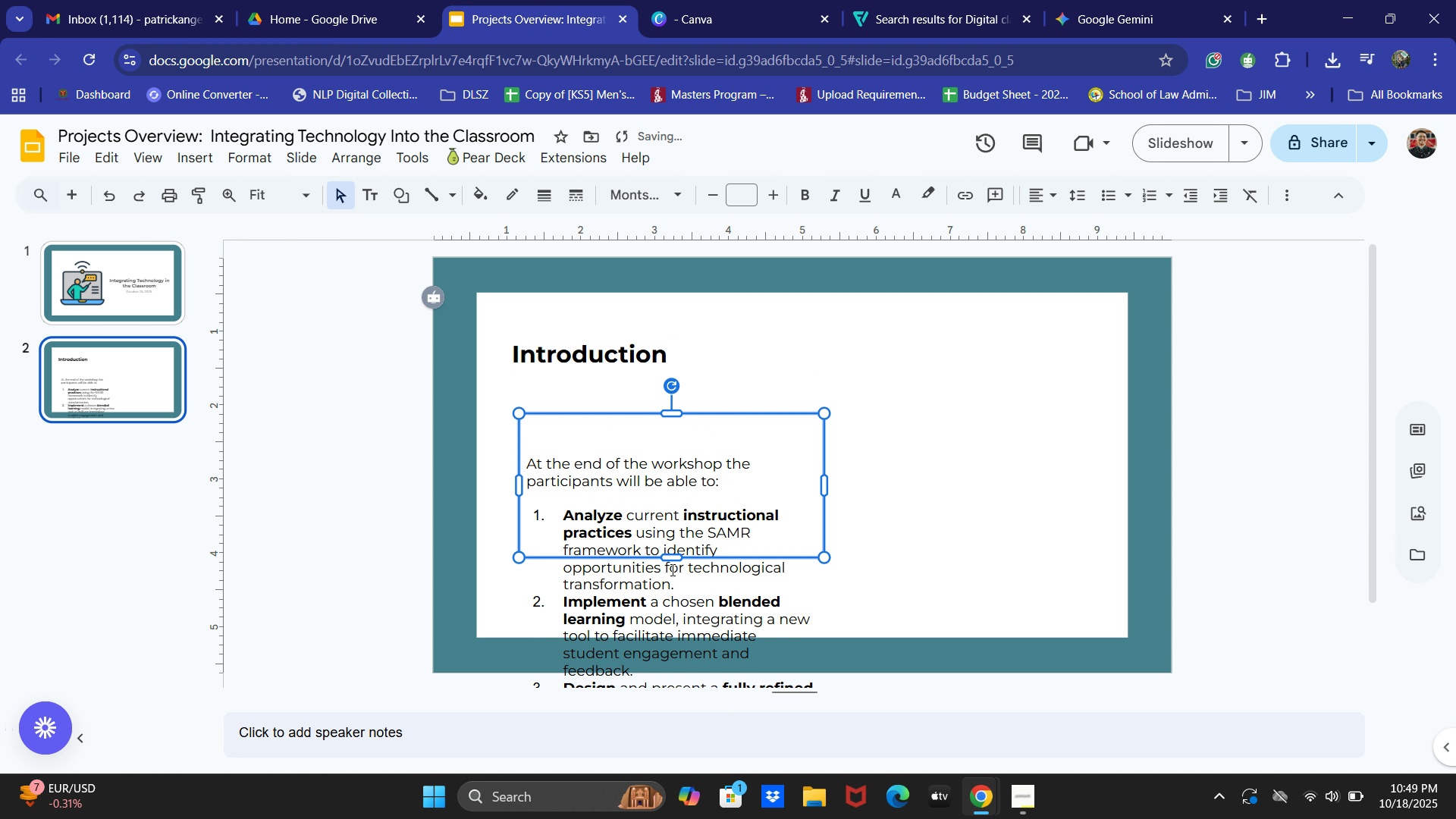 
left_click_drag(start_coordinate=[674, 560], to_coordinate=[678, 701])
 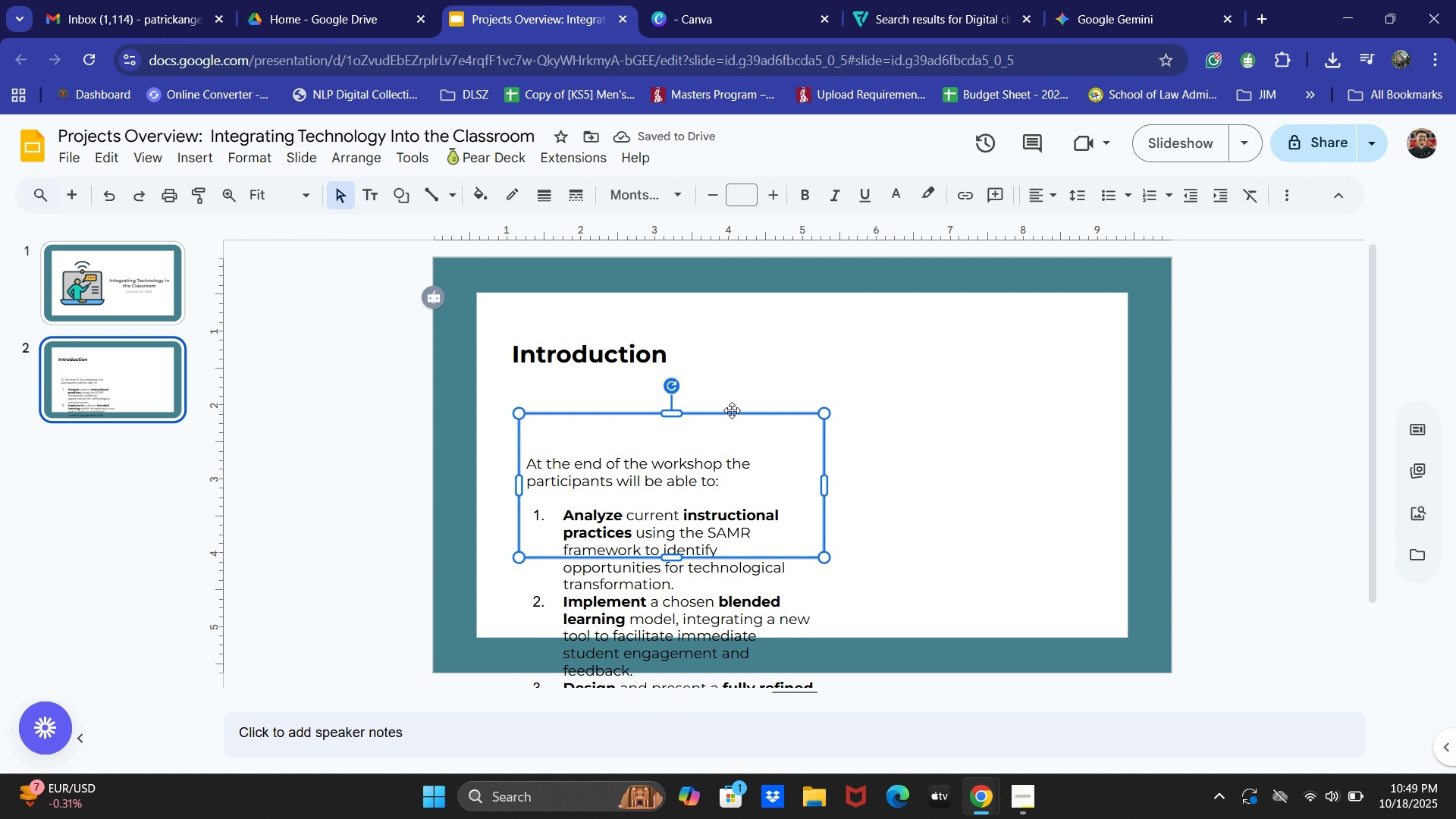 
left_click_drag(start_coordinate=[732, 410], to_coordinate=[735, 347])
 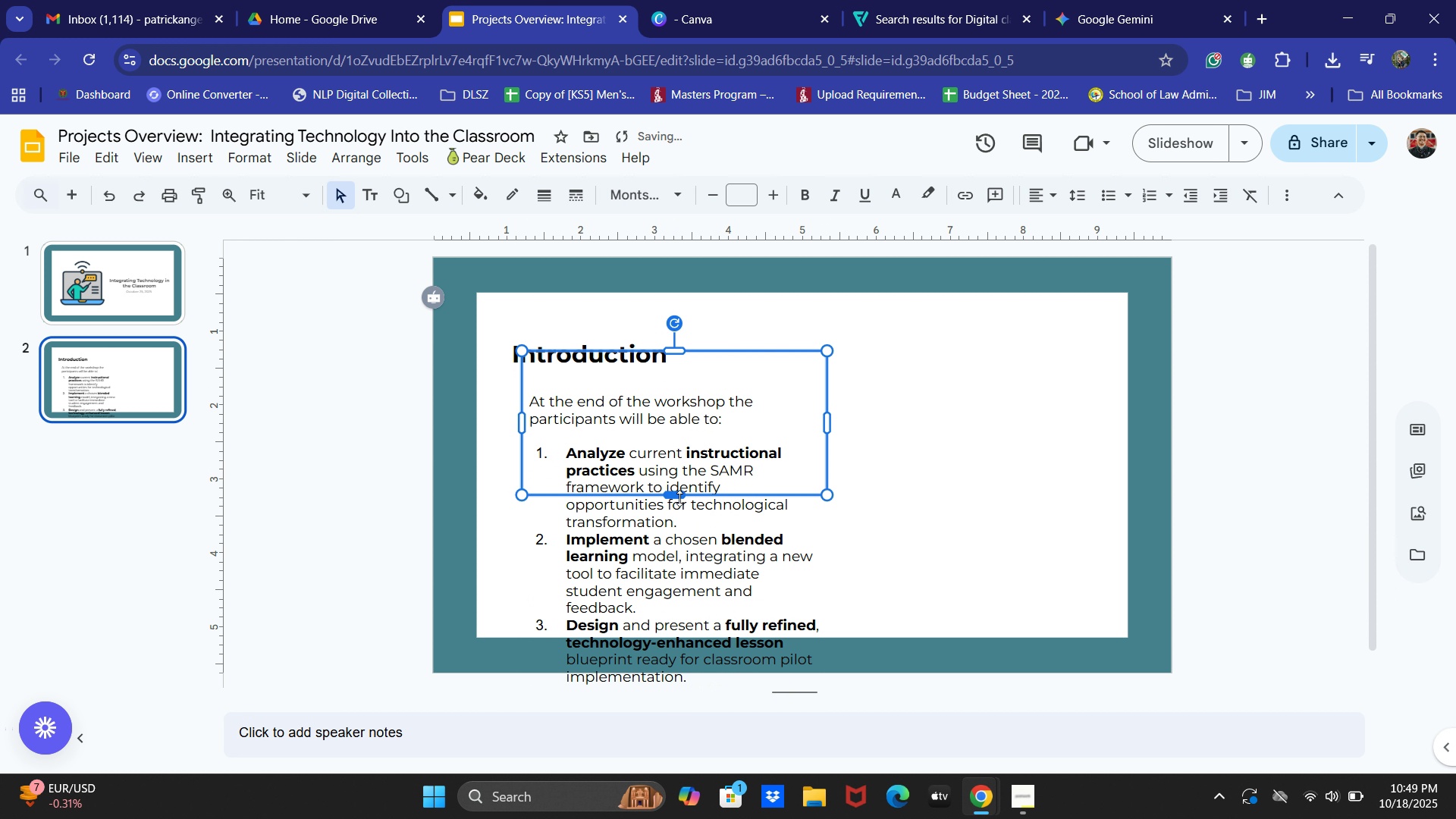 
left_click_drag(start_coordinate=[678, 498], to_coordinate=[676, 693])
 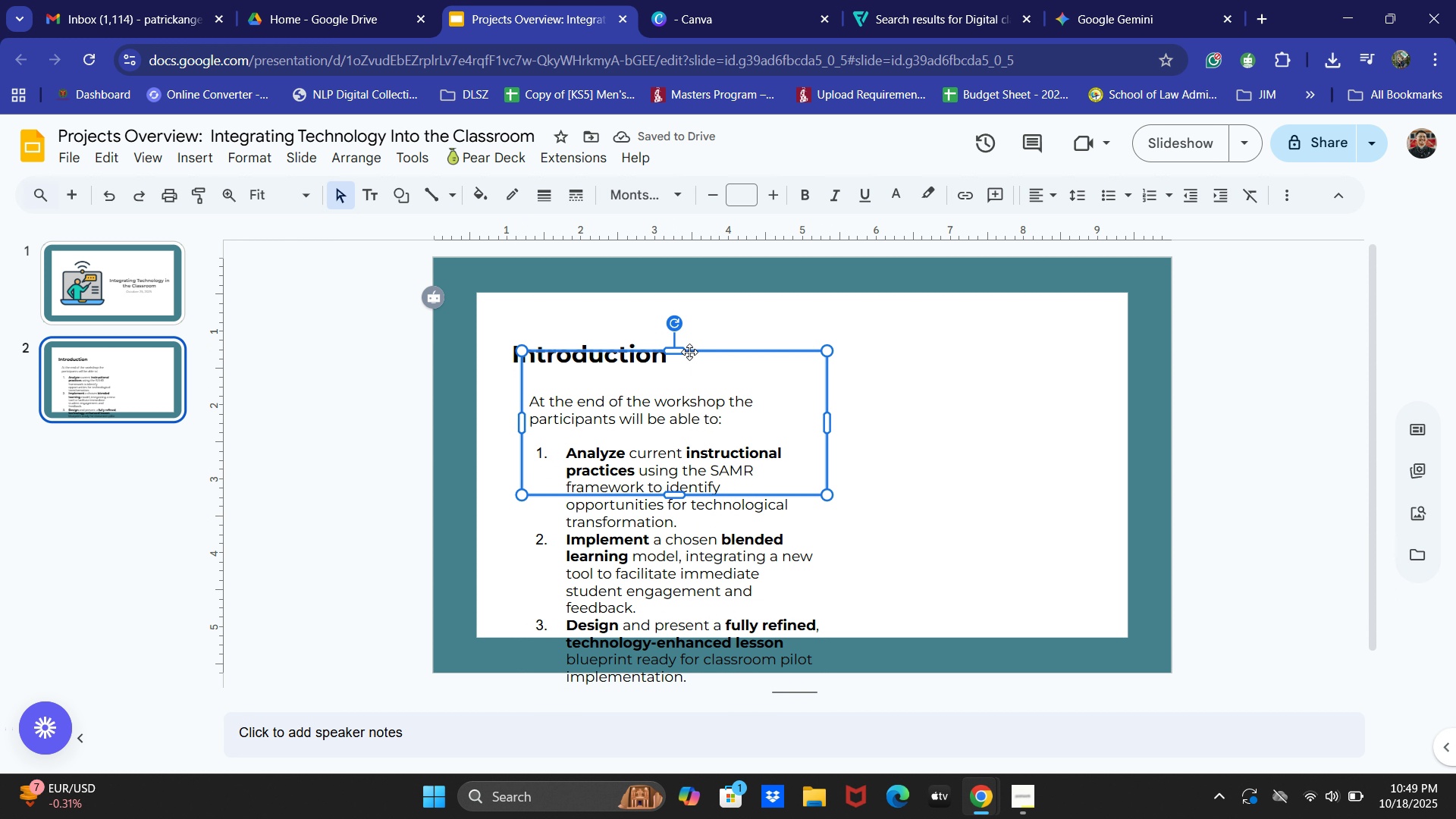 
key(ArrowLeft)
 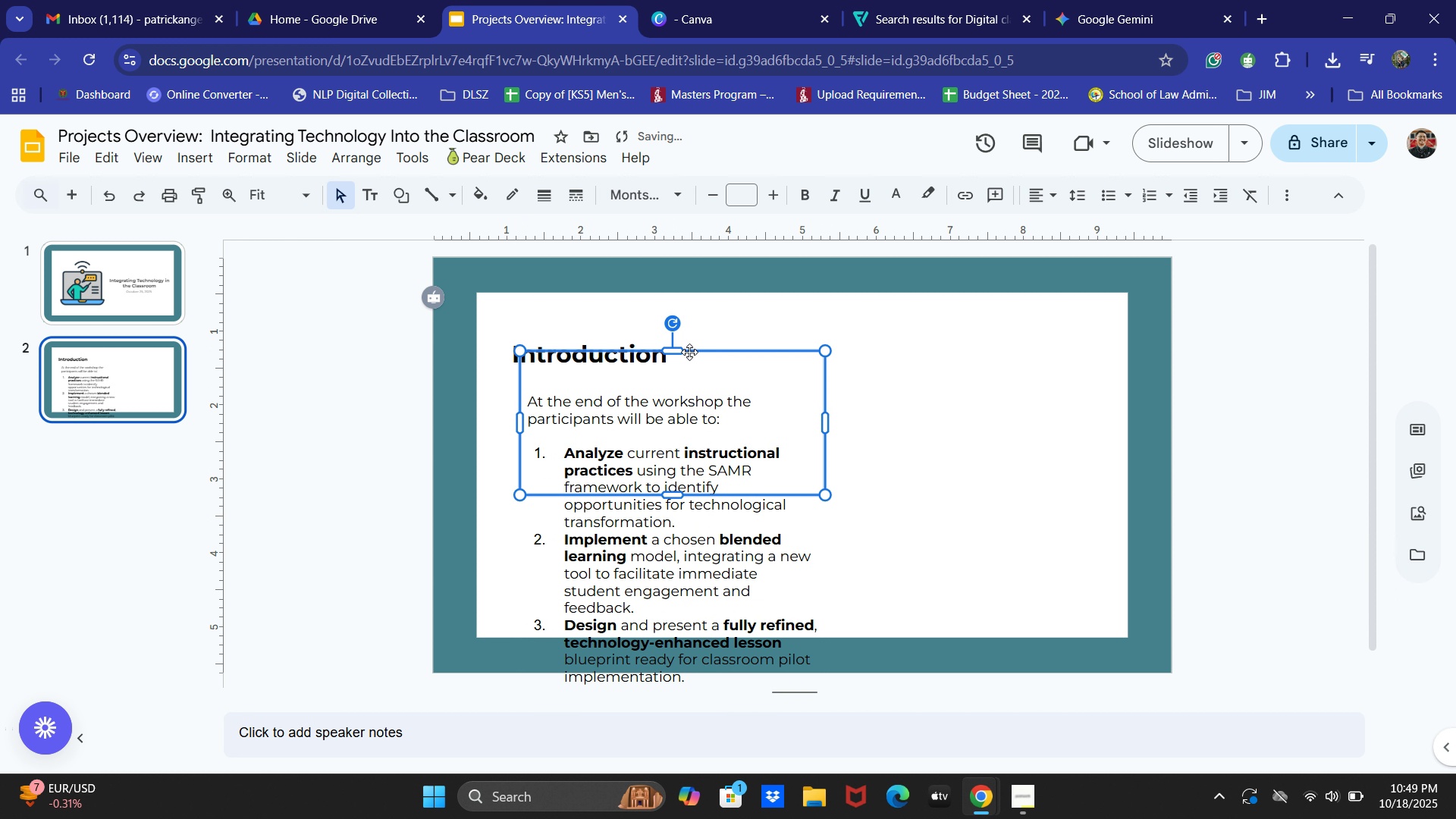 
key(ArrowLeft)
 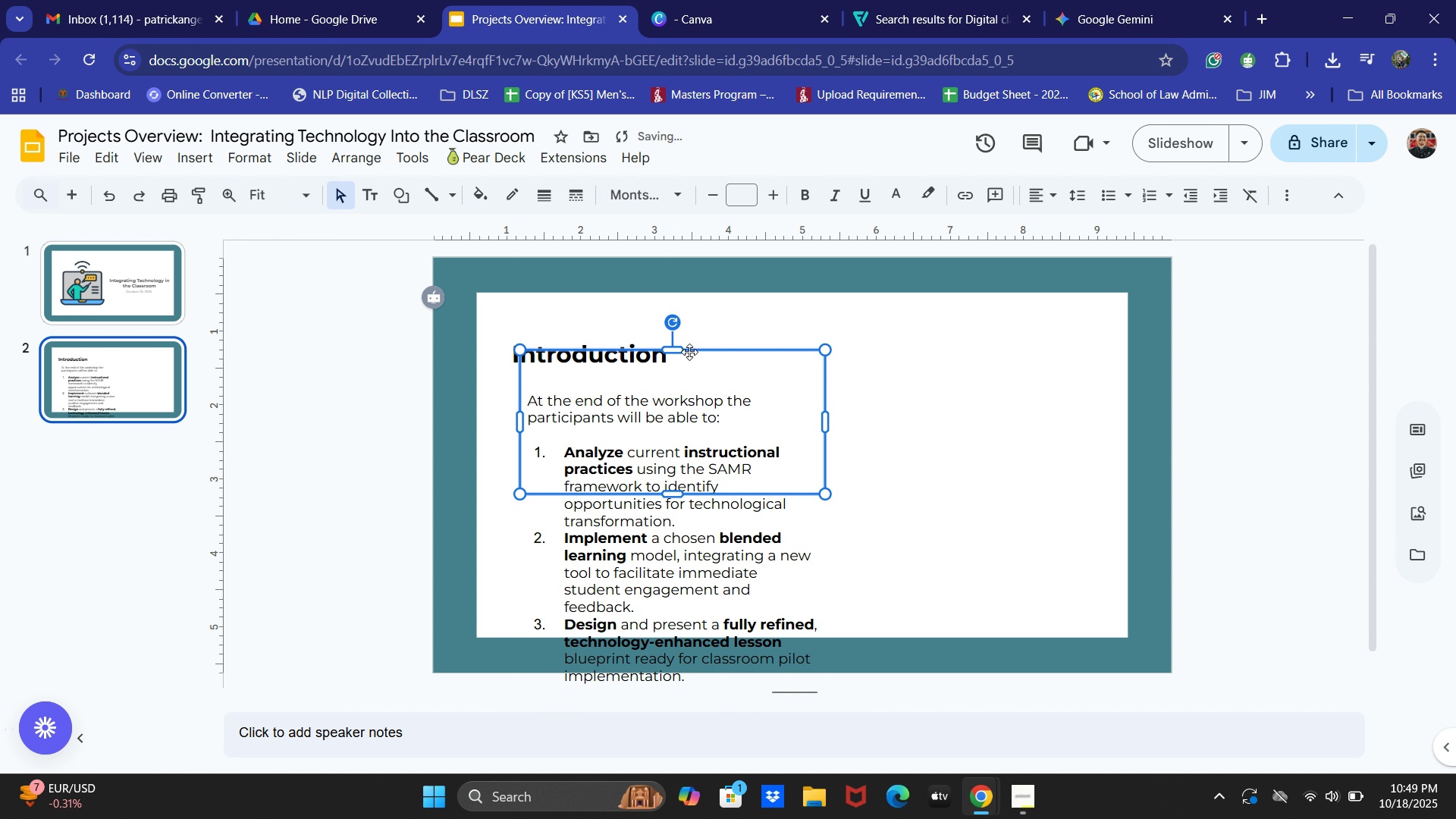 
key(ArrowUp)
 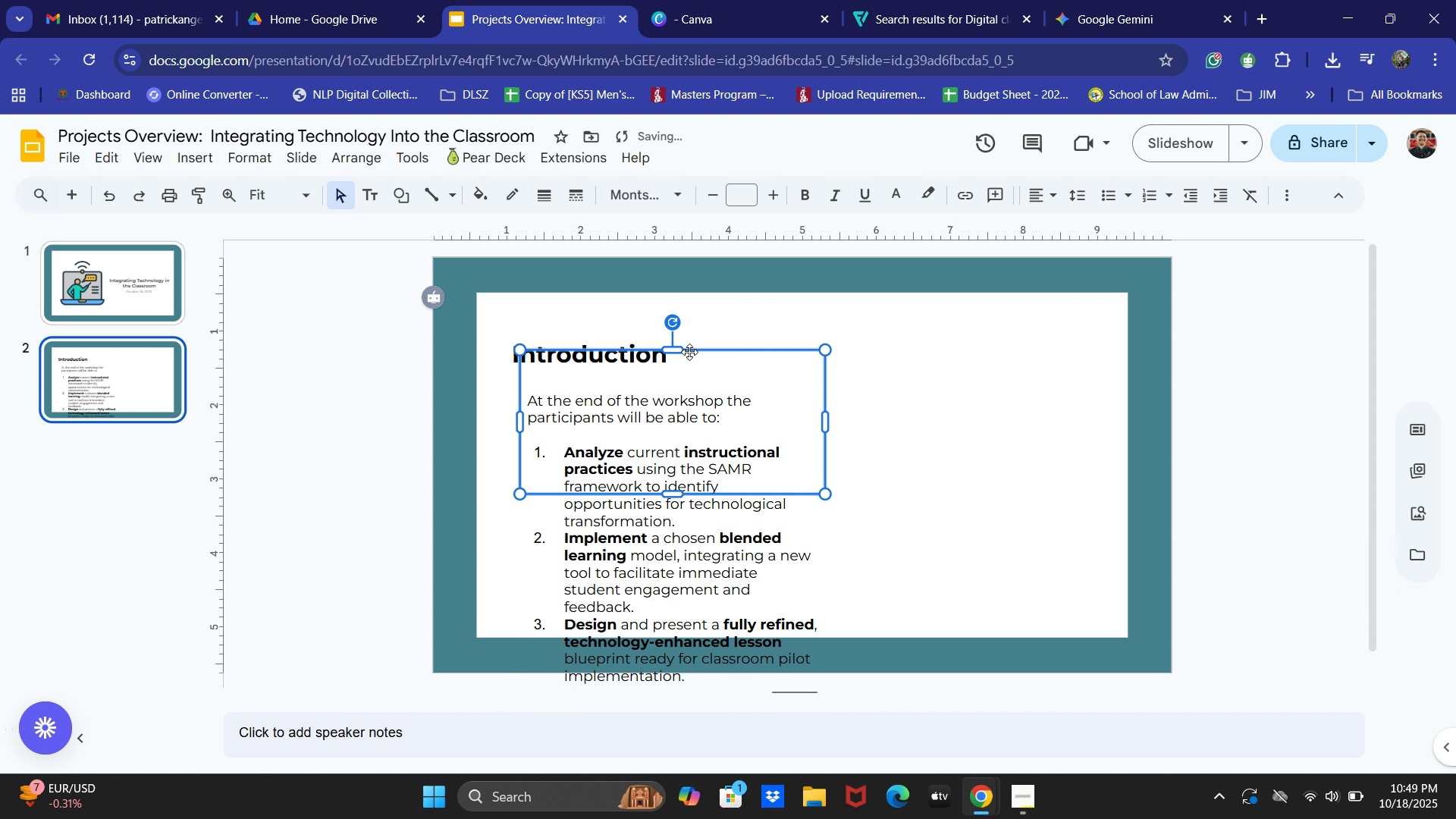 
key(ArrowUp)
 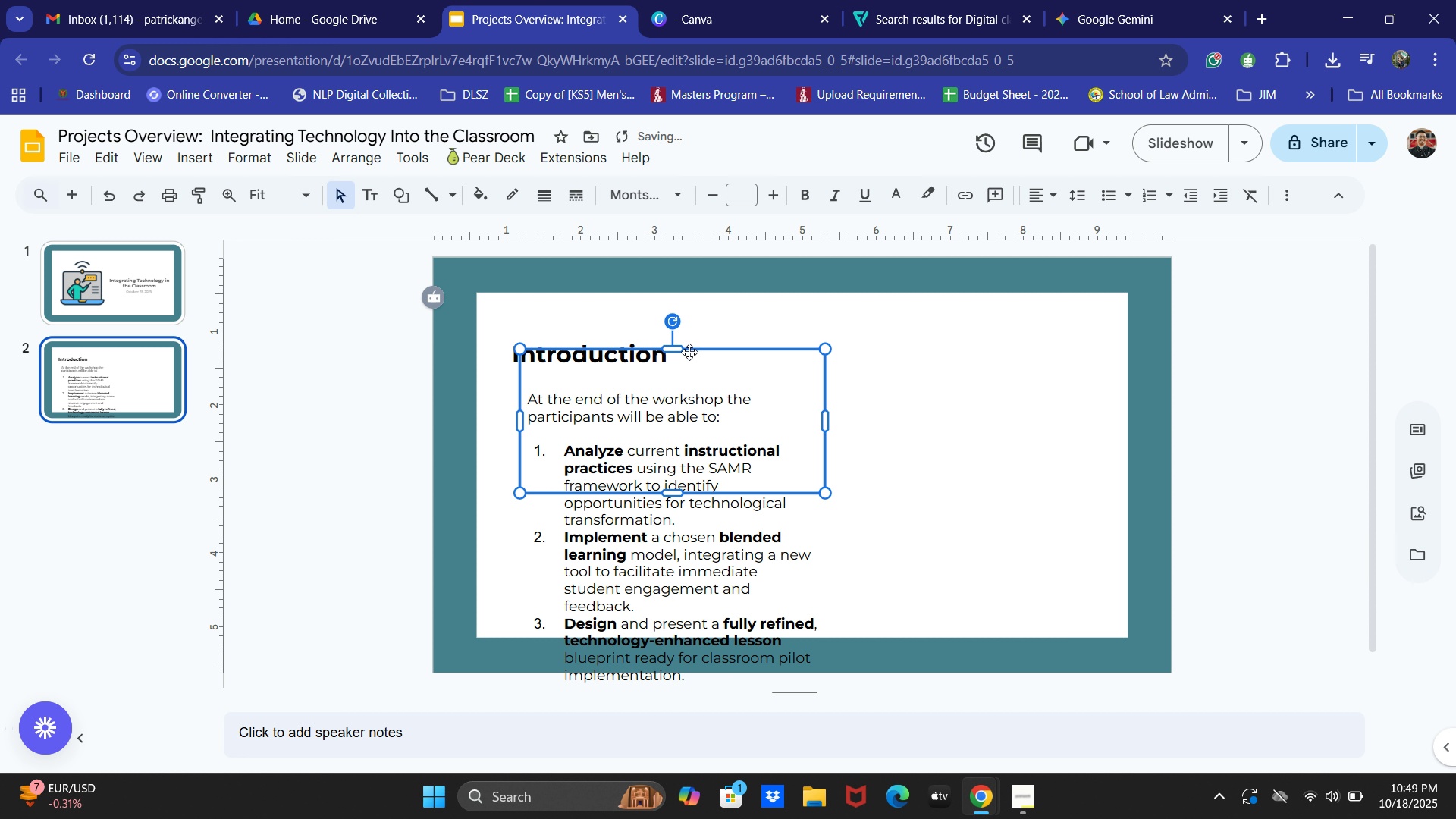 
key(ArrowUp)
 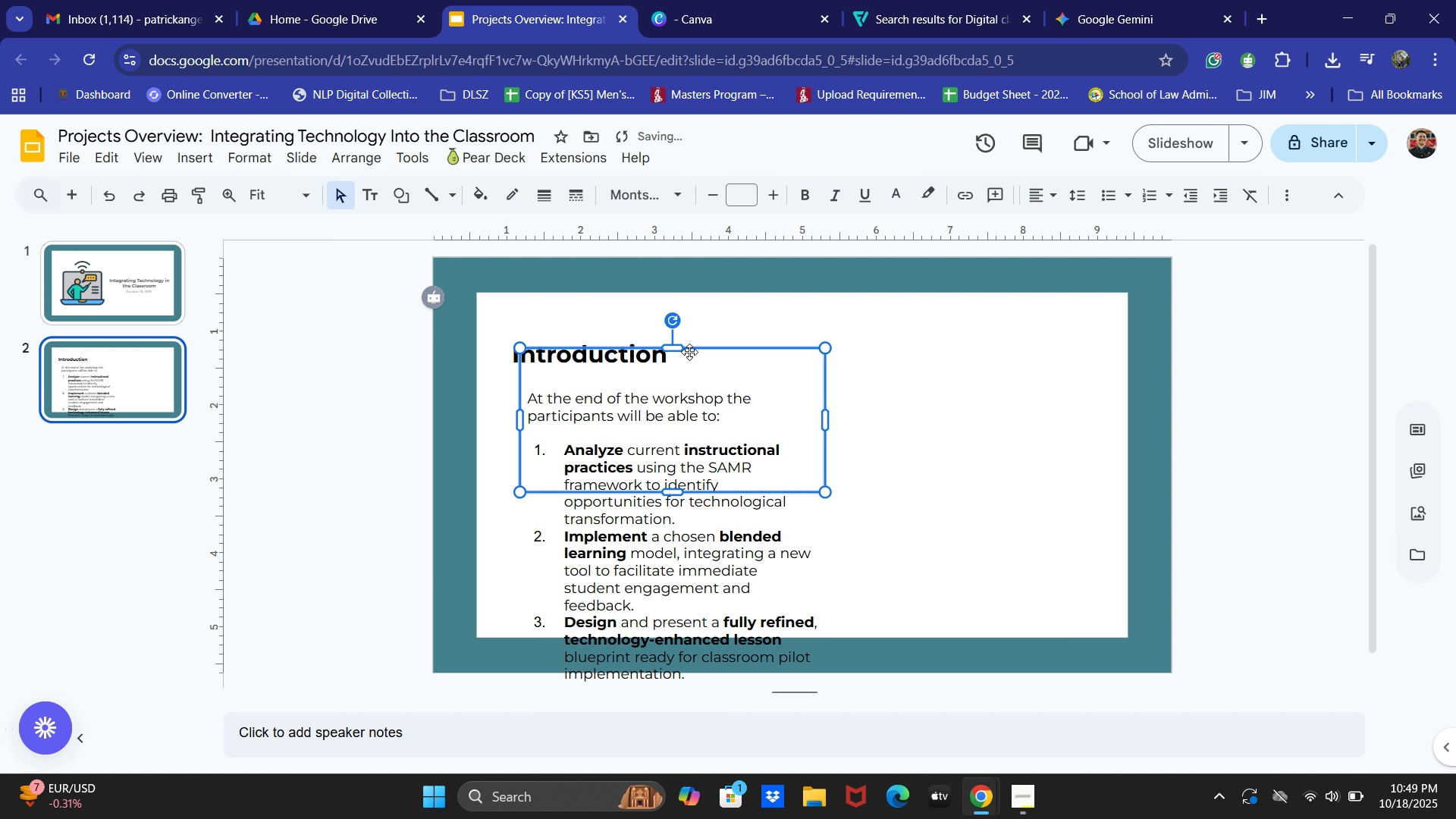 
key(ArrowUp)
 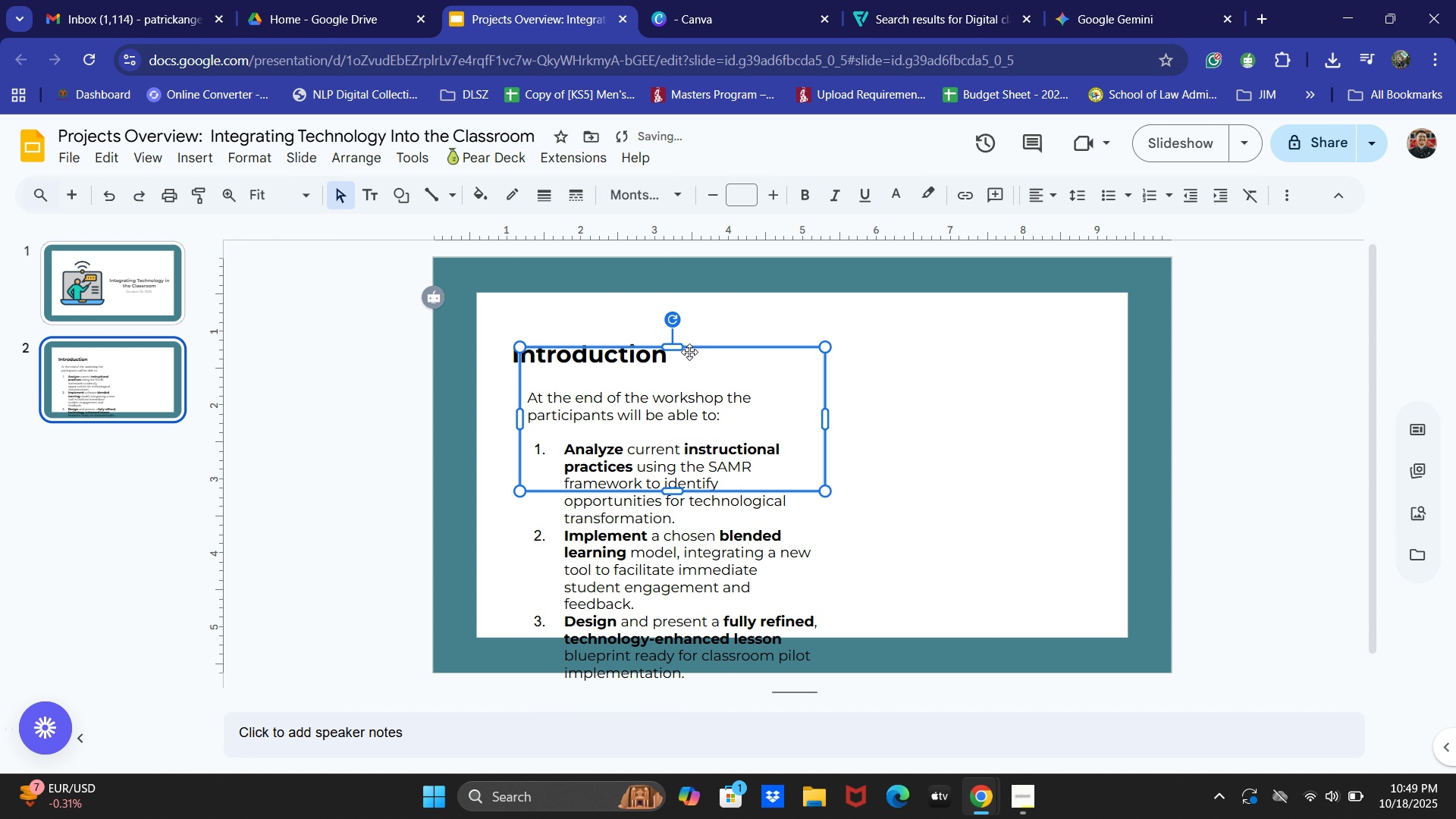 
key(ArrowUp)
 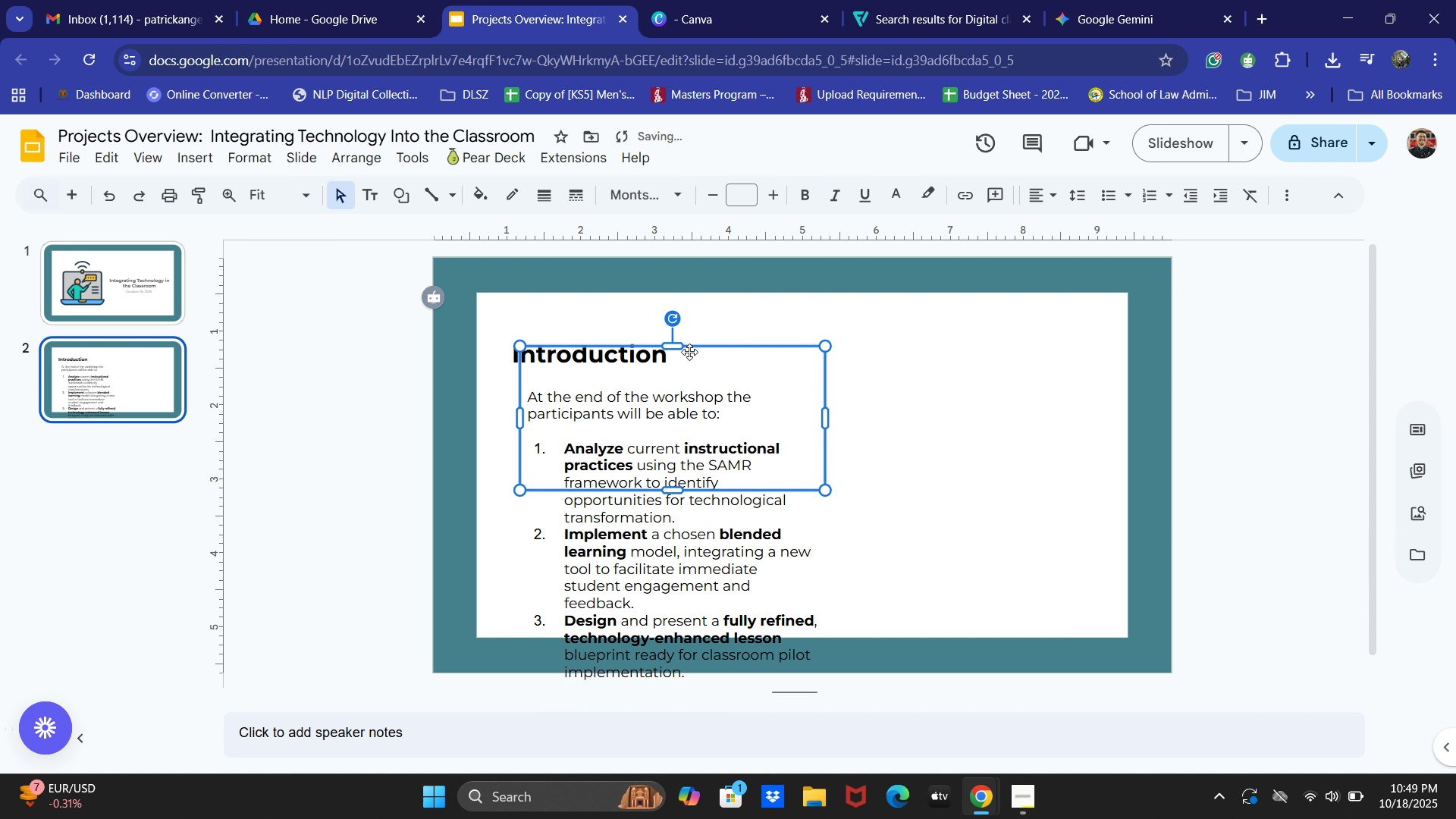 
key(ArrowUp)
 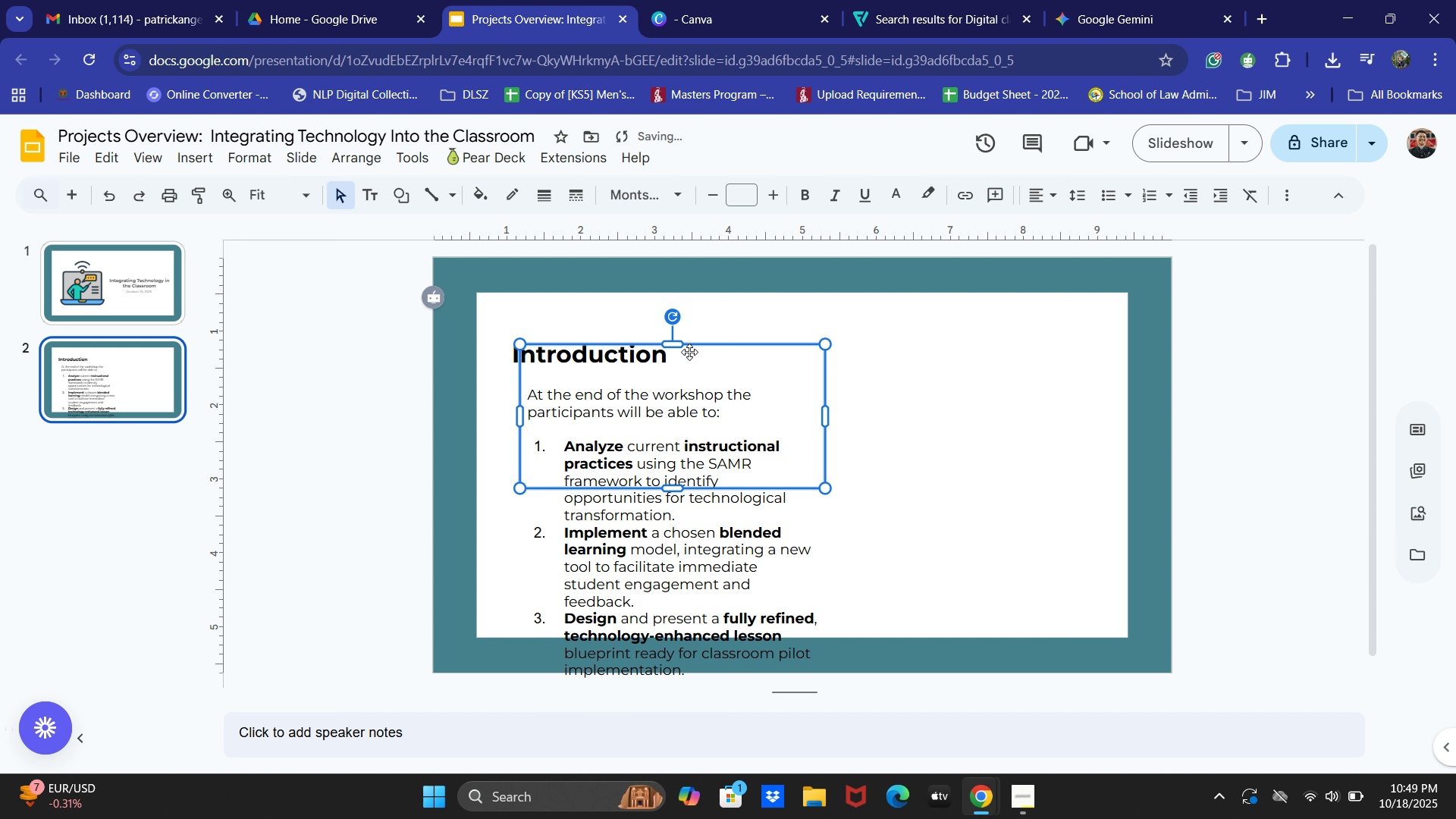 
key(ArrowUp)
 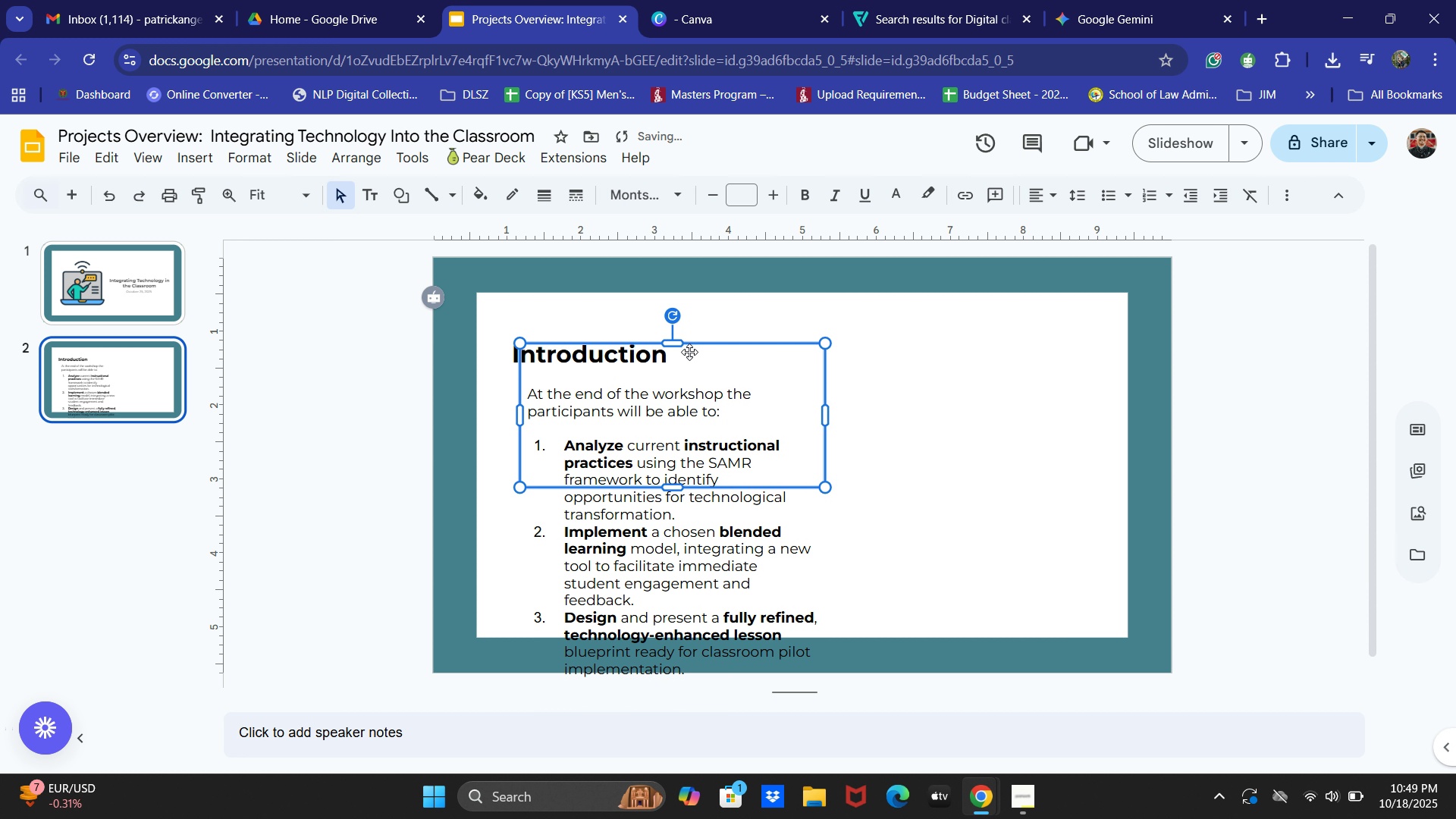 
key(ArrowUp)
 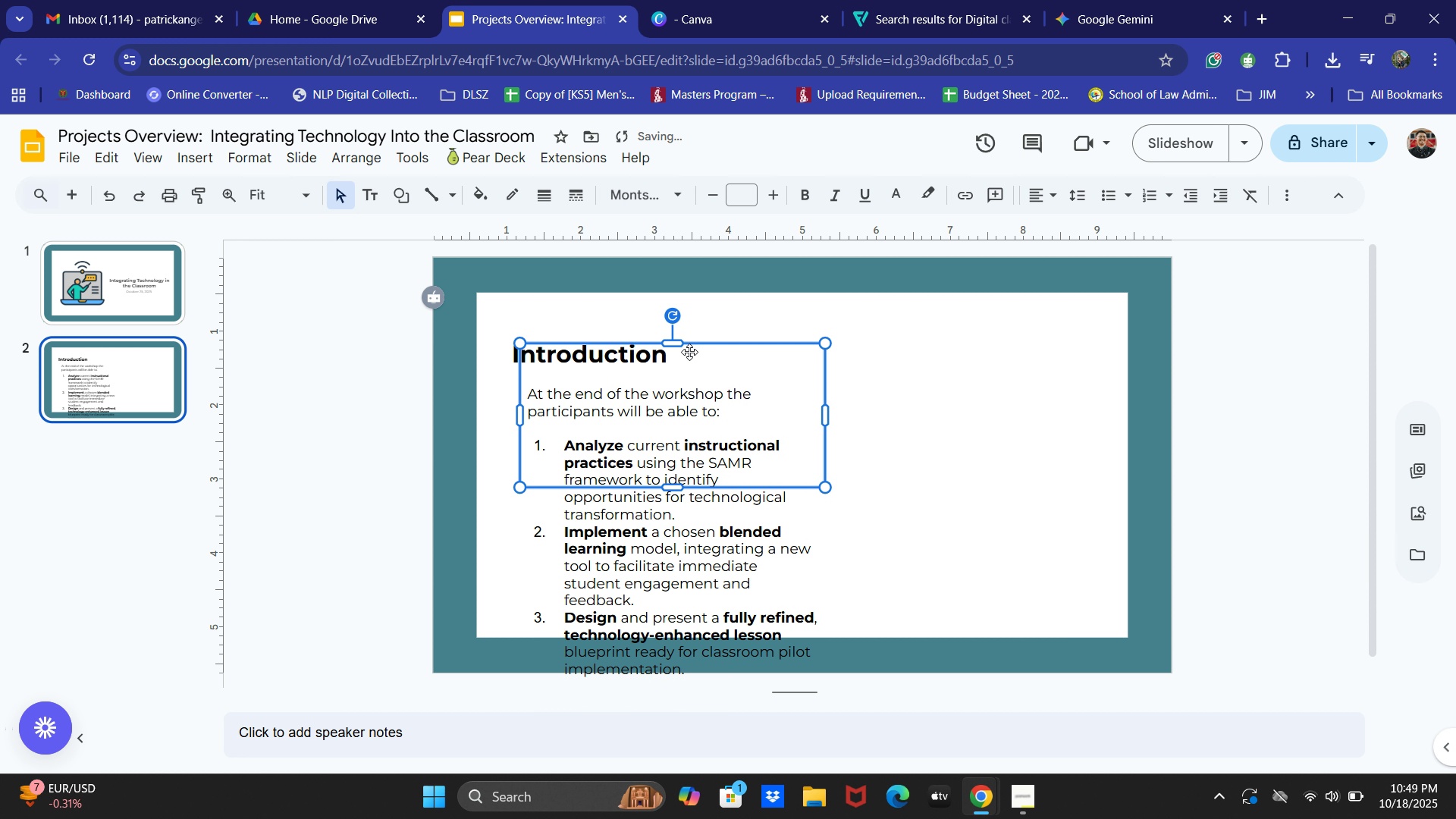 
hold_key(key=ArrowUp, duration=1.51)
 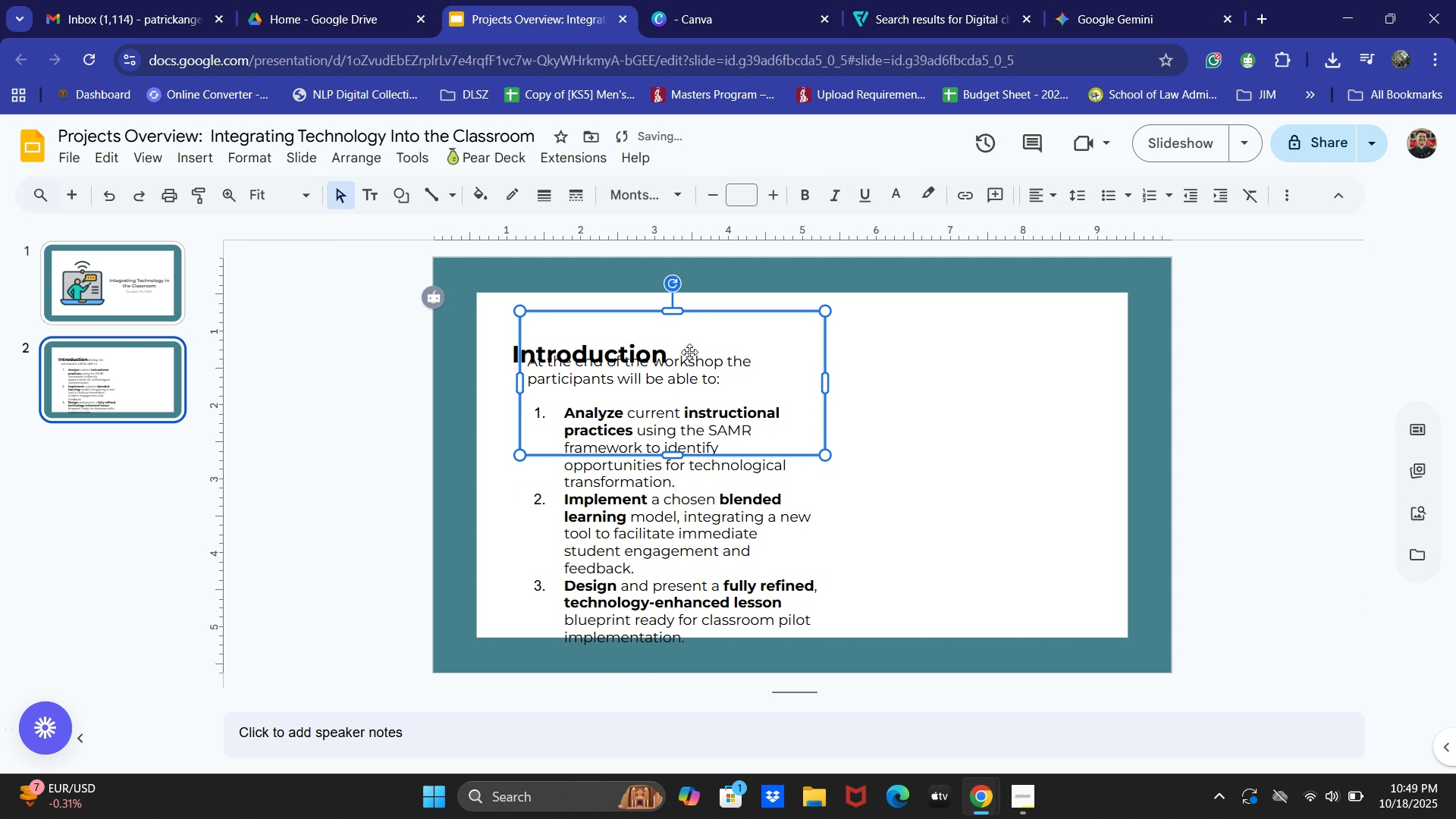 
key(ArrowDown)
 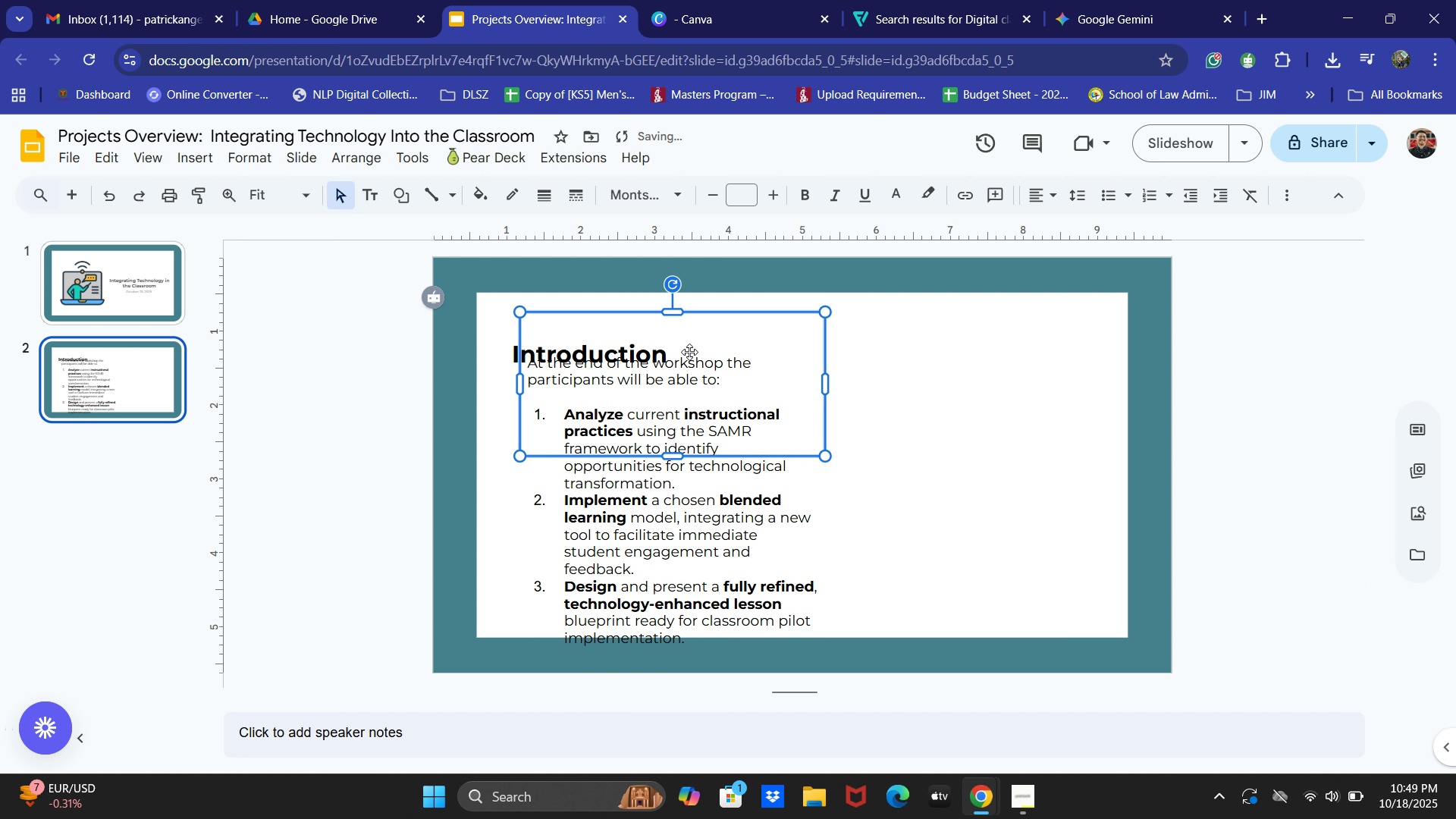 
key(ArrowDown)
 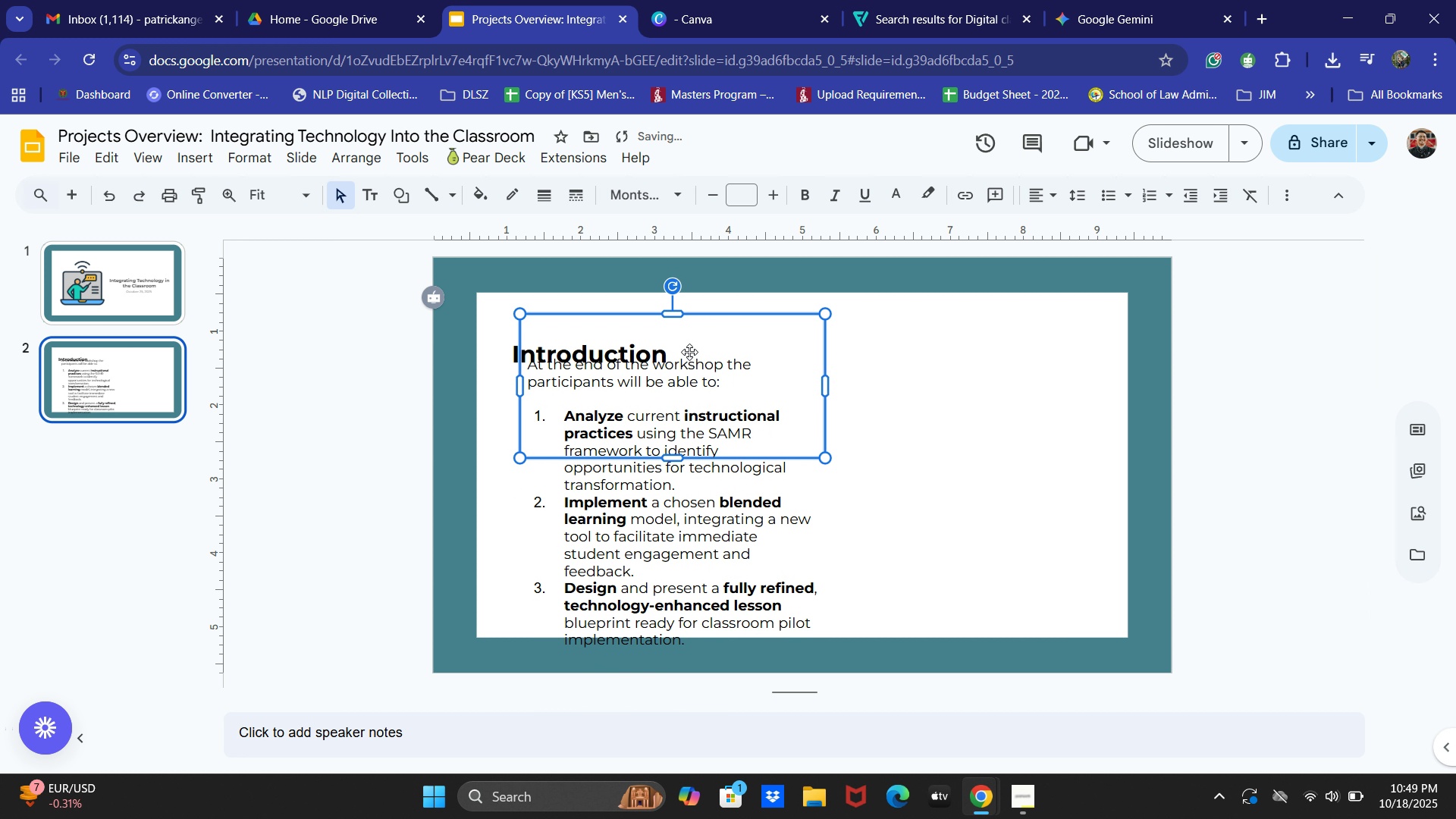 
key(ArrowDown)
 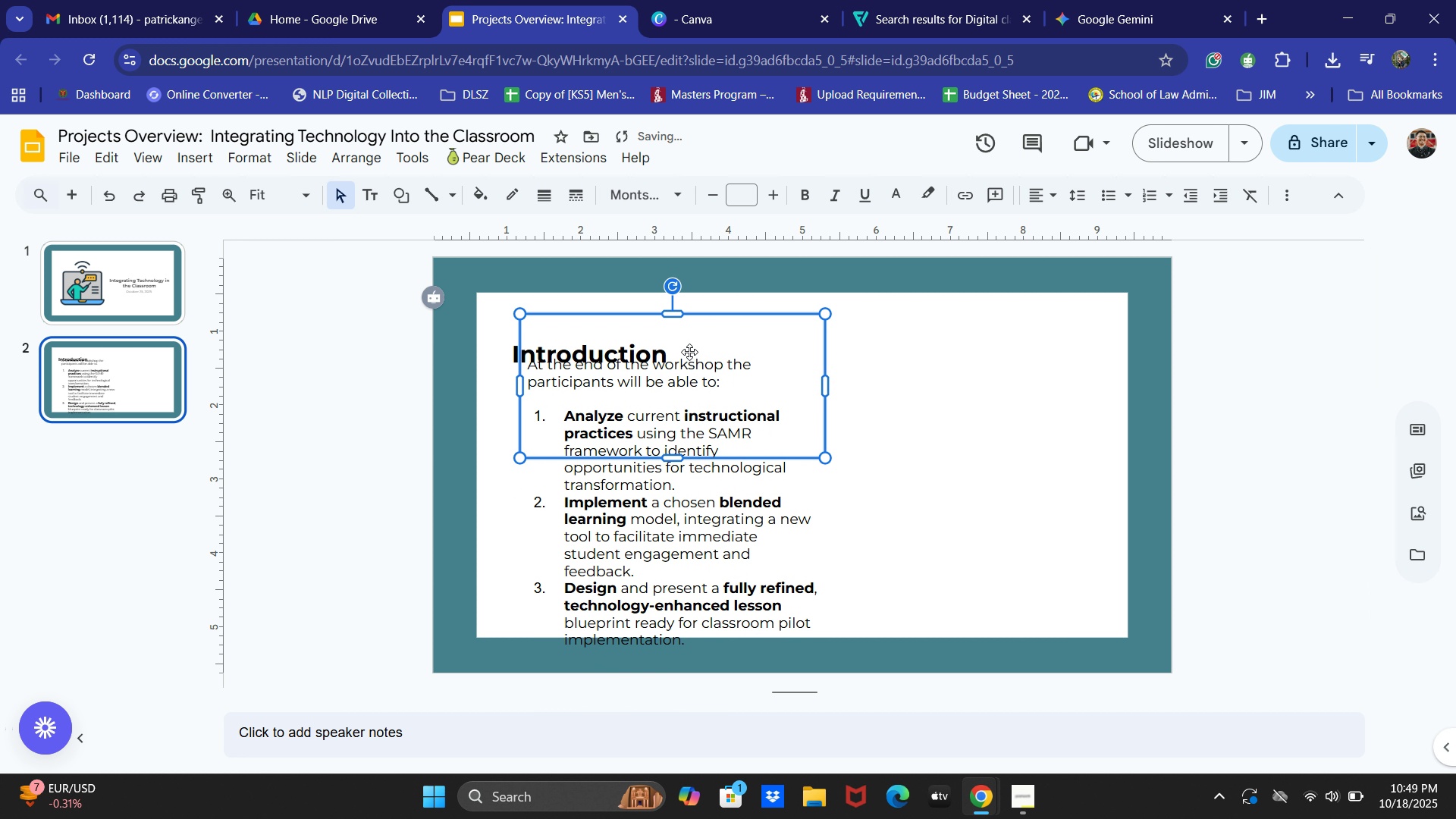 
key(ArrowDown)
 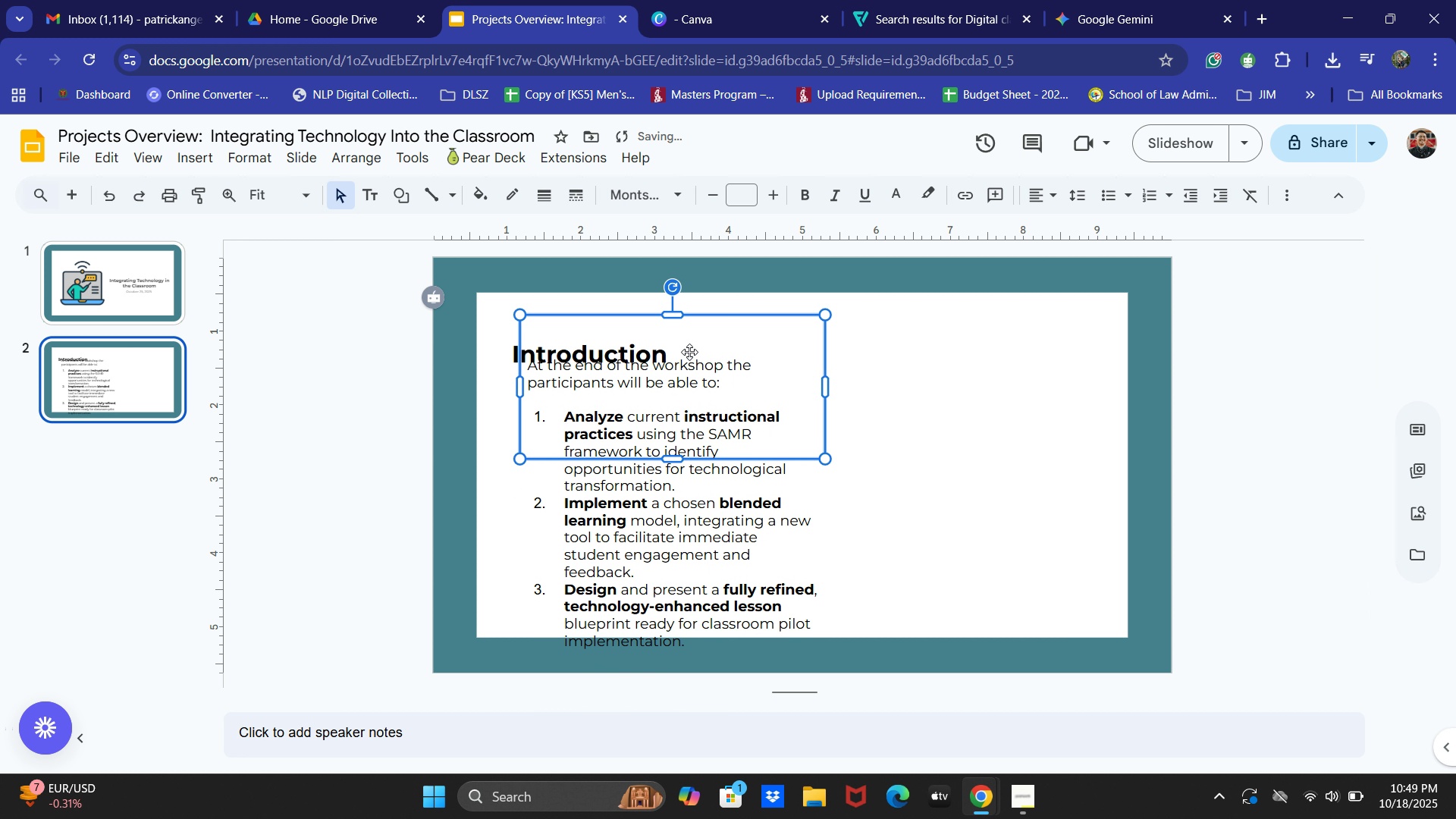 
key(ArrowDown)
 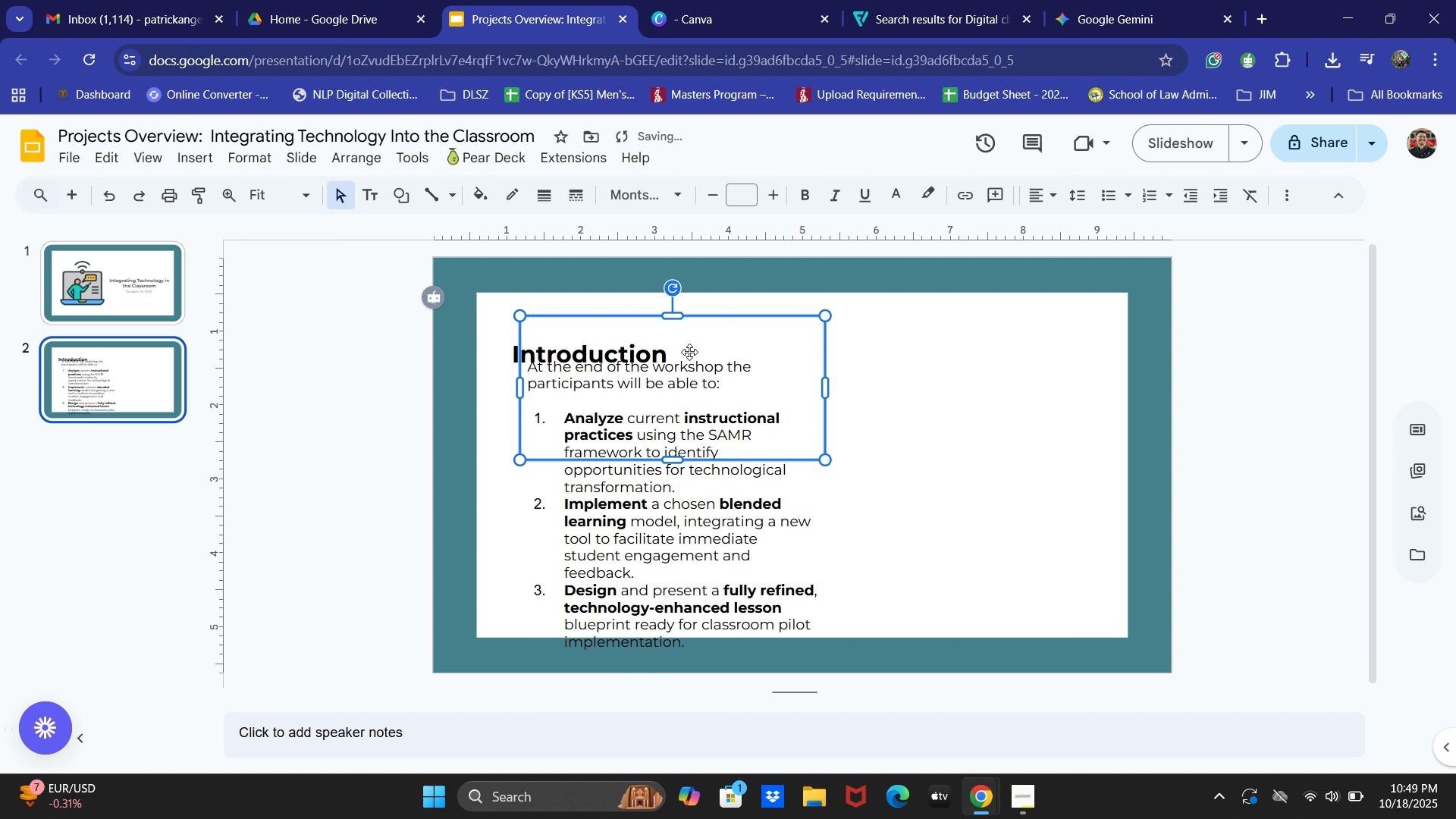 
key(ArrowDown)
 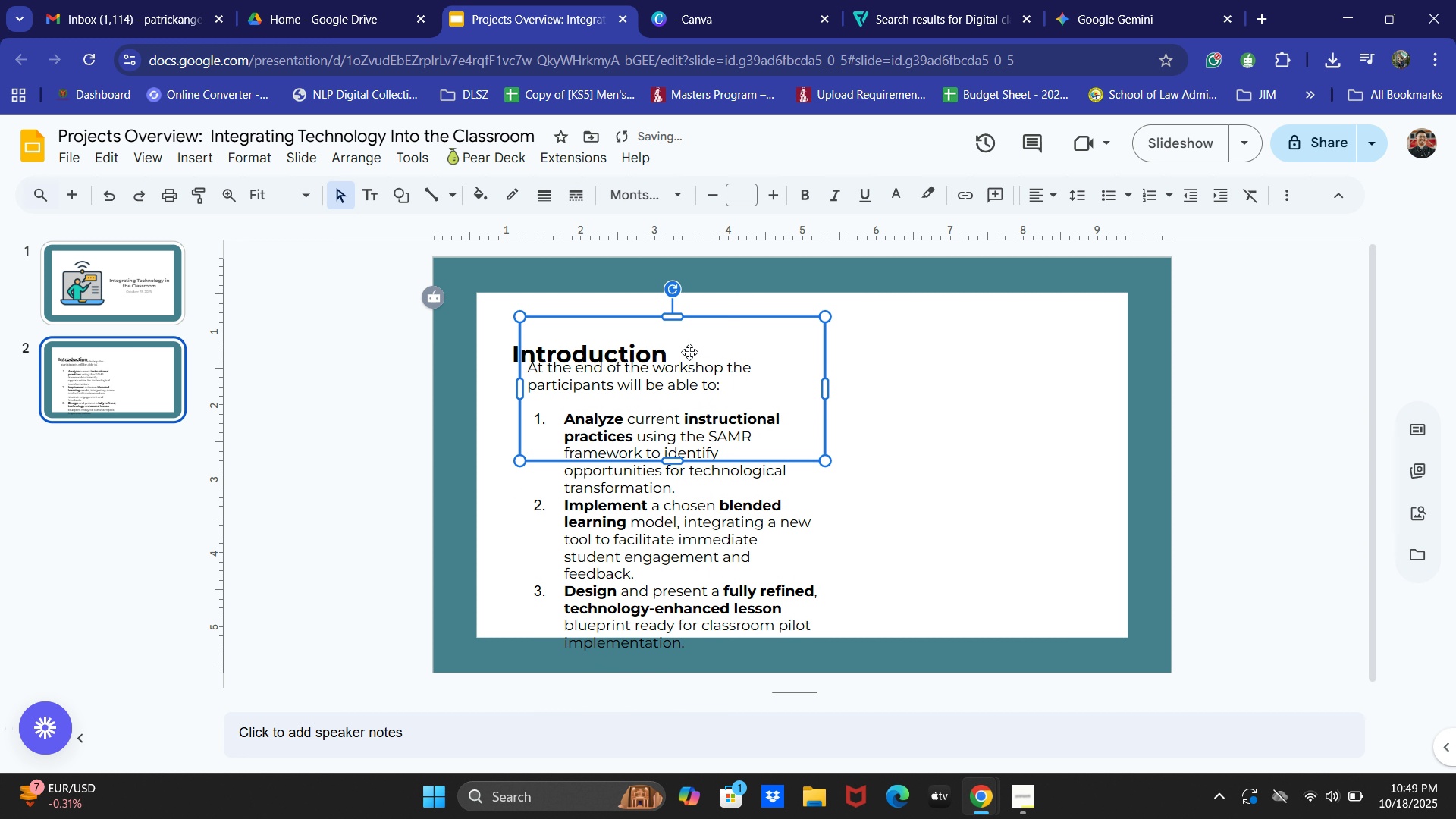 
key(ArrowDown)
 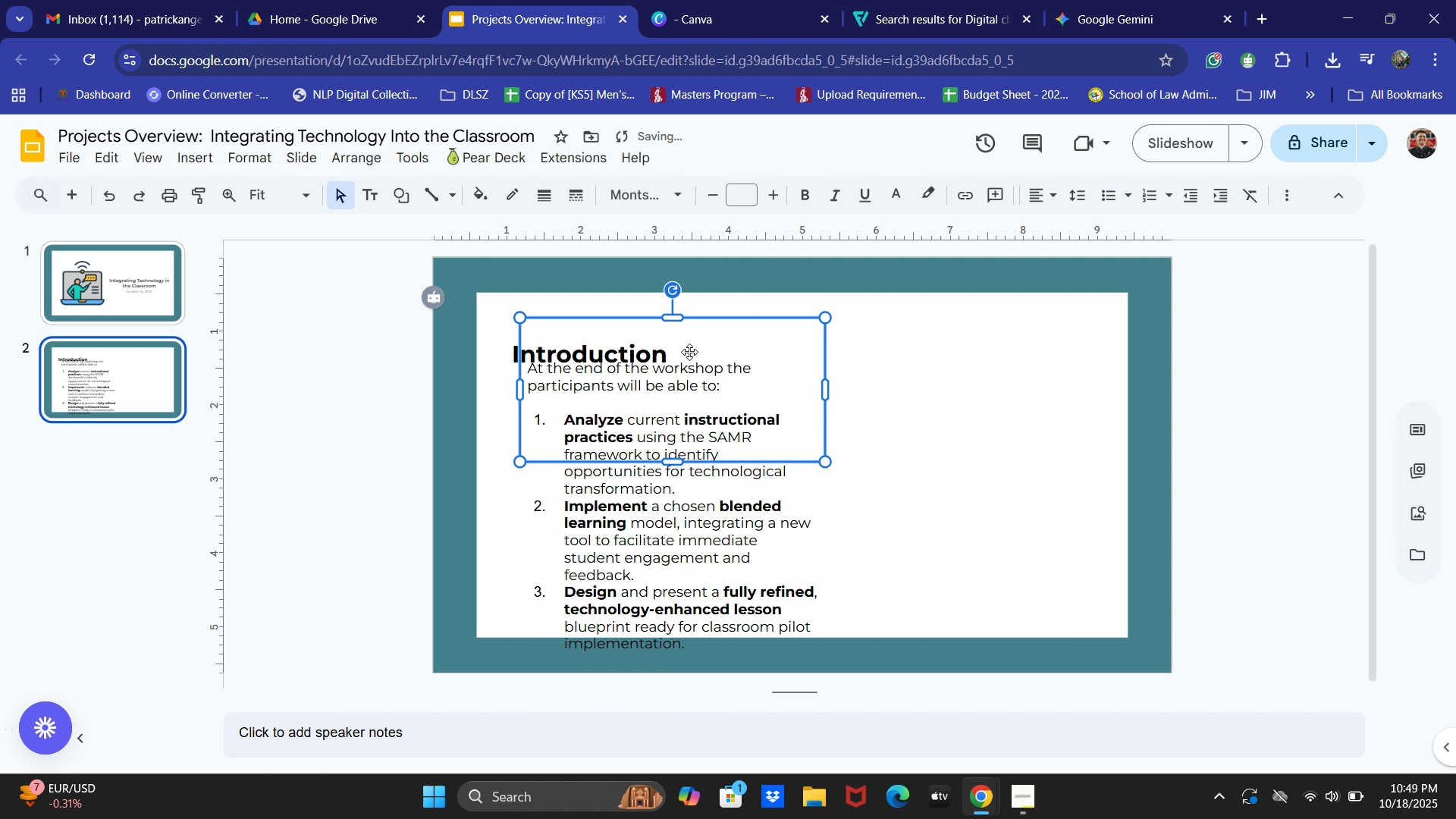 
key(ArrowDown)
 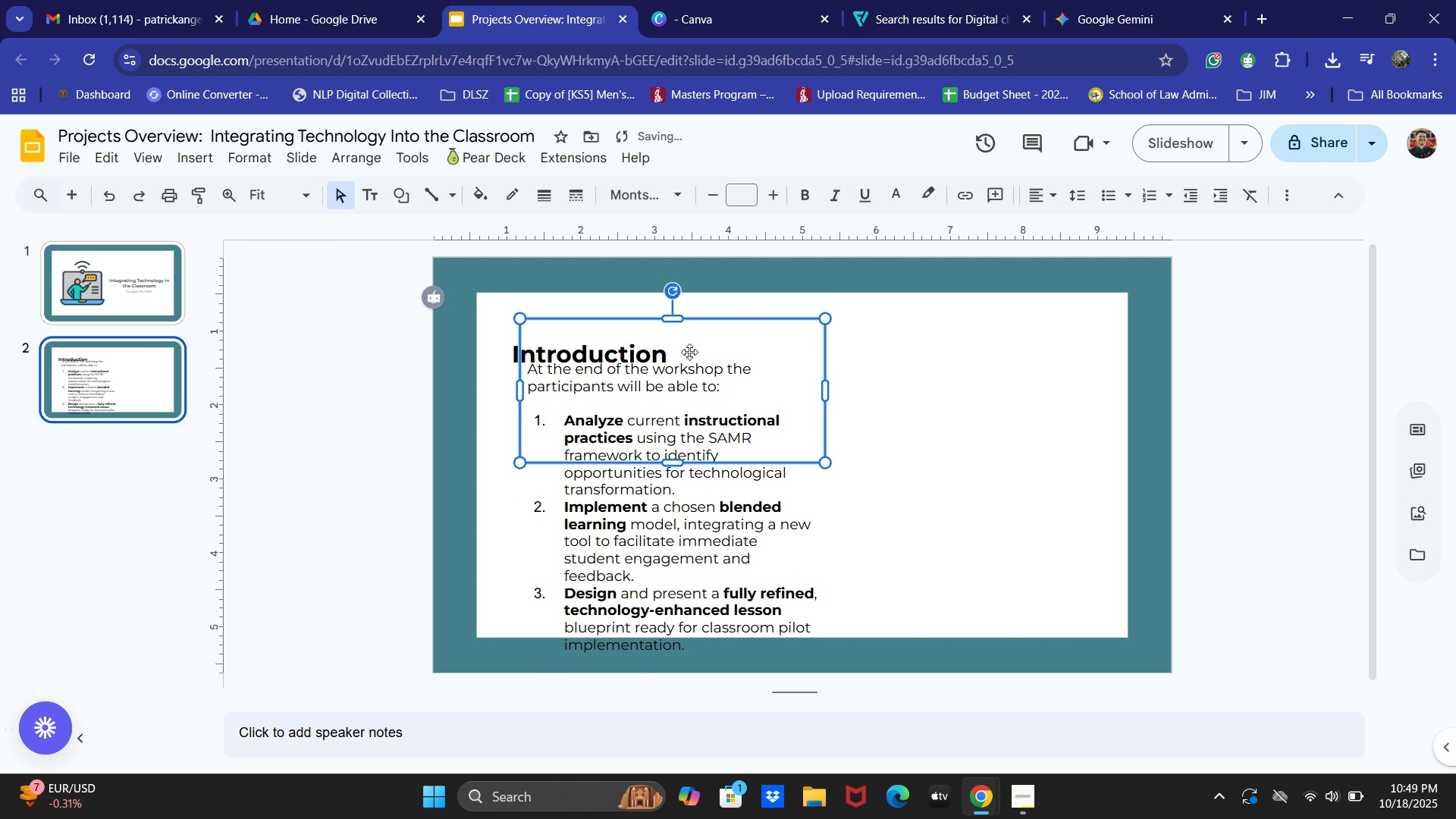 
key(ArrowDown)
 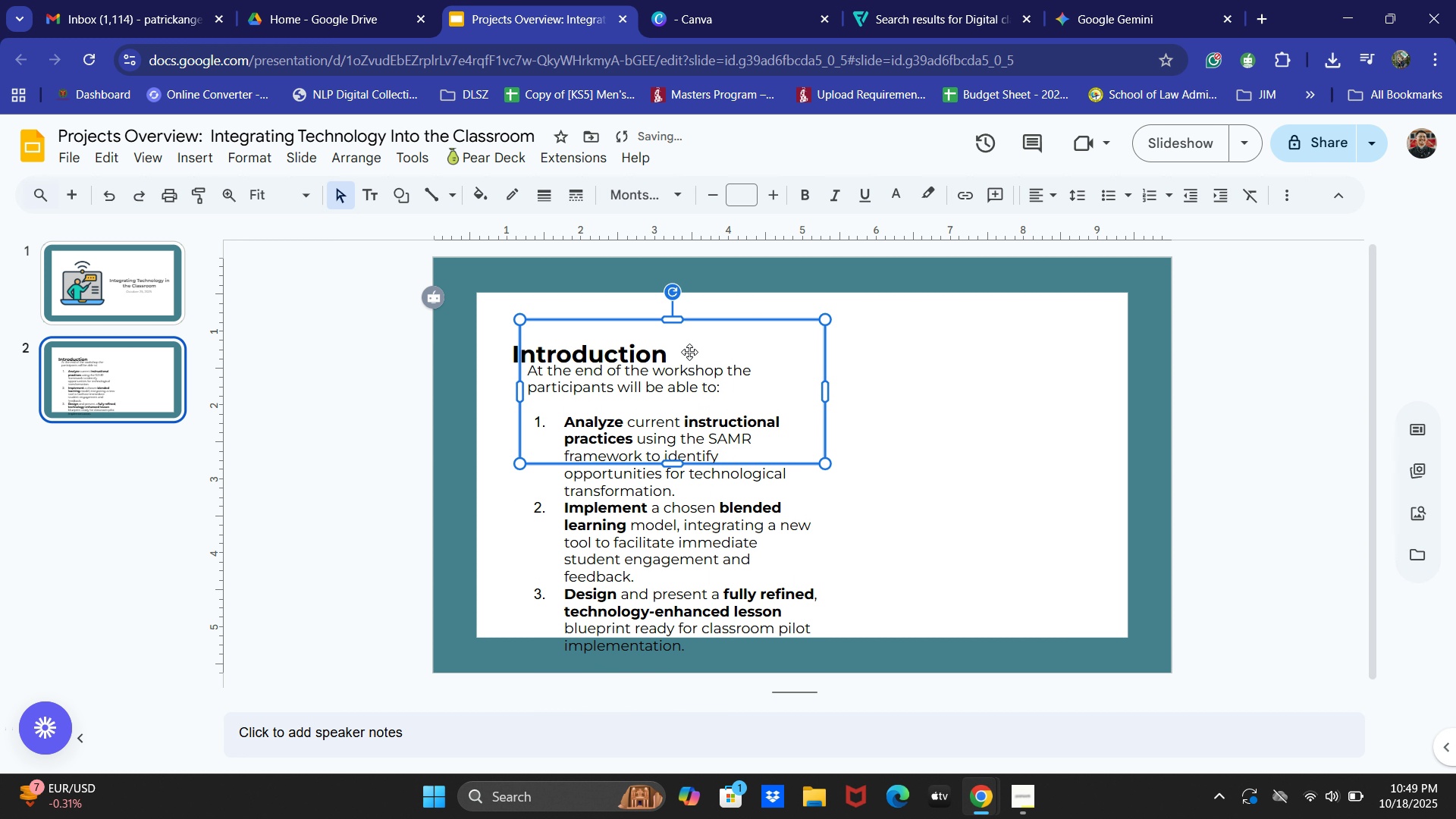 
key(ArrowDown)
 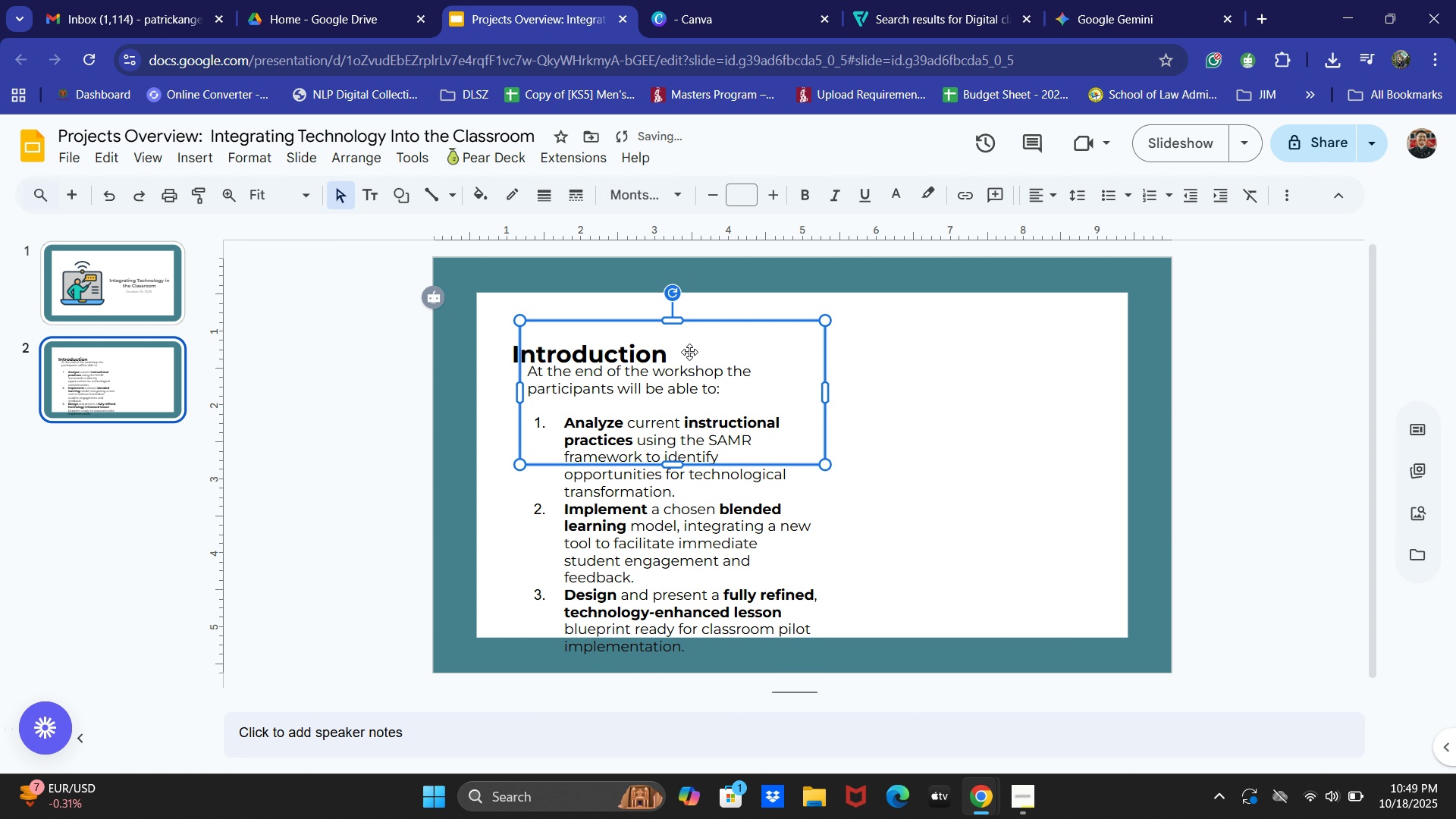 
key(ArrowDown)
 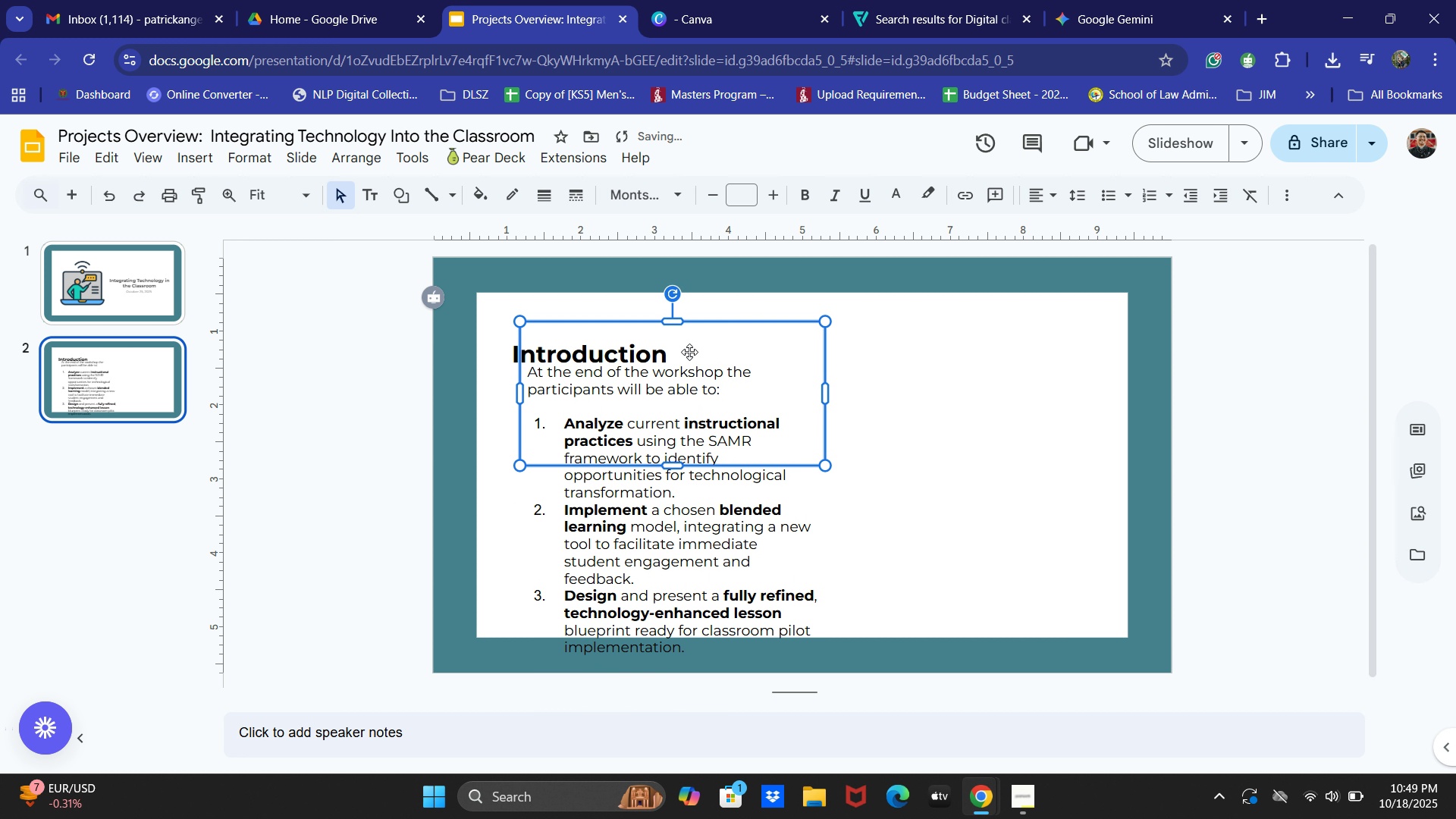 
key(ArrowDown)
 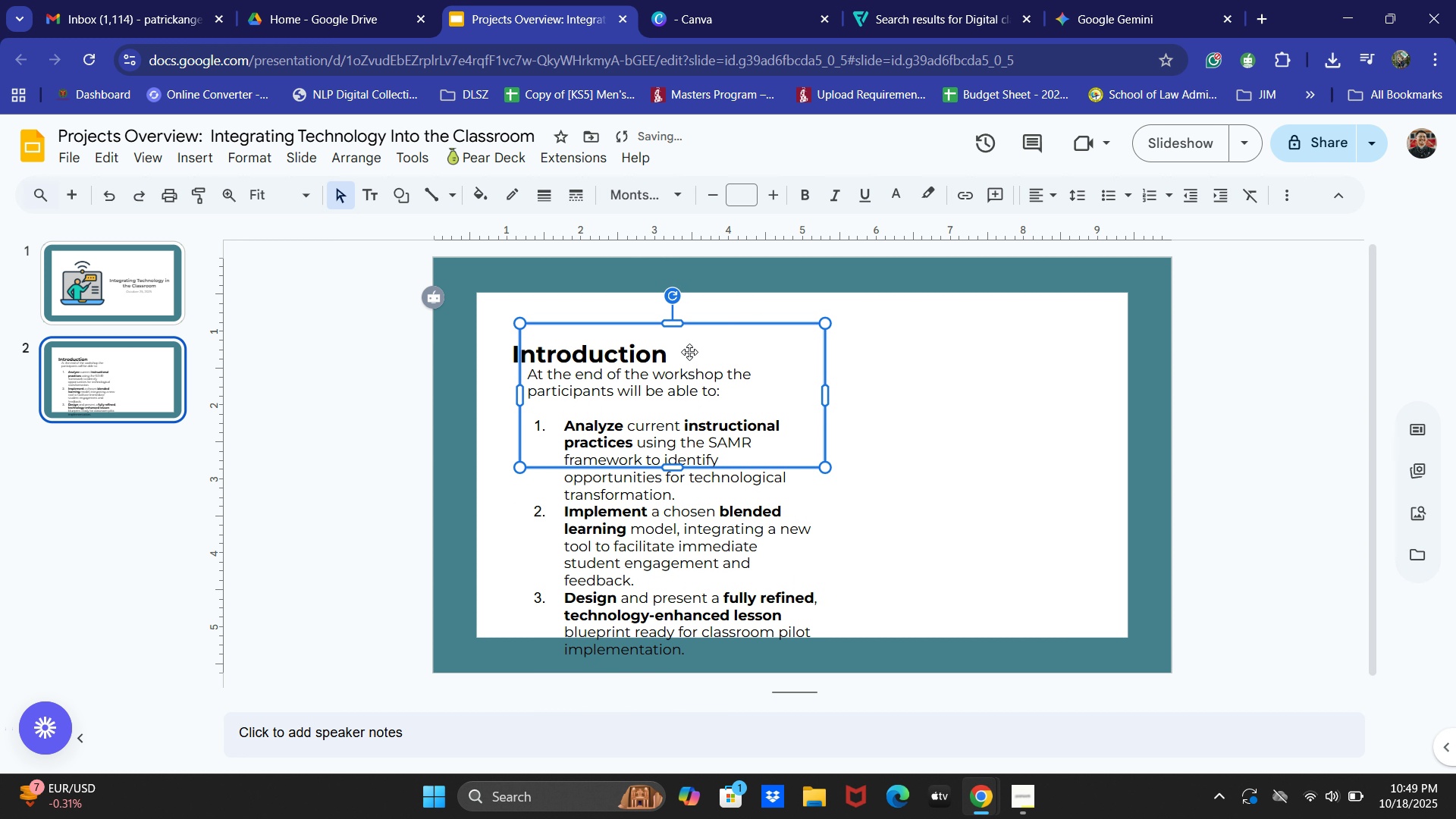 
key(ArrowDown)
 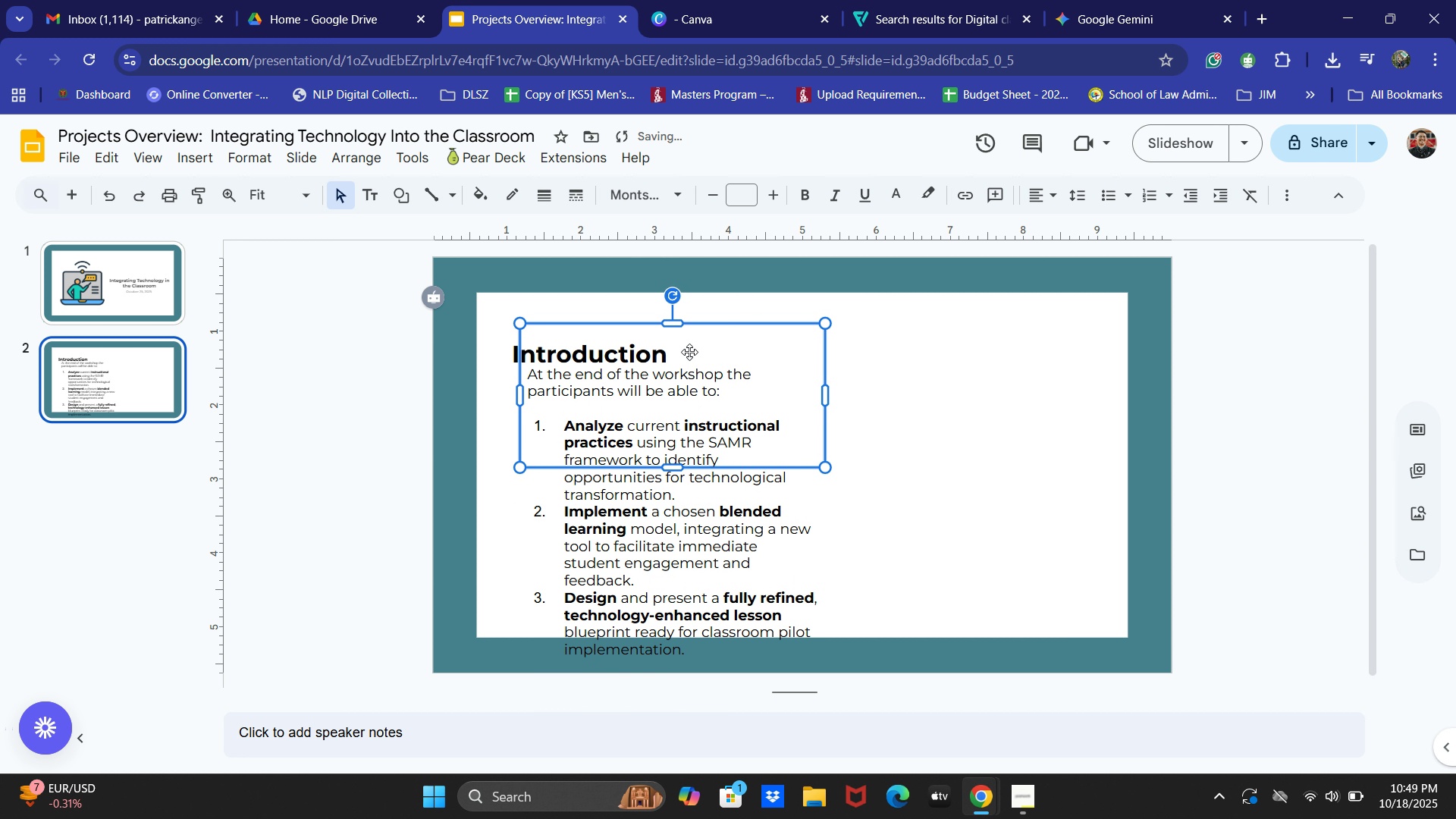 
key(ArrowDown)
 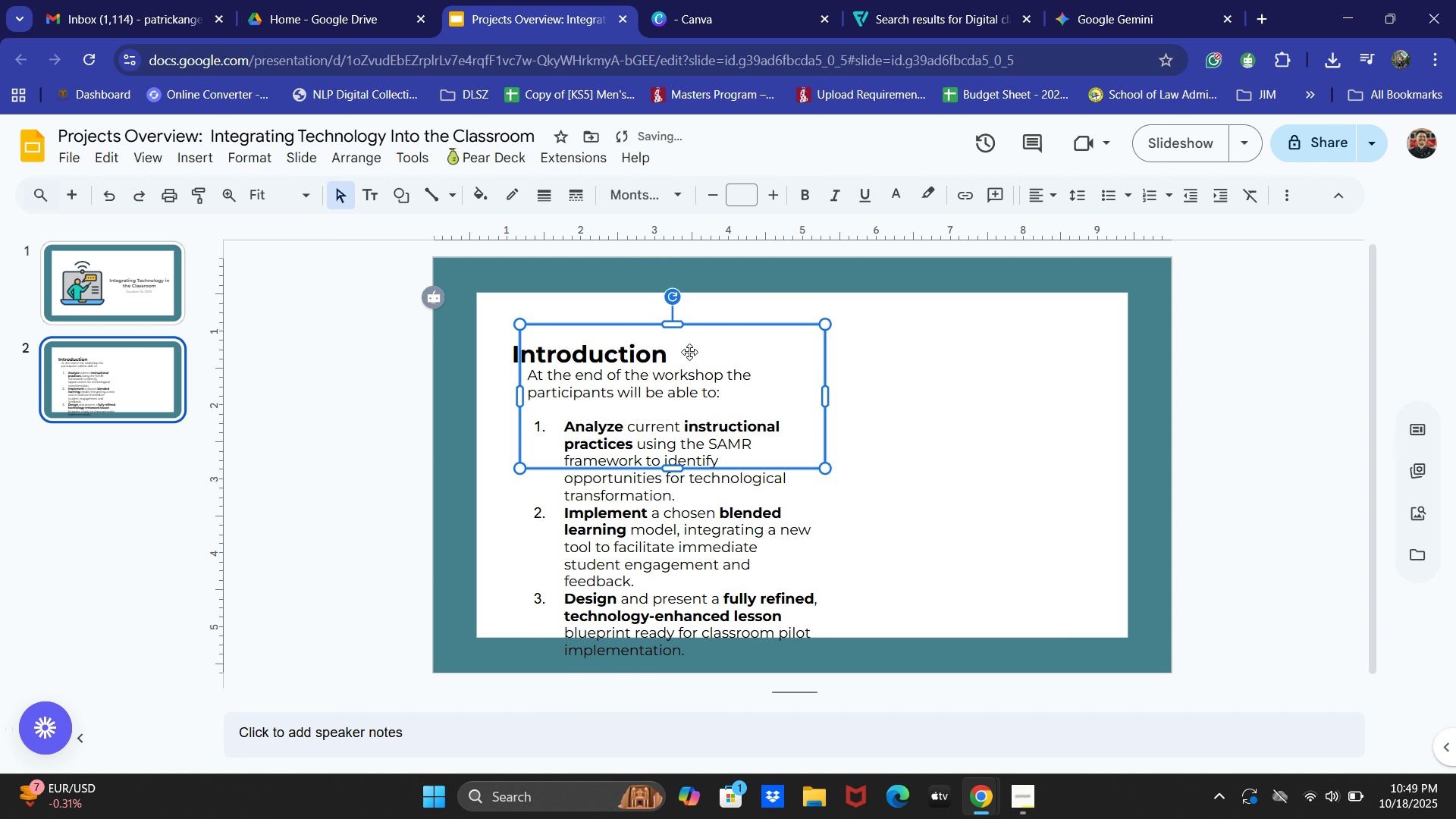 
key(ArrowDown)
 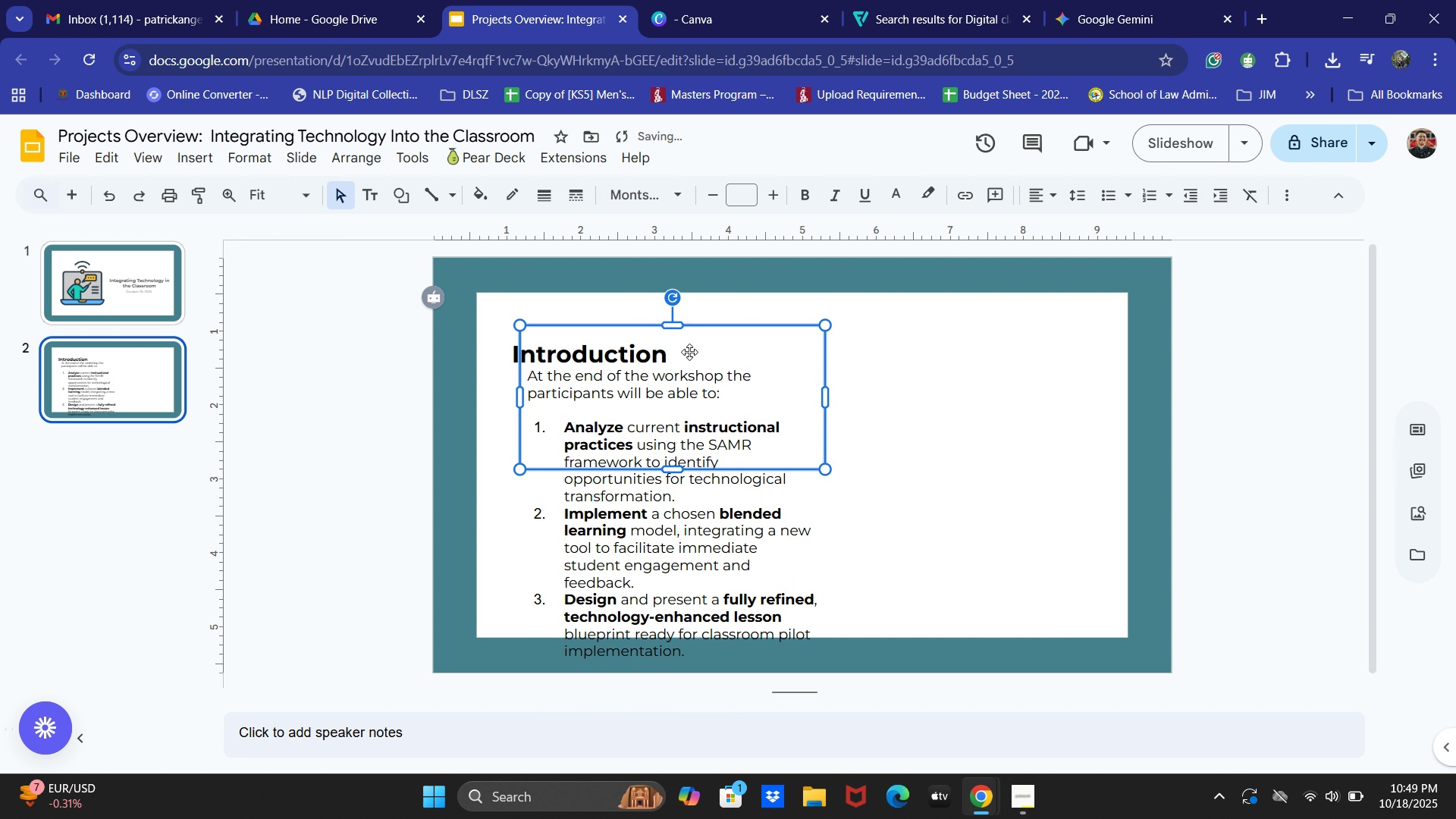 
key(ArrowDown)
 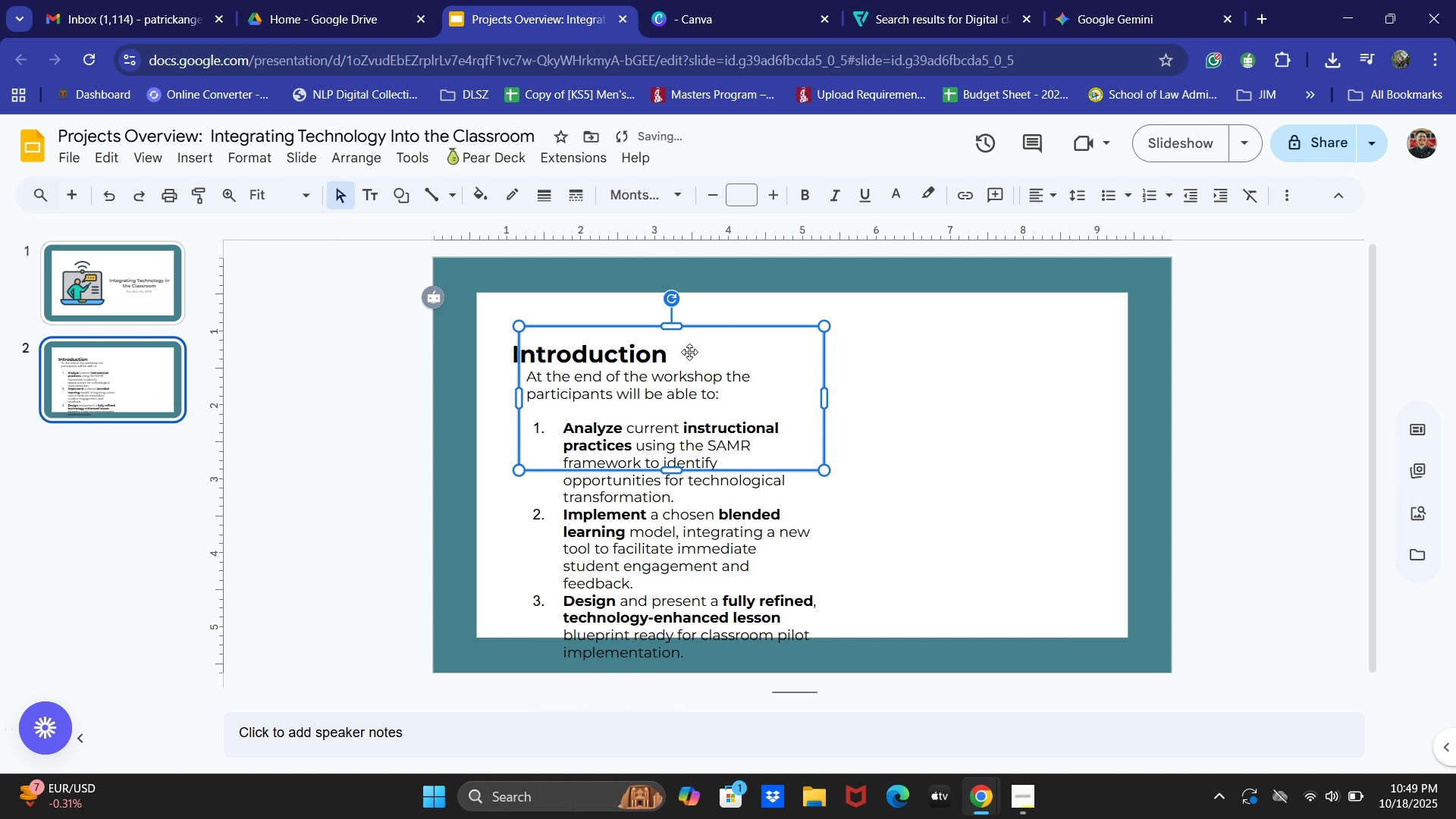 
key(ArrowLeft)
 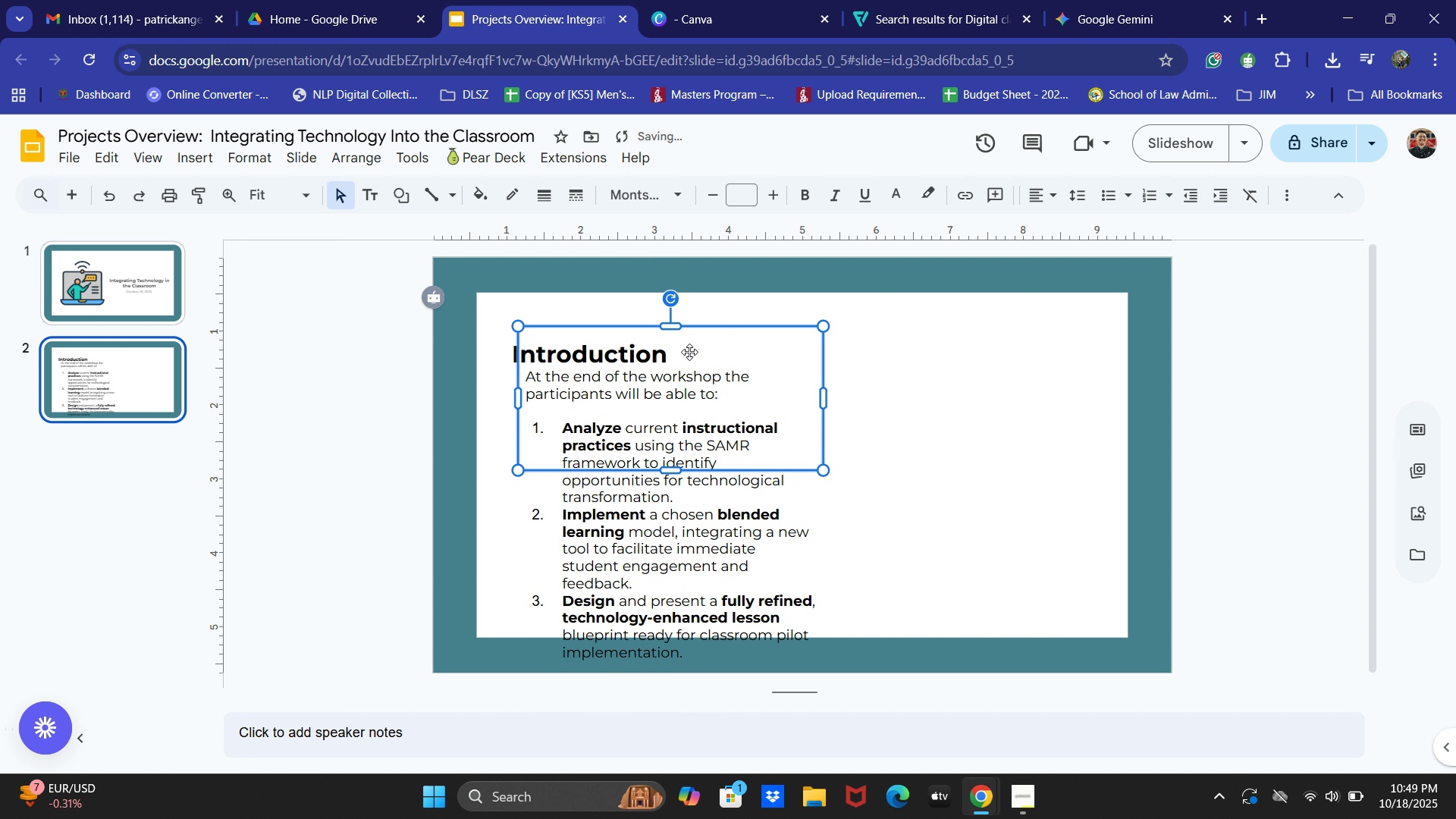 
key(ArrowLeft)
 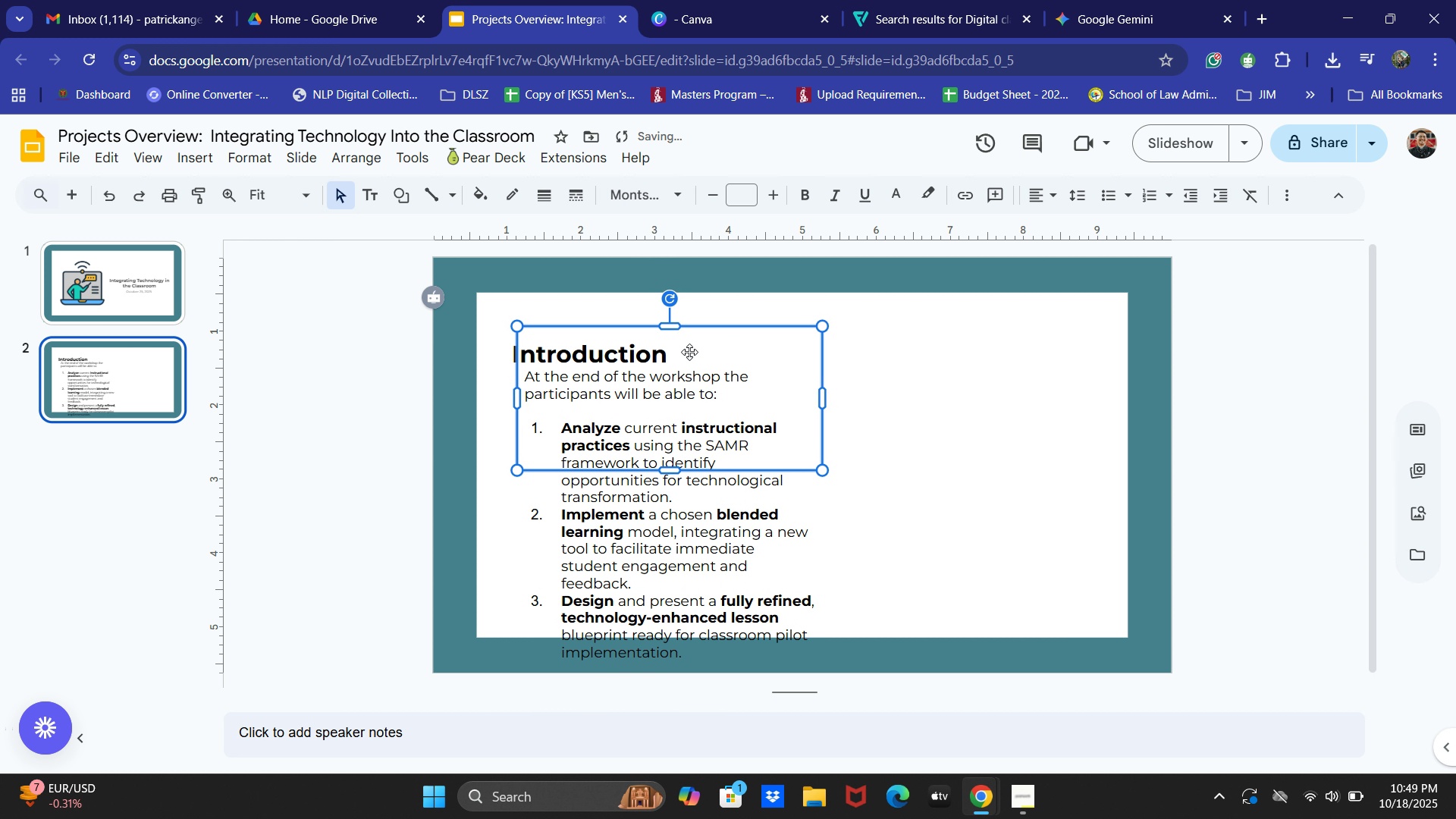 
key(ArrowLeft)
 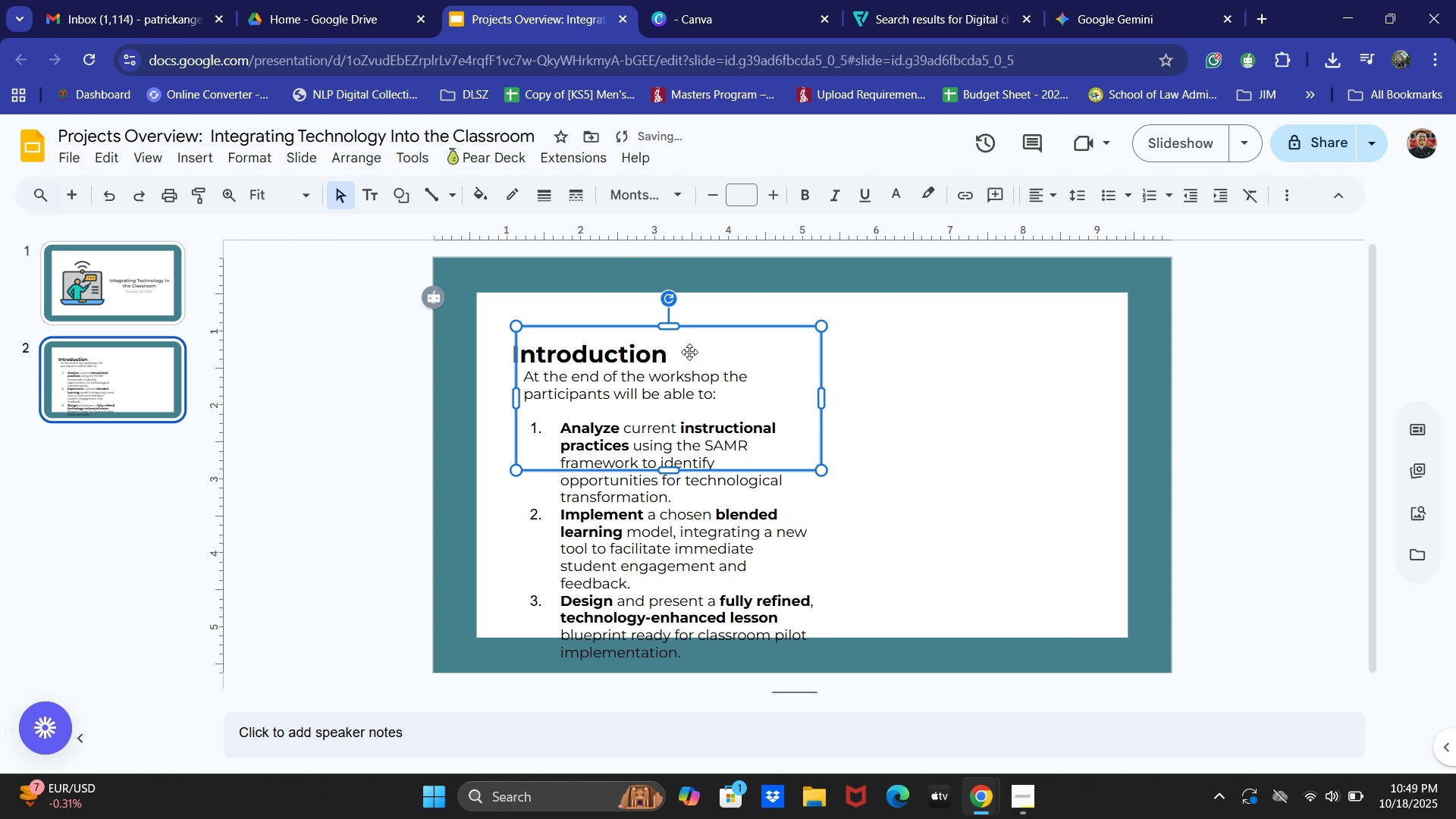 
key(ArrowLeft)
 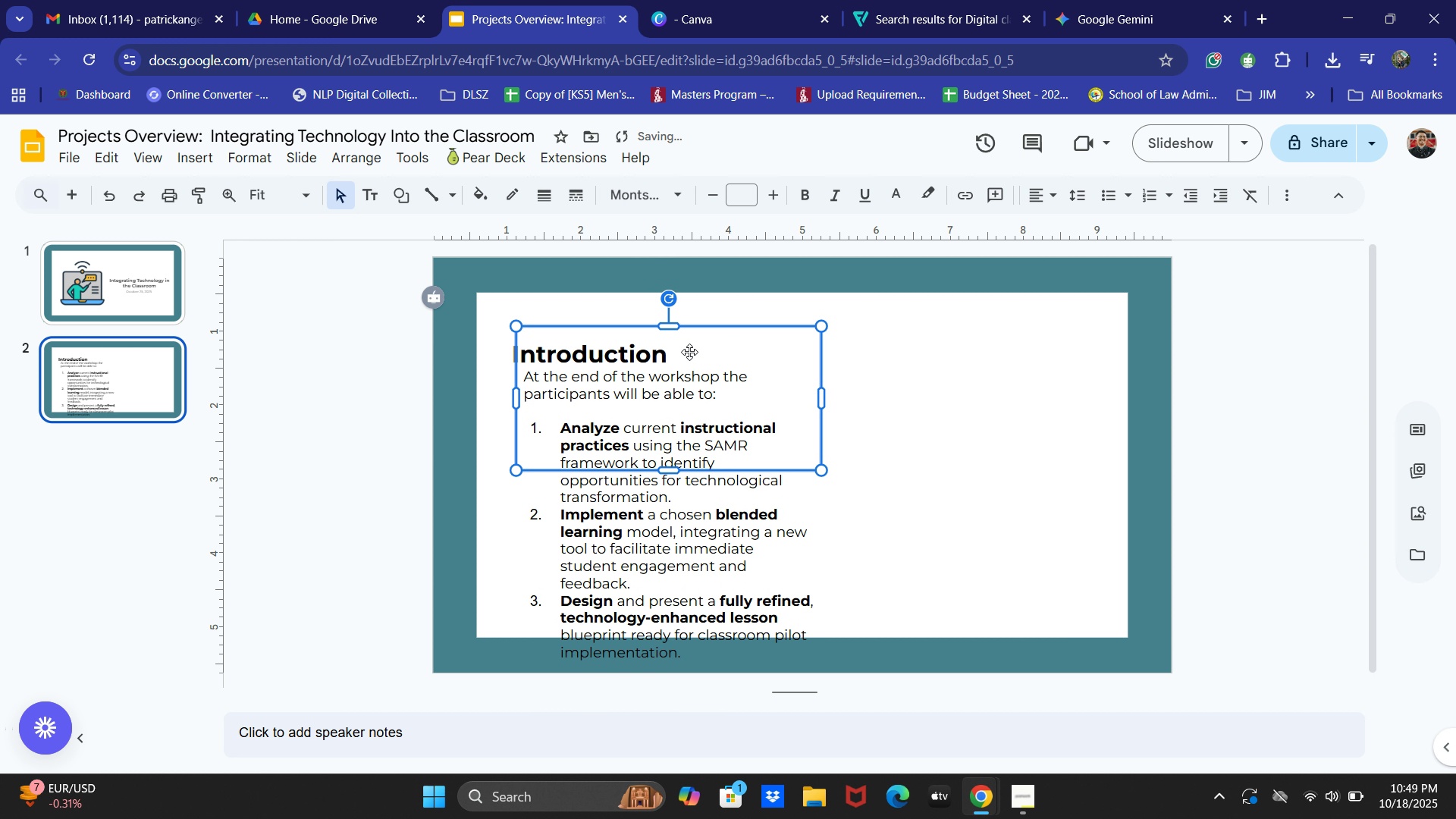 
key(ArrowLeft)
 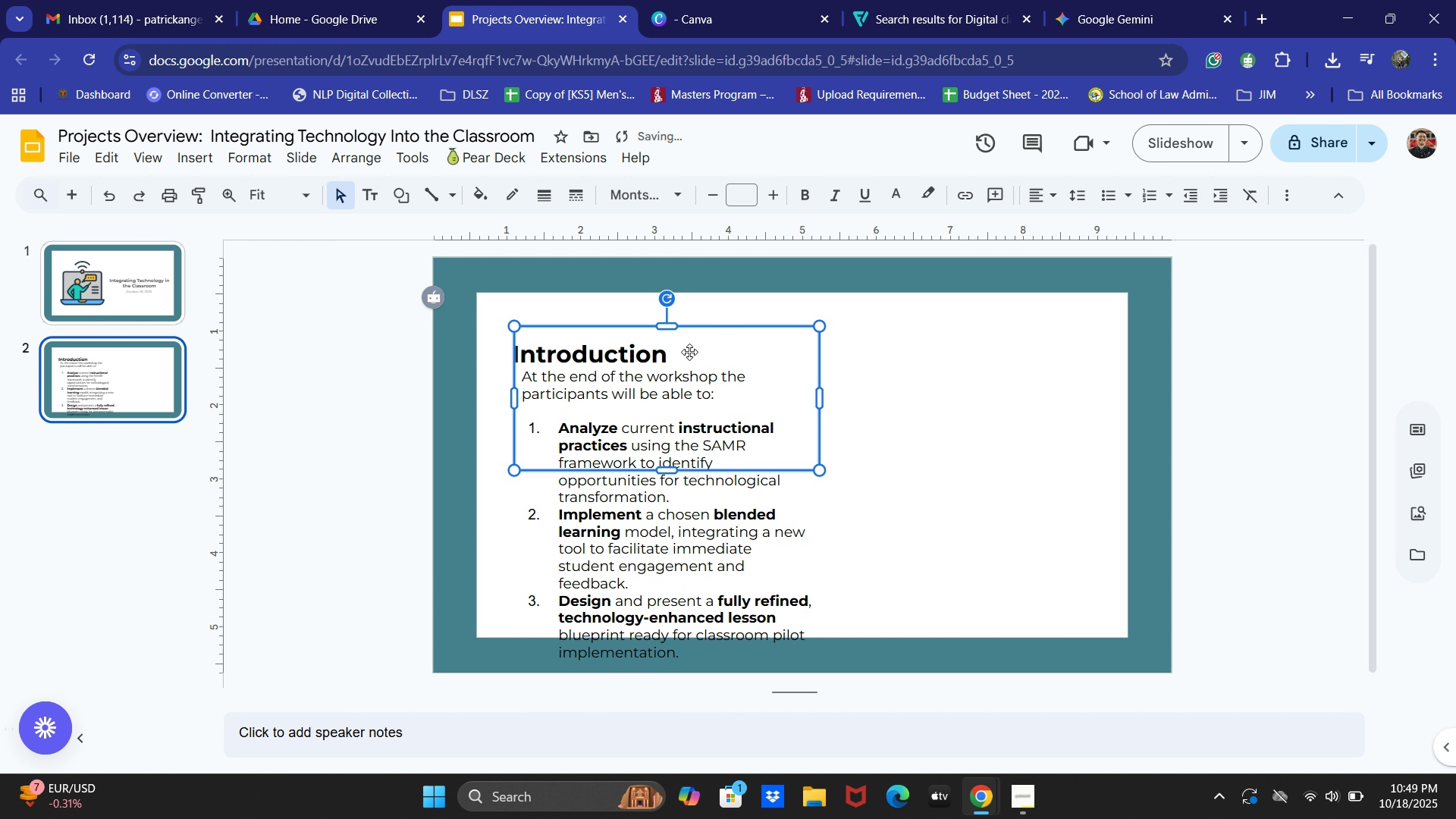 
key(ArrowLeft)
 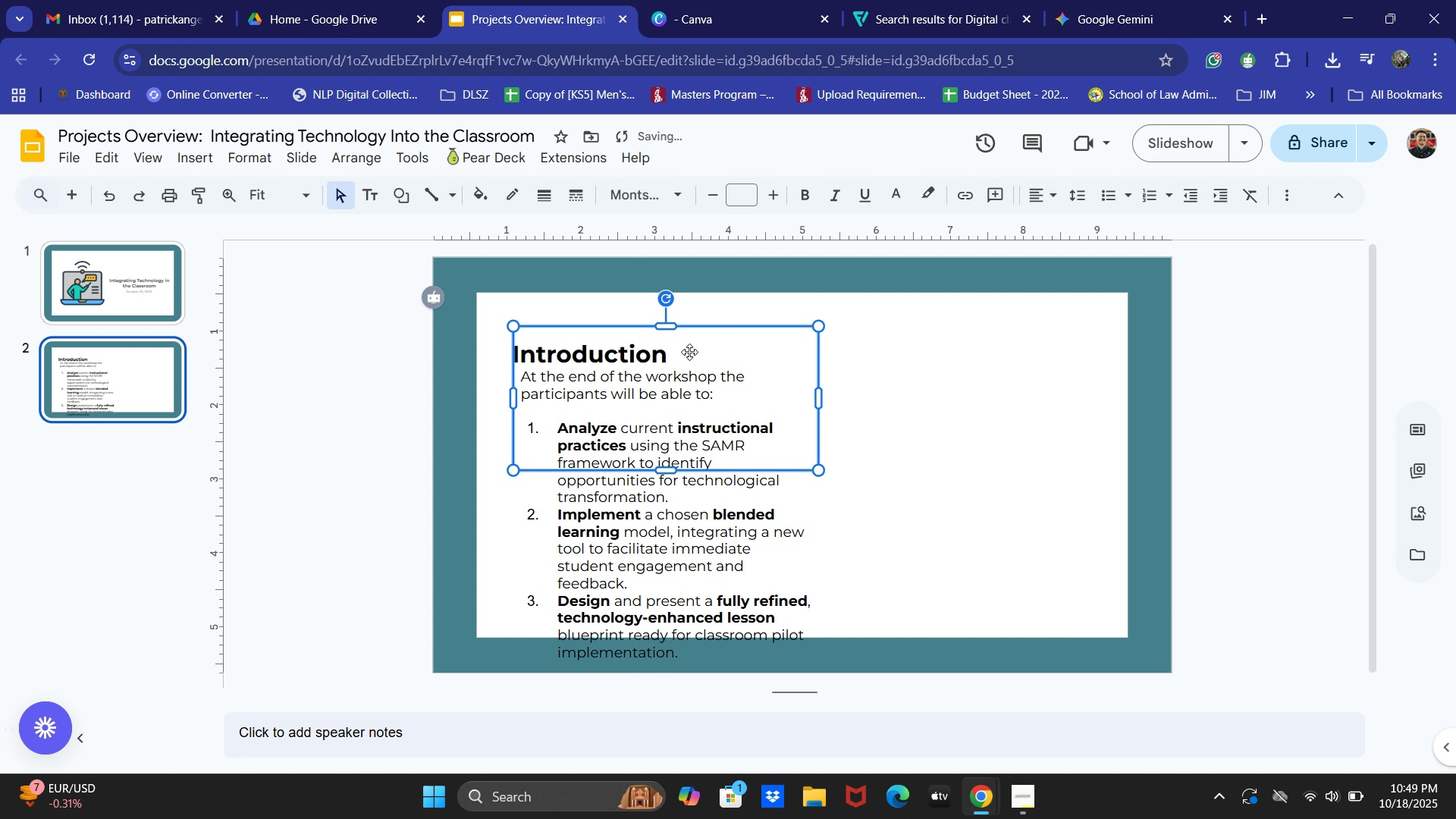 
key(ArrowLeft)
 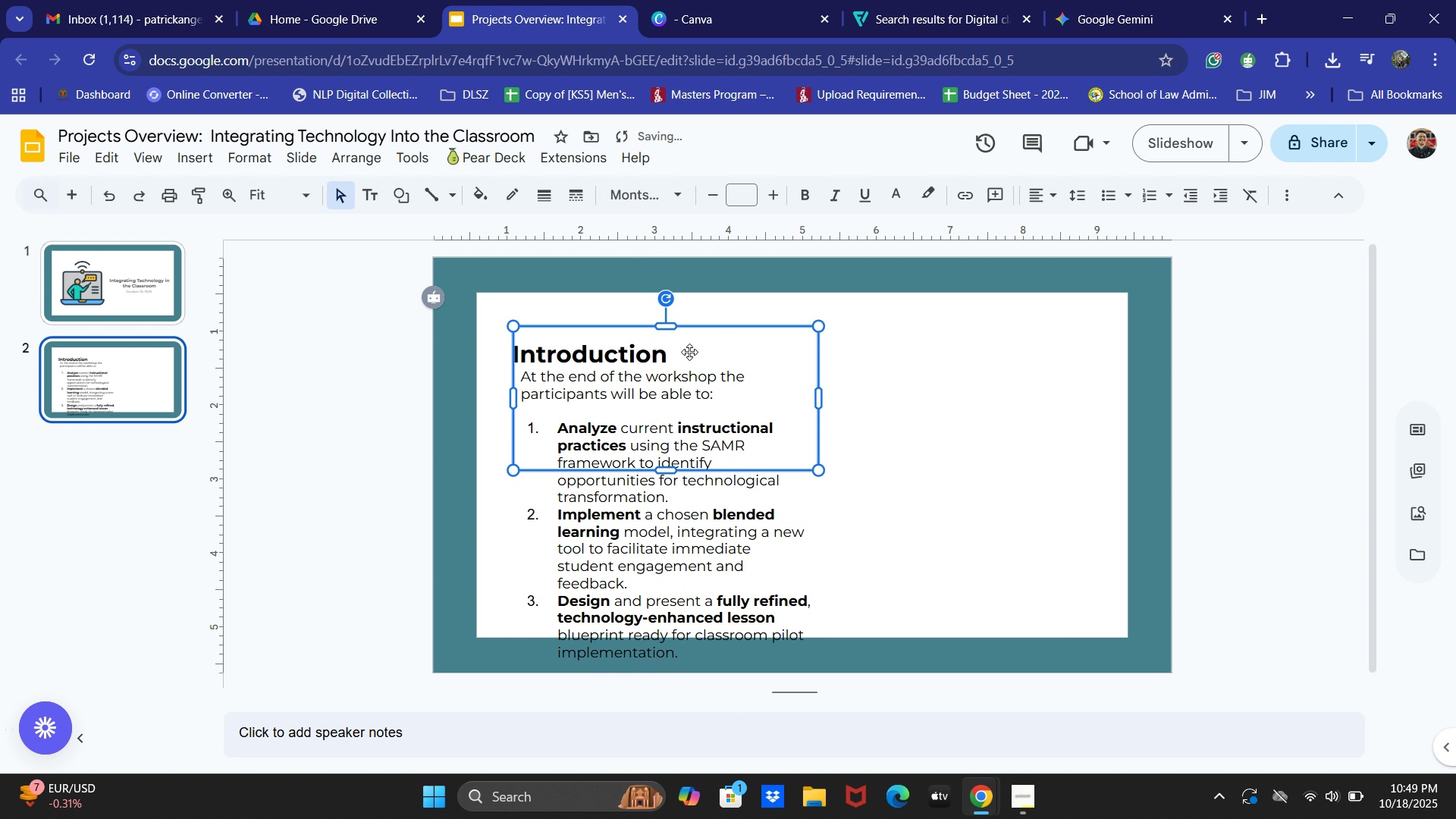 
key(ArrowLeft)
 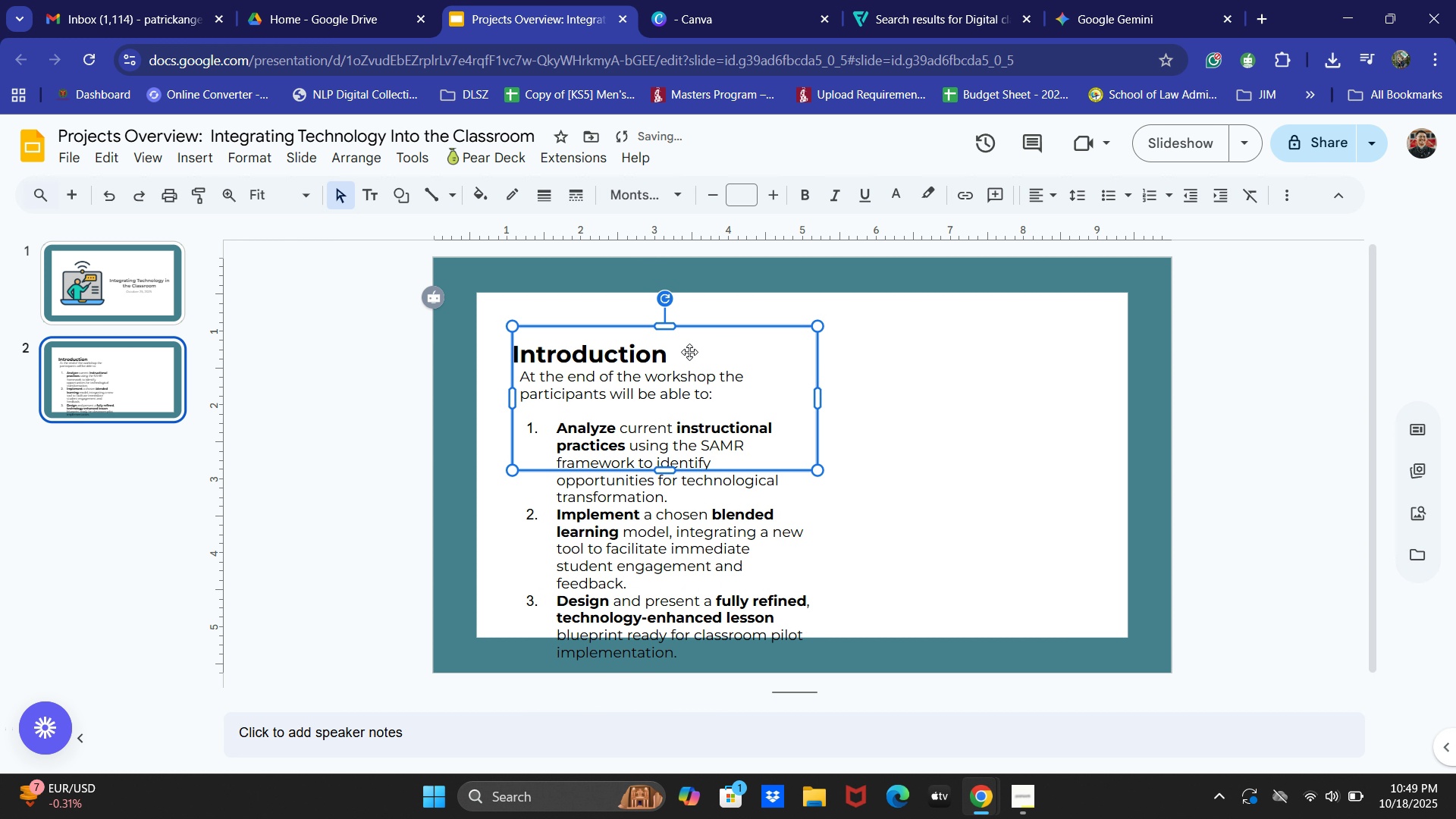 
key(ArrowLeft)
 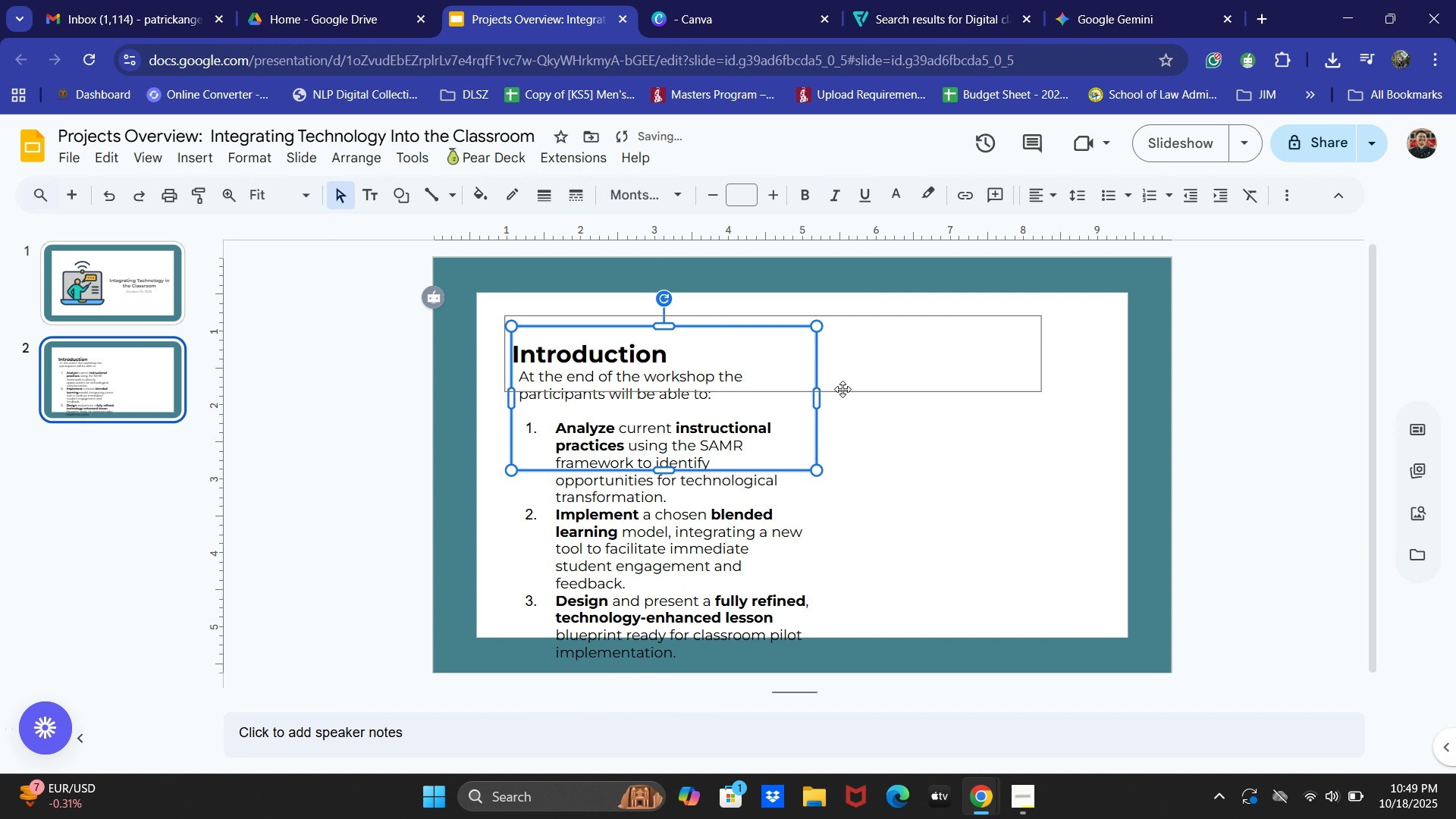 
left_click_drag(start_coordinate=[817, 398], to_coordinate=[876, 399])
 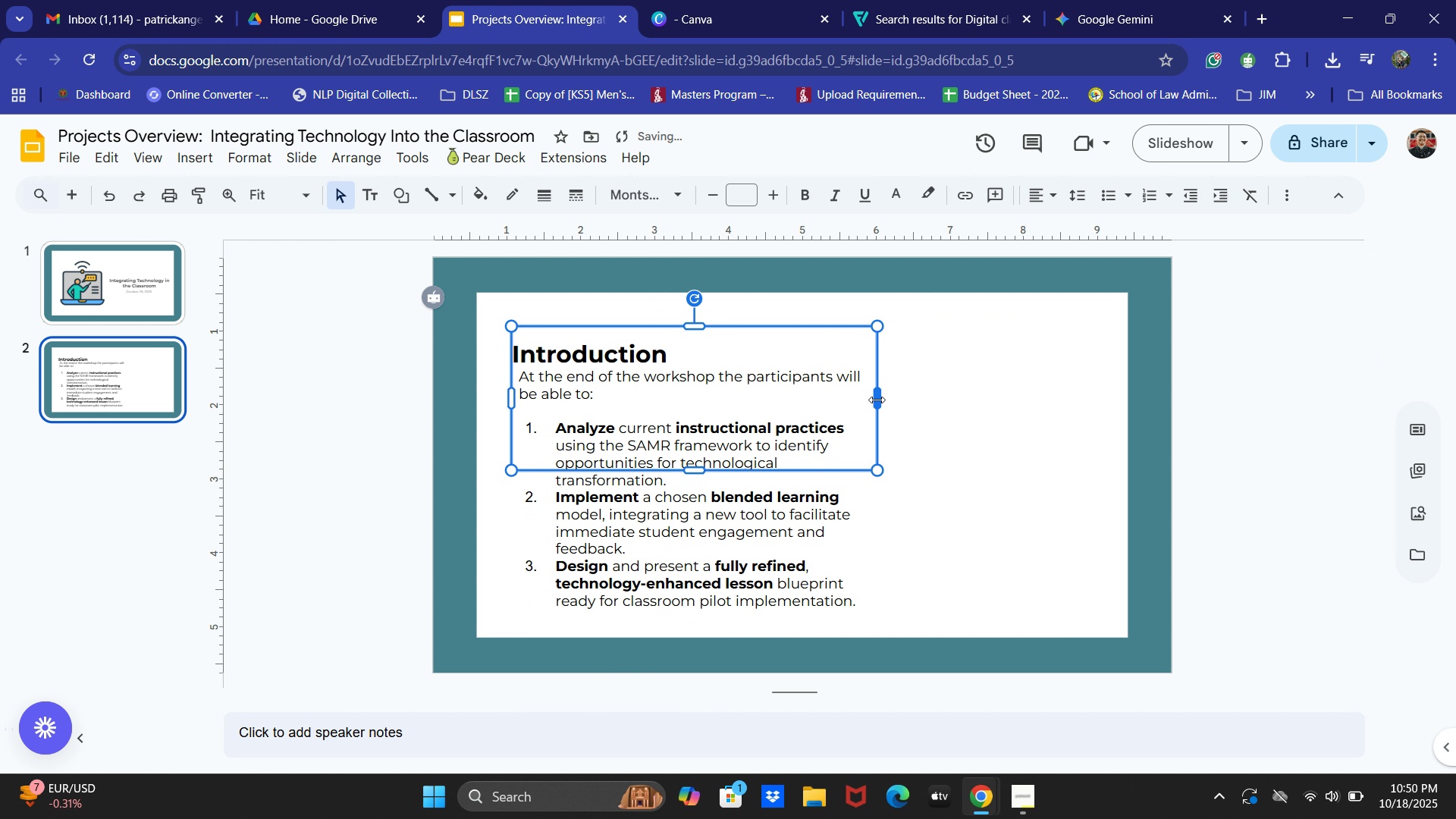 
left_click_drag(start_coordinate=[877, 400], to_coordinate=[918, 400])
 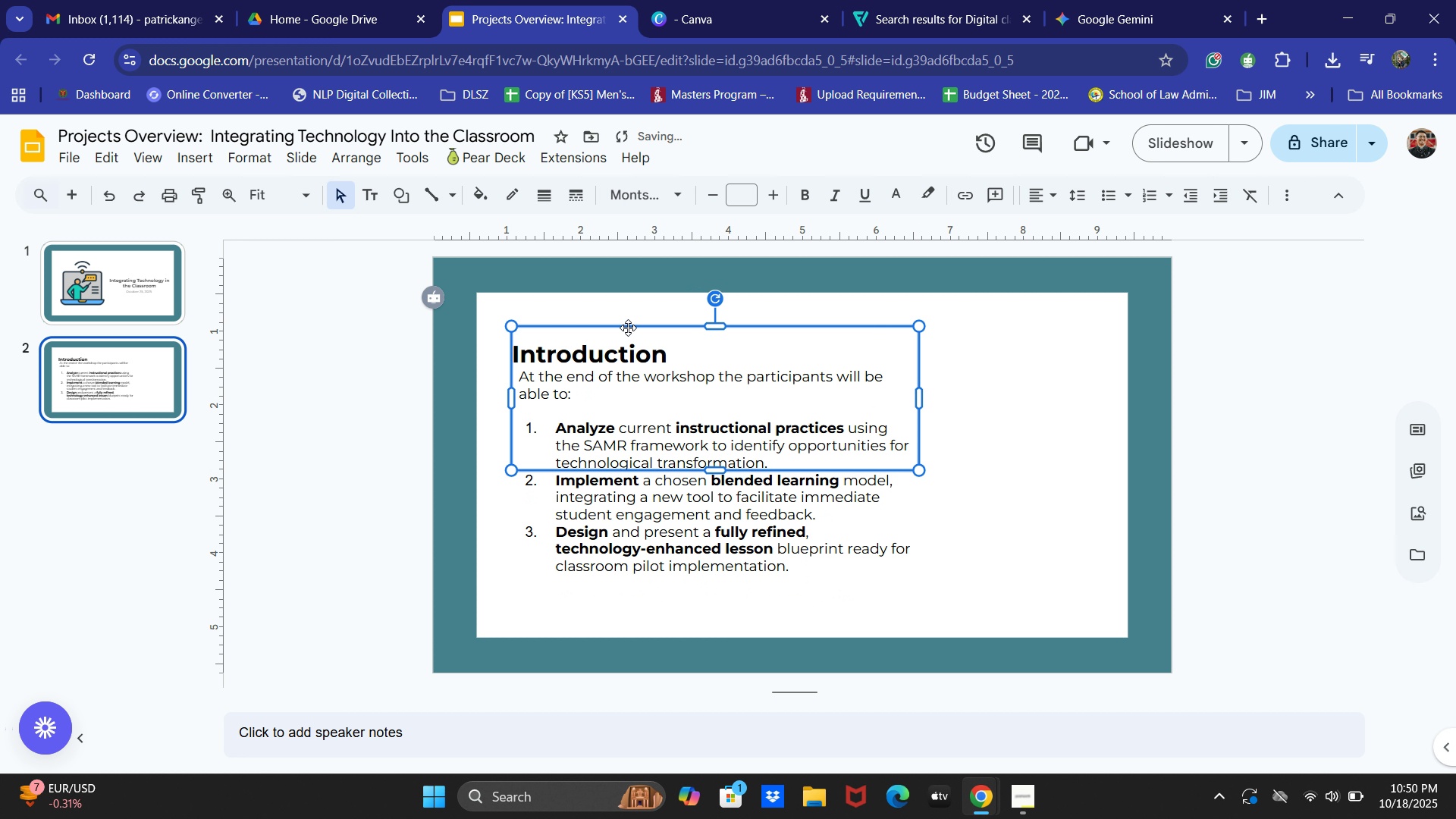 
left_click_drag(start_coordinate=[628, 328], to_coordinate=[620, 344])
 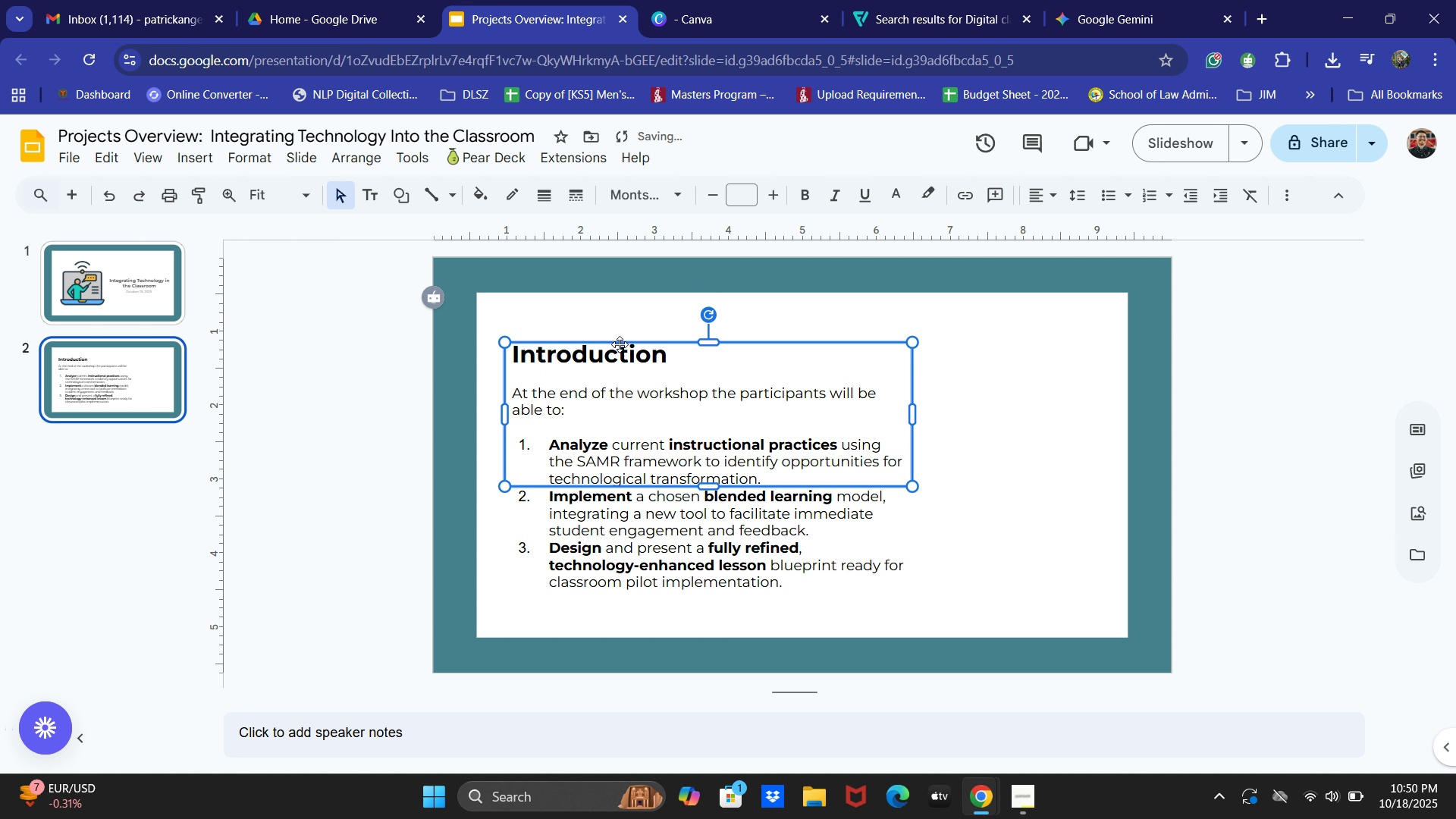 
key(ArrowUp)
 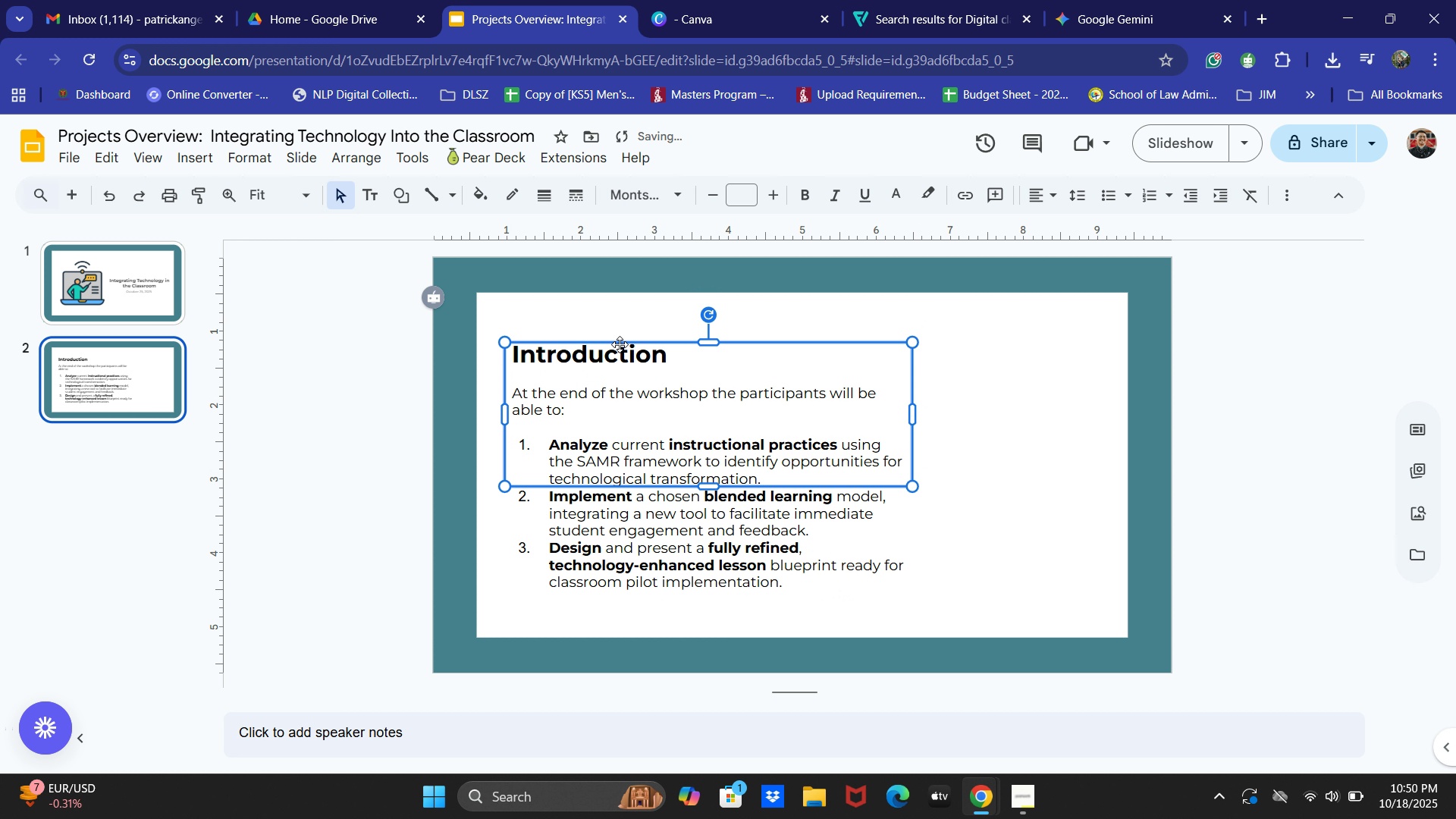 
key(ArrowUp)
 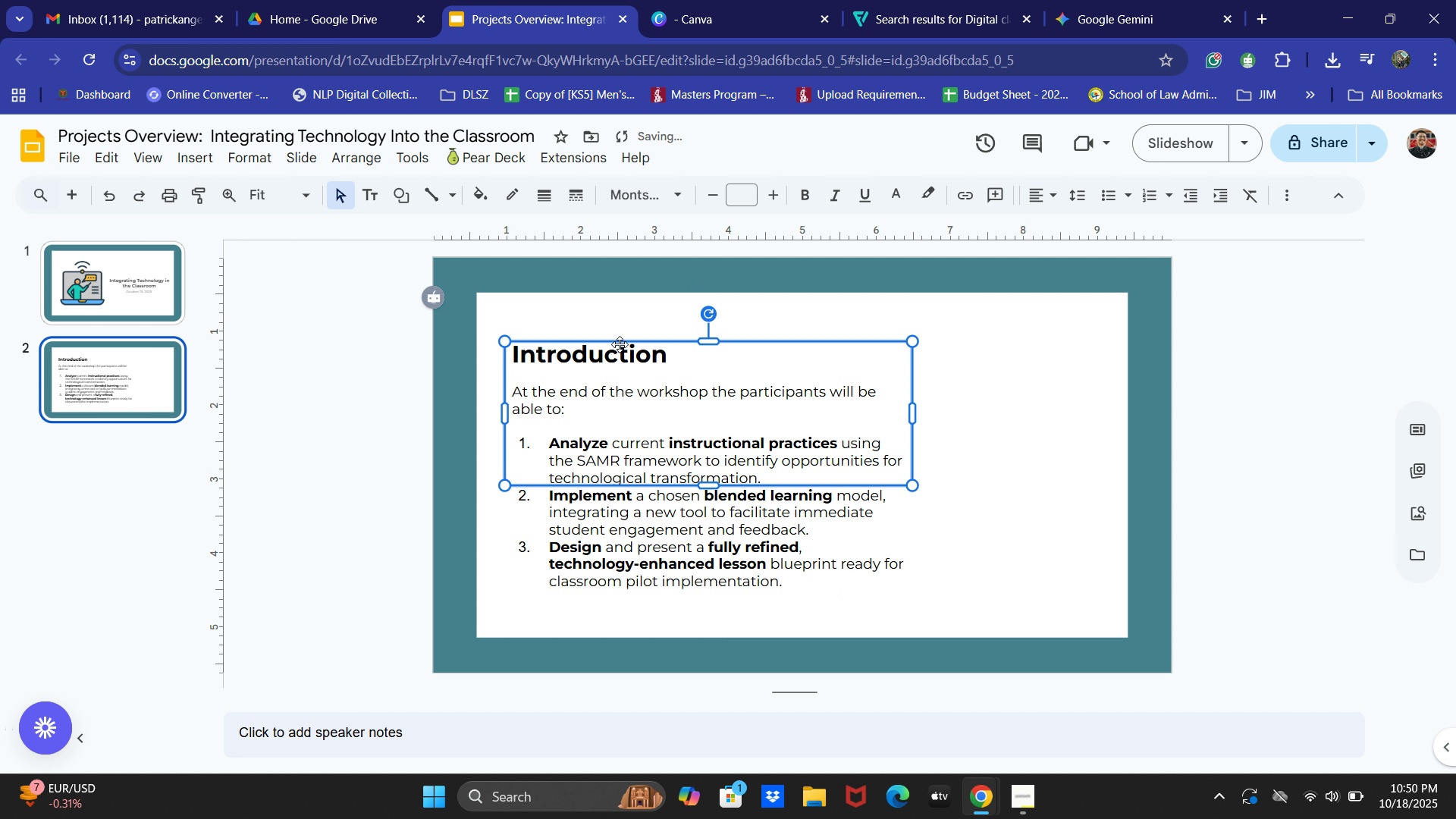 
key(ArrowUp)
 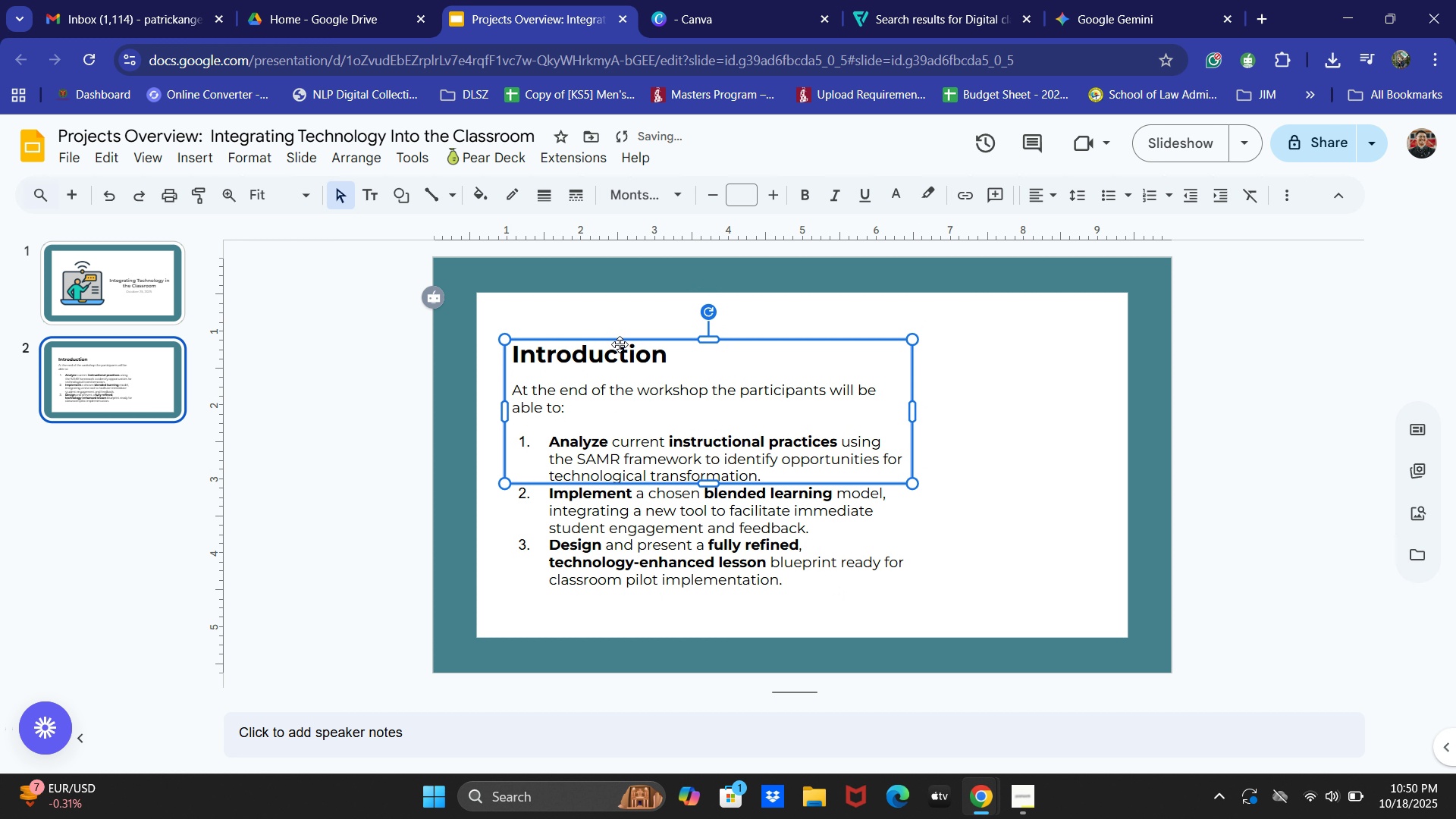 
key(ArrowUp)
 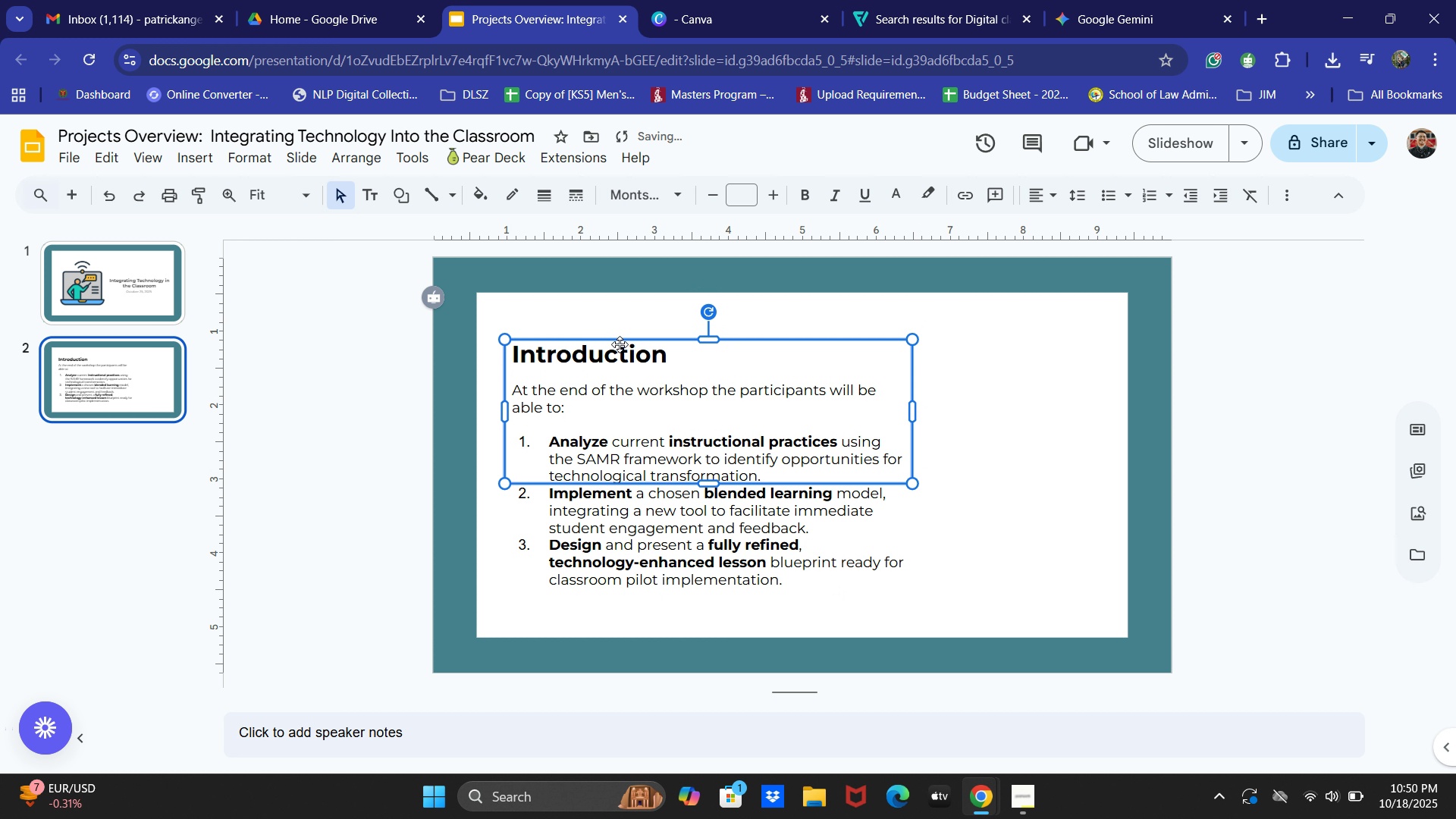 
key(ArrowUp)
 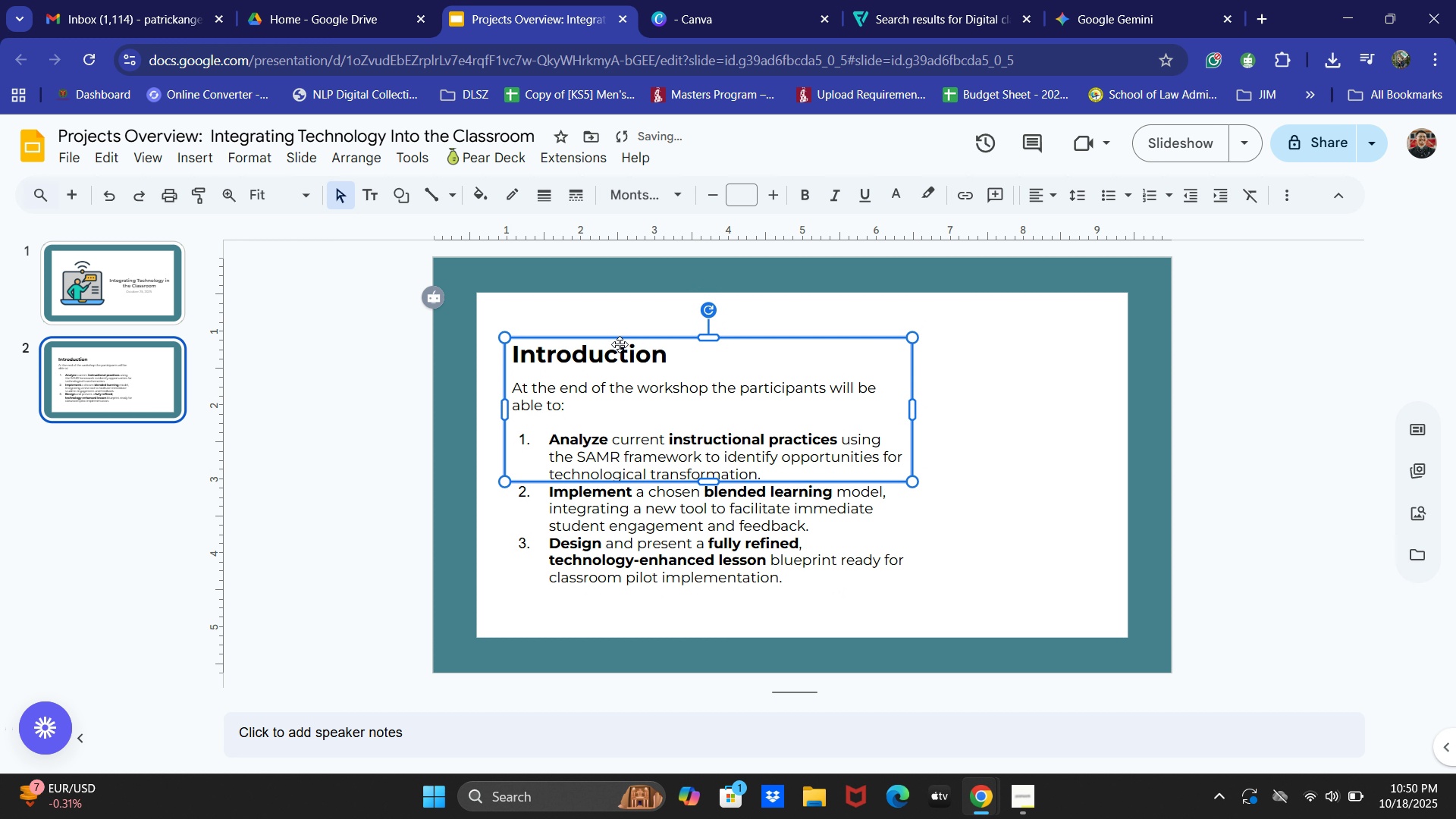 
key(ArrowUp)
 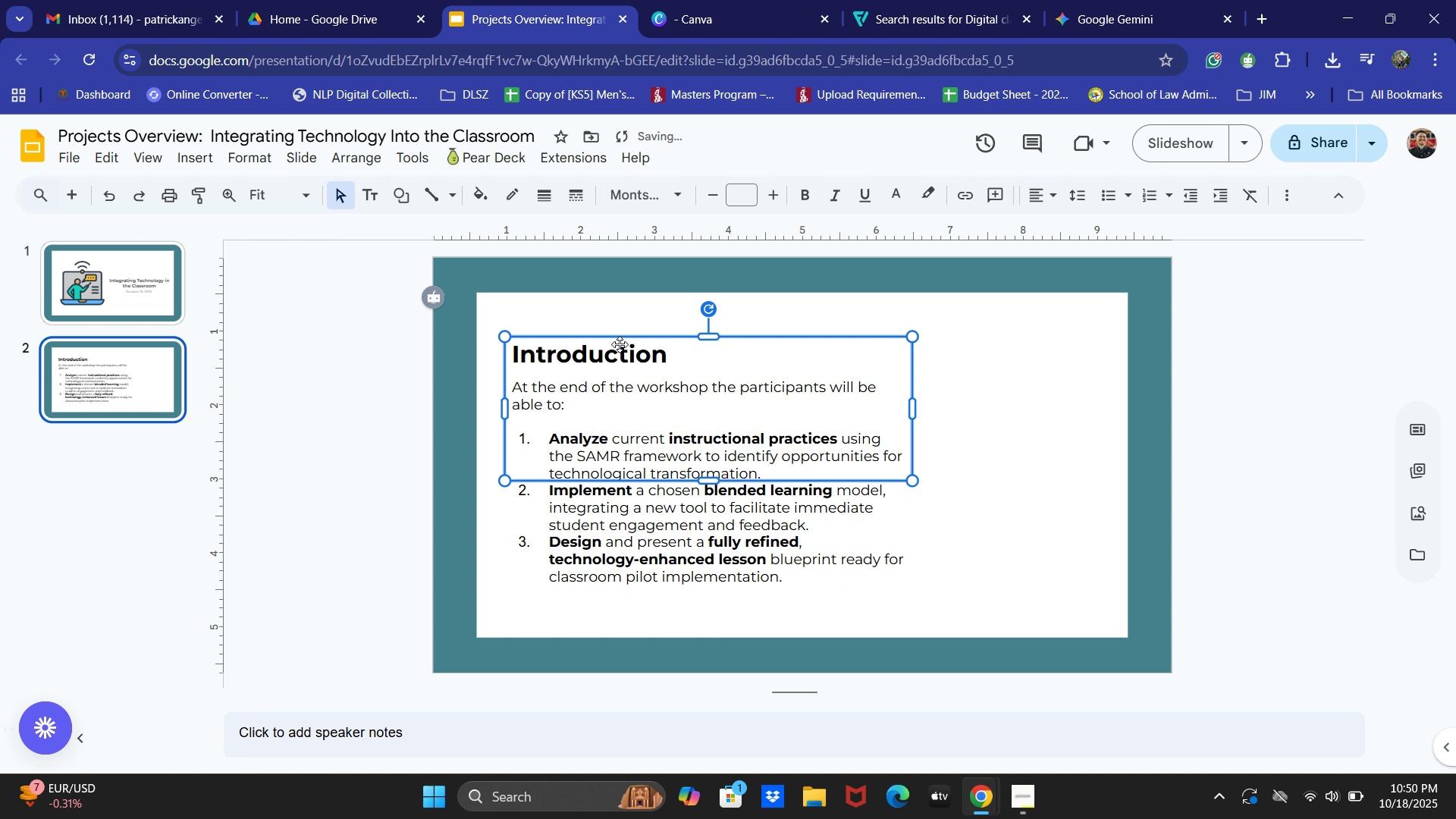 
key(ArrowUp)
 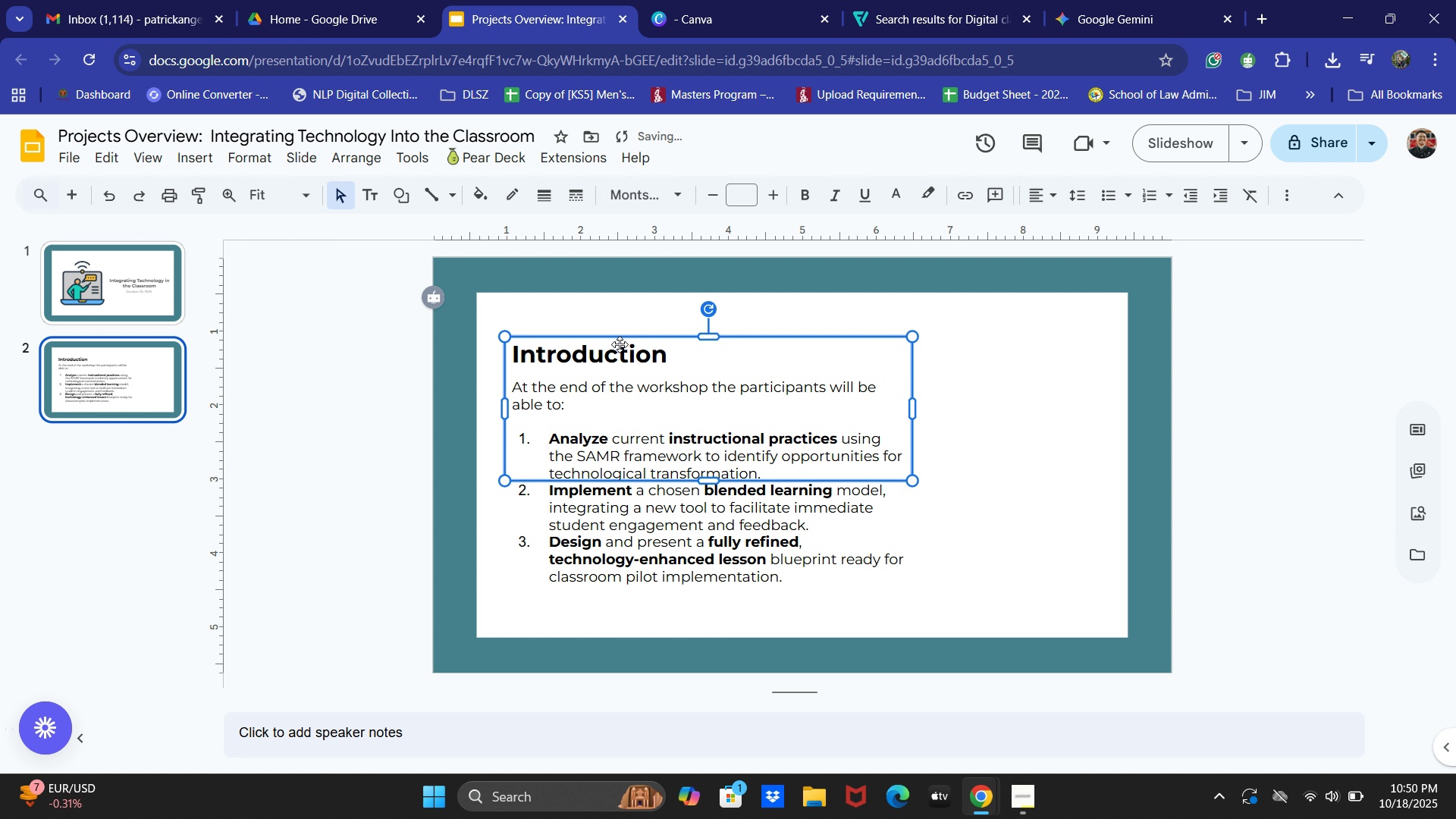 
key(ArrowUp)
 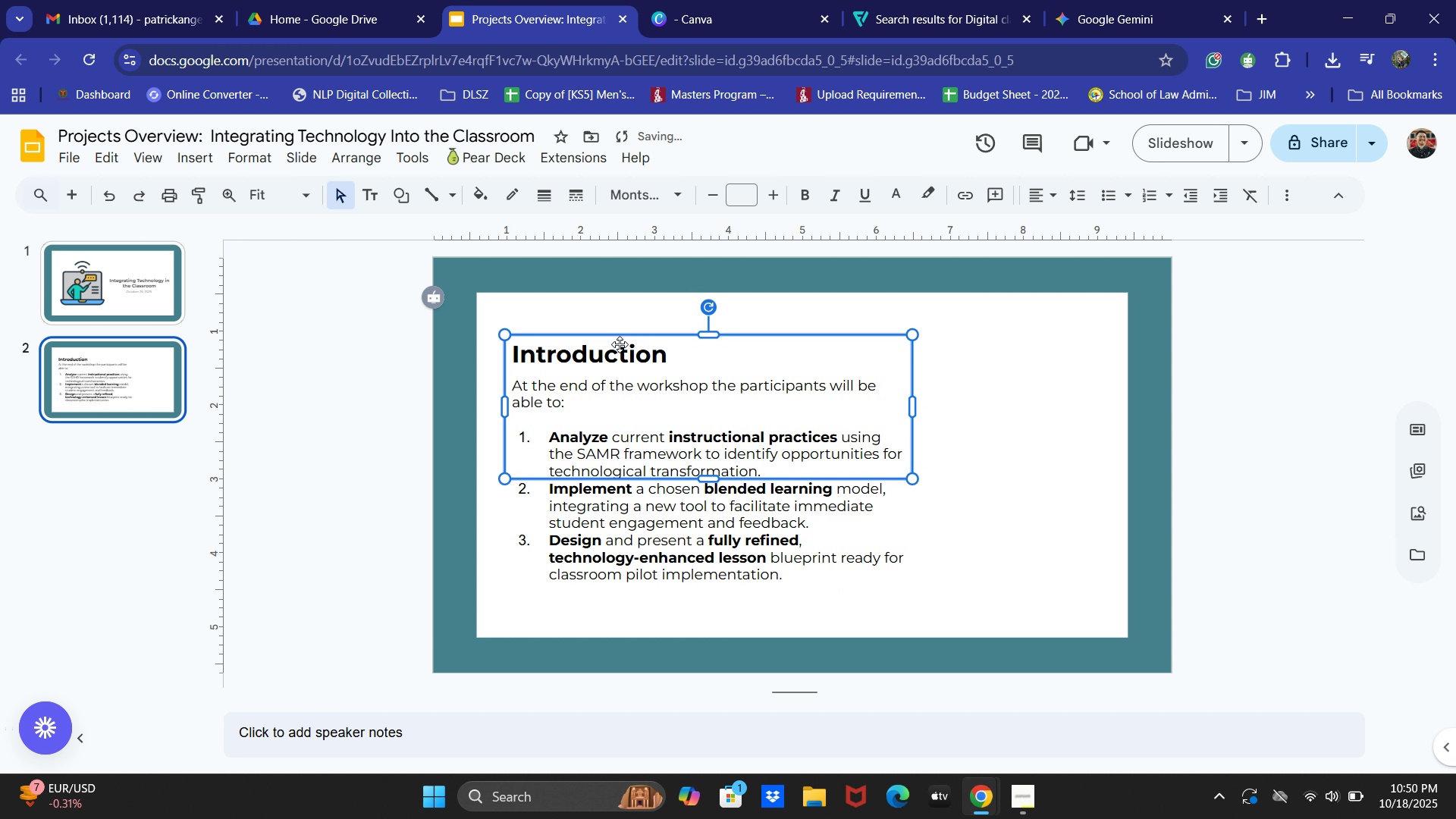 
key(ArrowUp)
 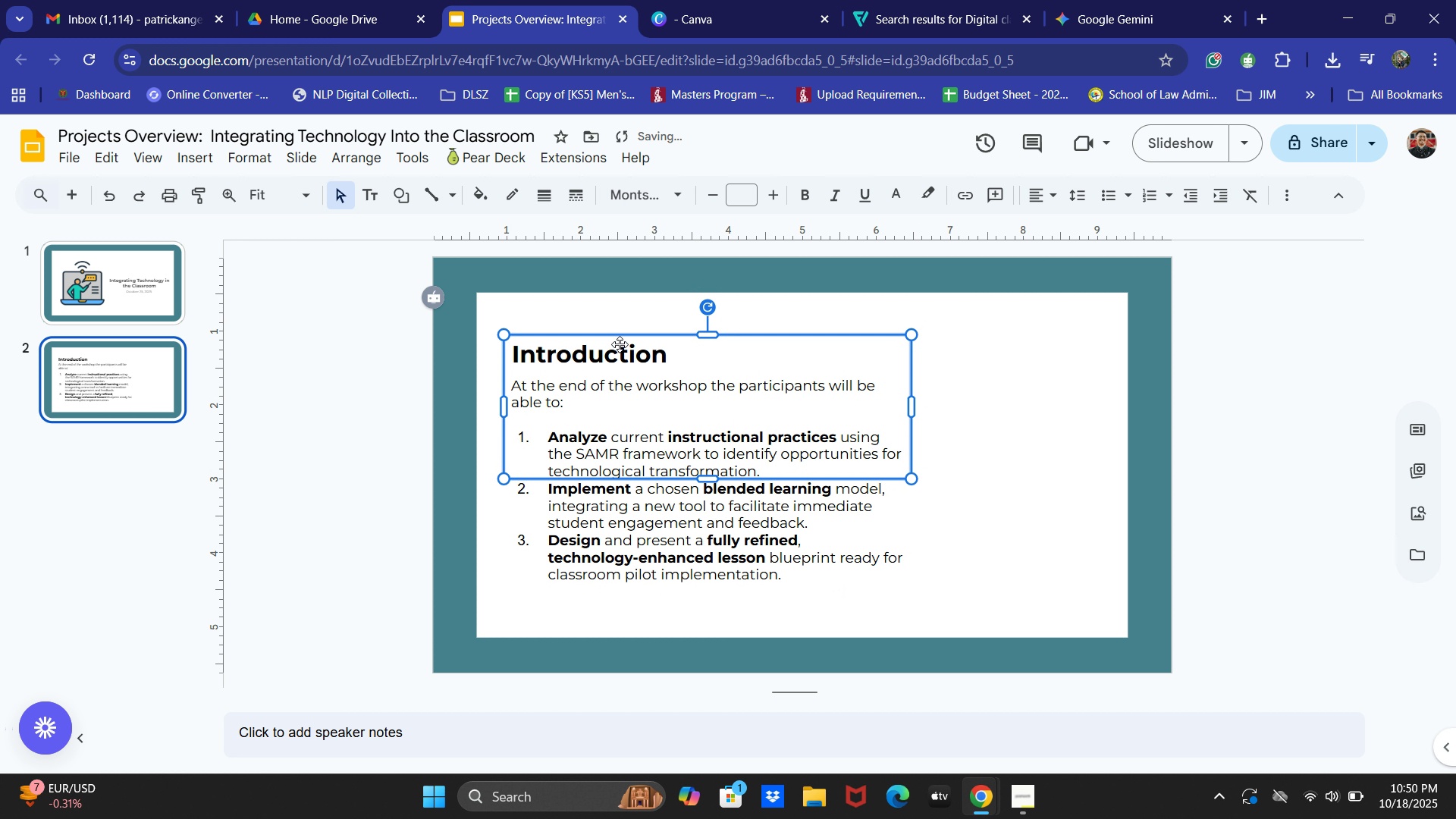 
key(ArrowLeft)
 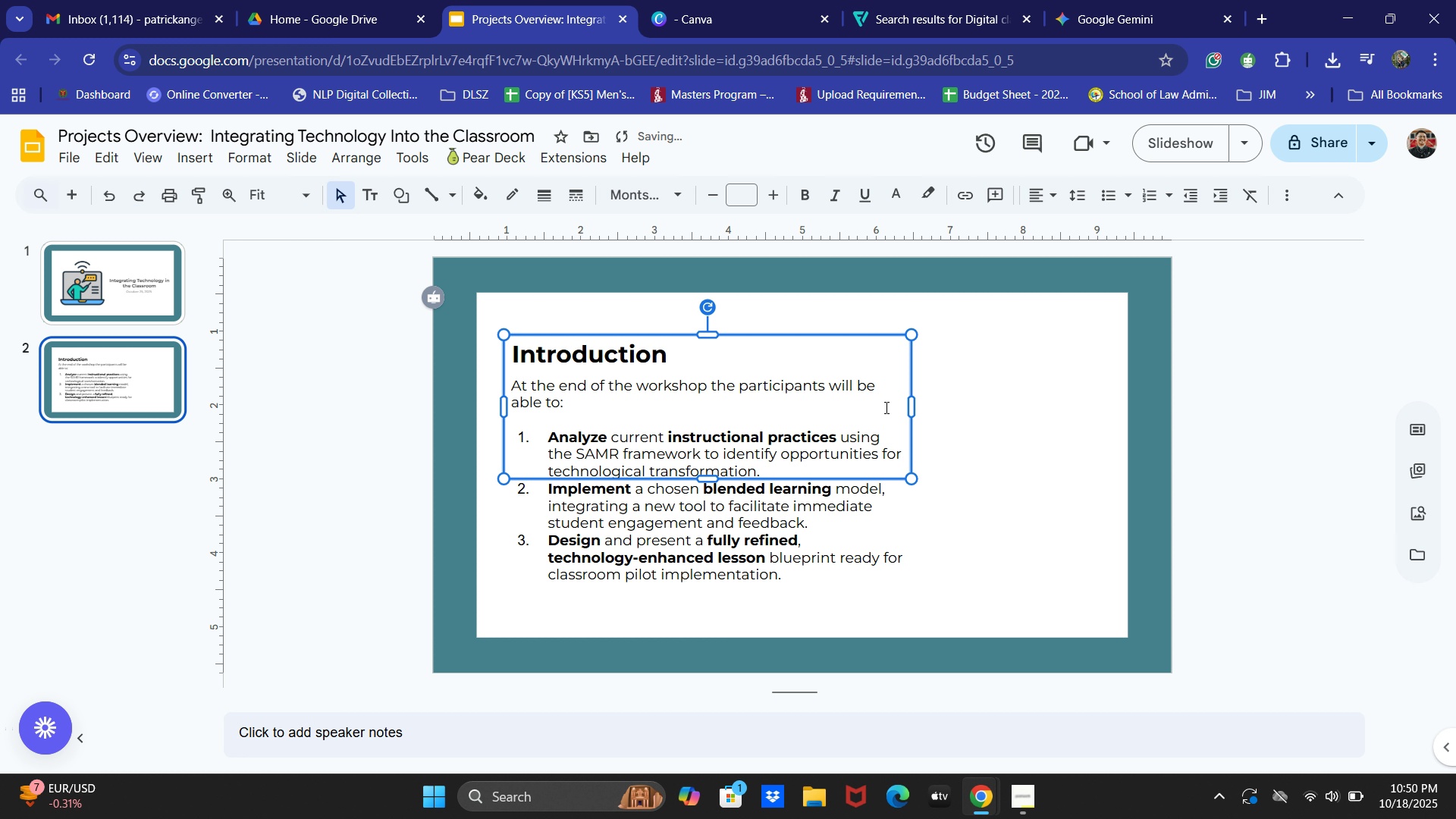 
left_click_drag(start_coordinate=[911, 412], to_coordinate=[869, 412])
 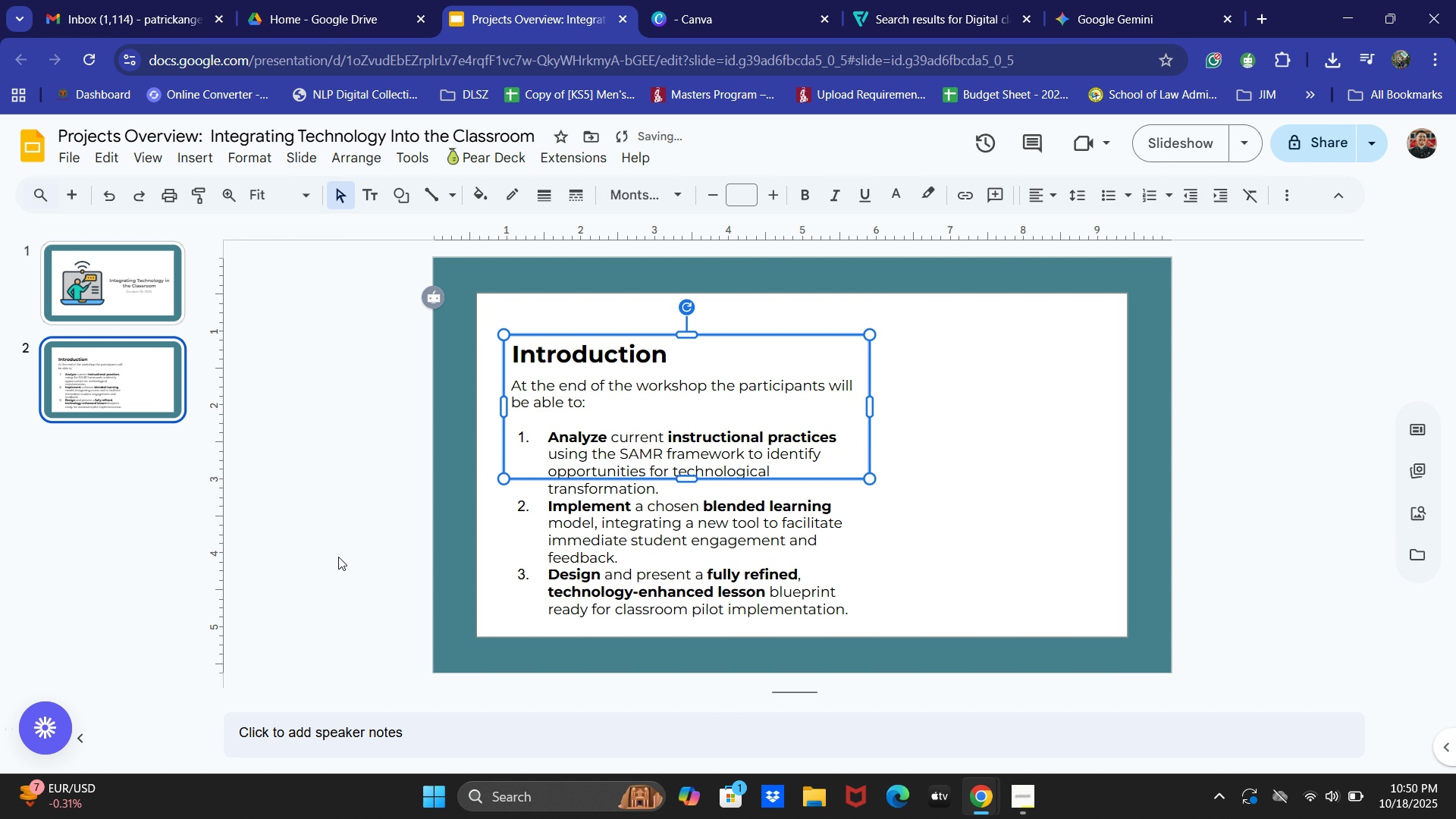 
left_click([308, 554])
 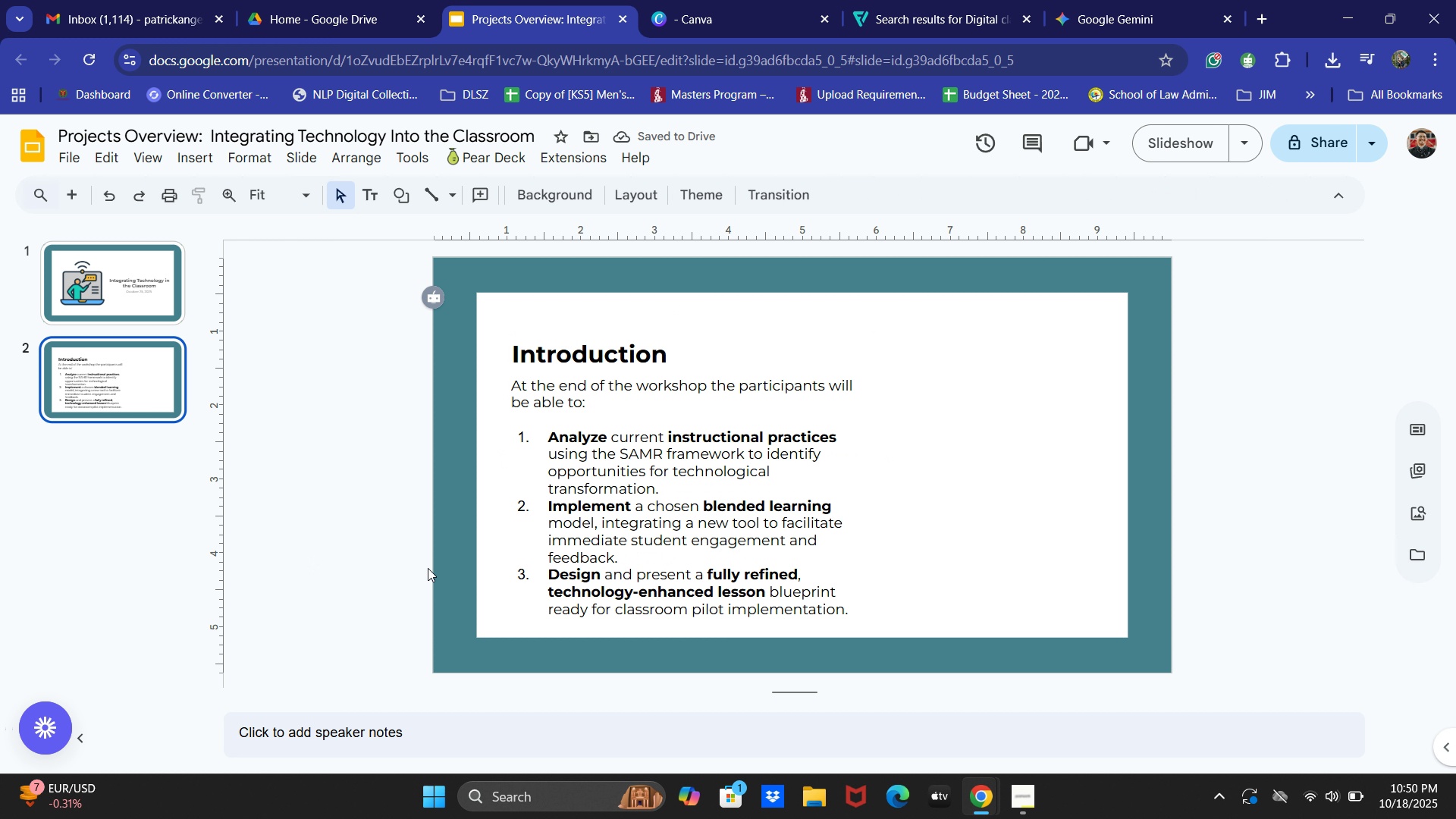 
left_click([579, 357])
 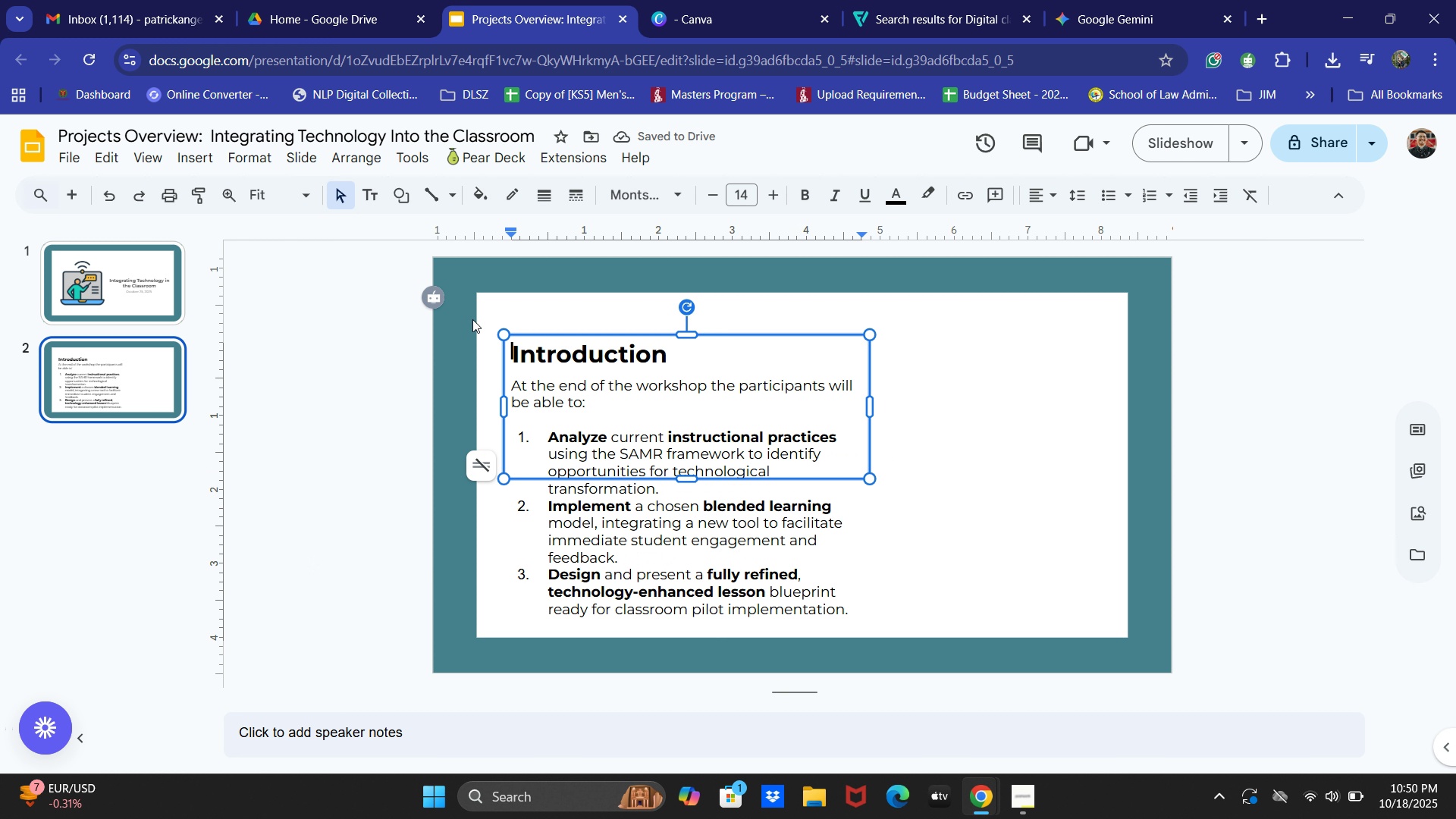 
left_click([472, 319])
 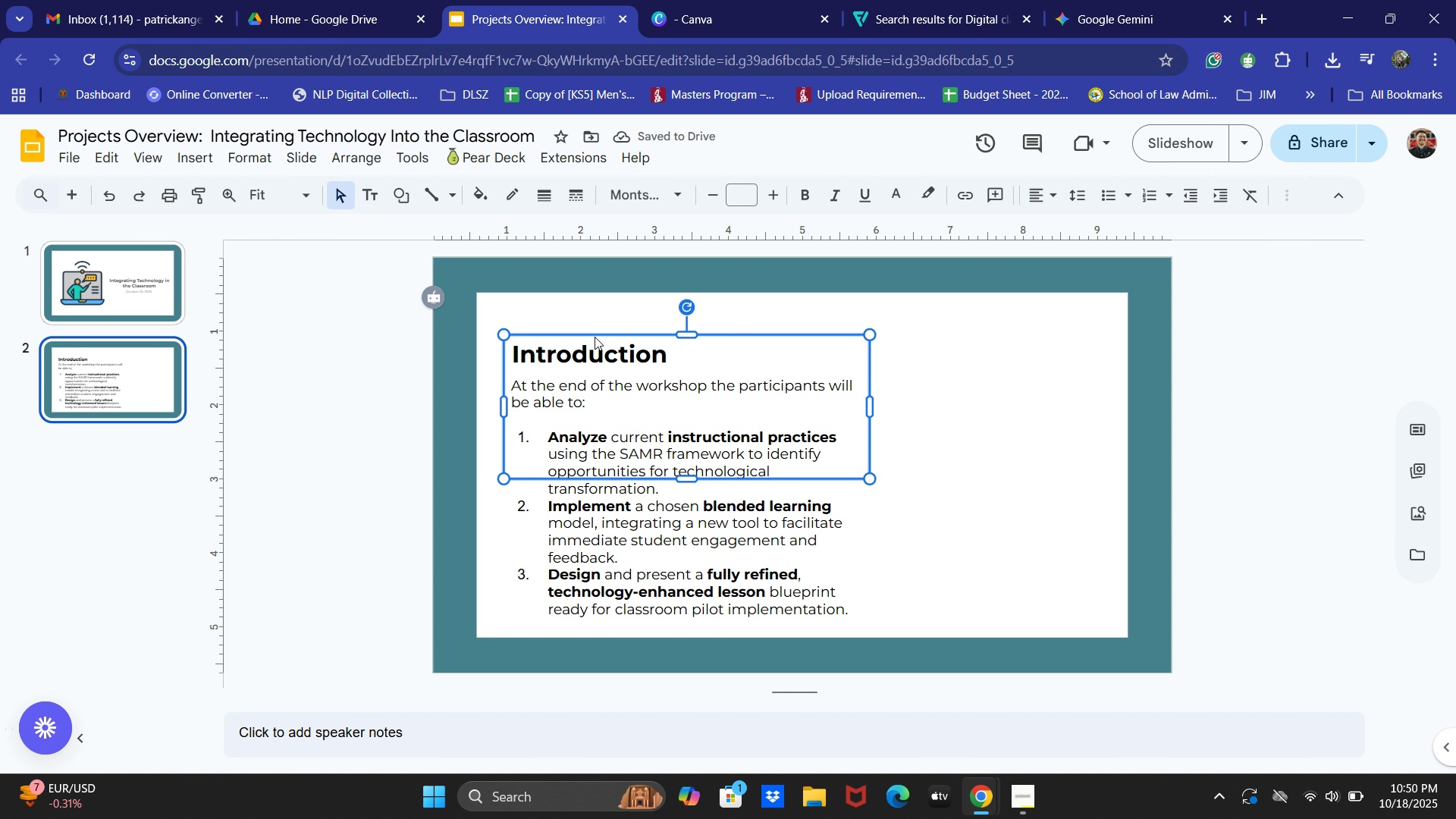 
double_click([595, 337])
 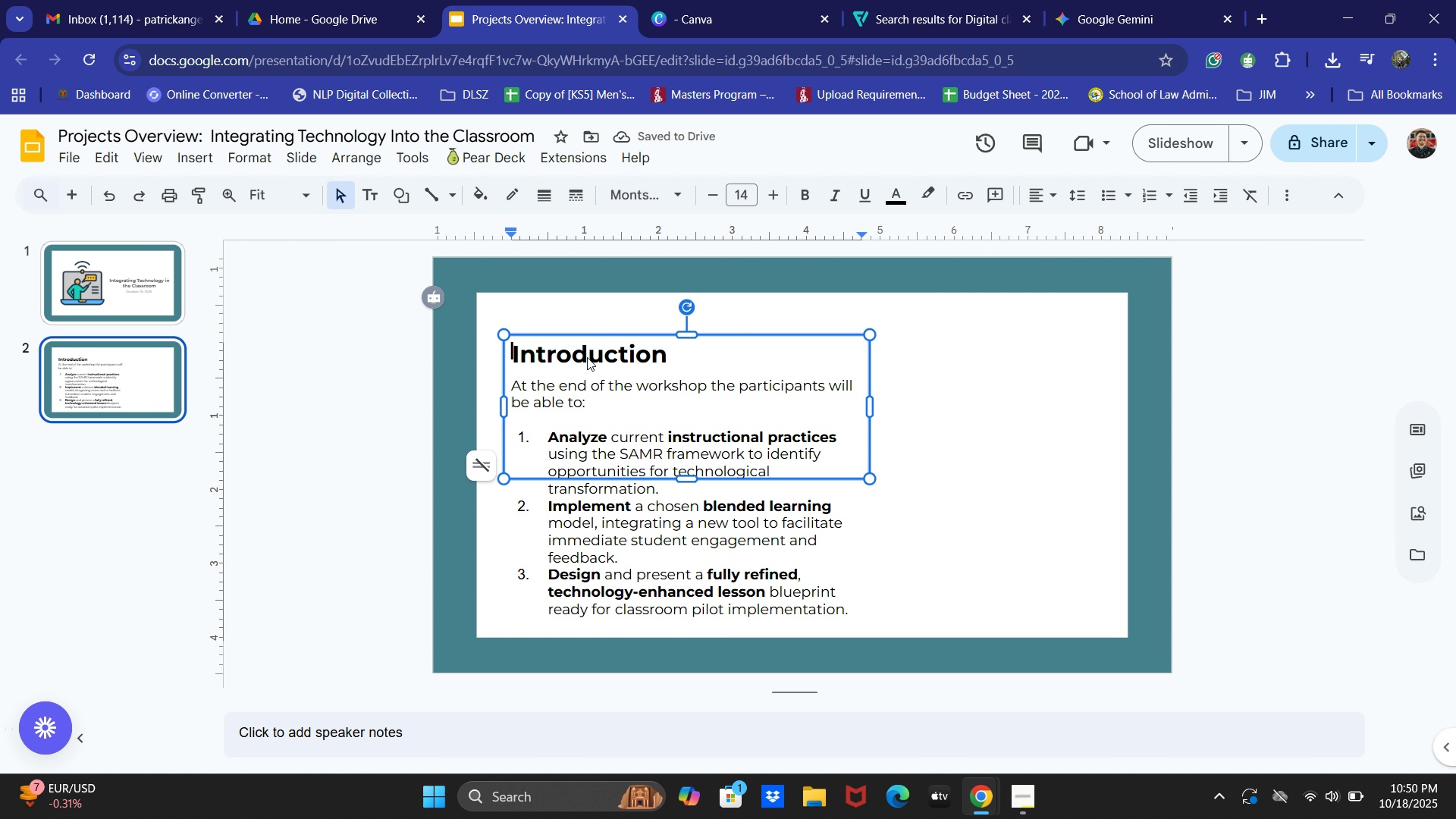 
left_click([586, 358])
 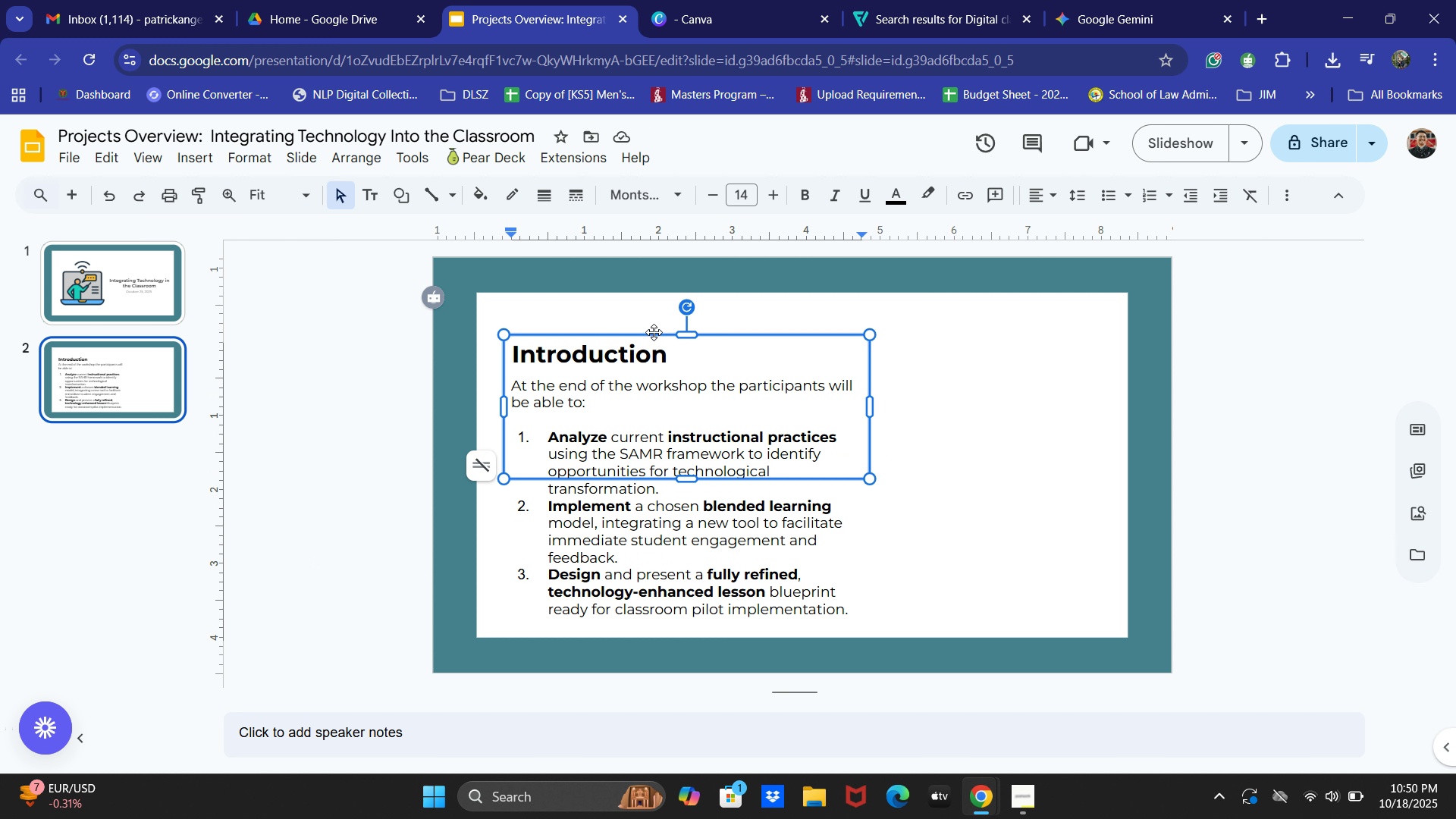 
left_click_drag(start_coordinate=[652, 332], to_coordinate=[652, 312])
 